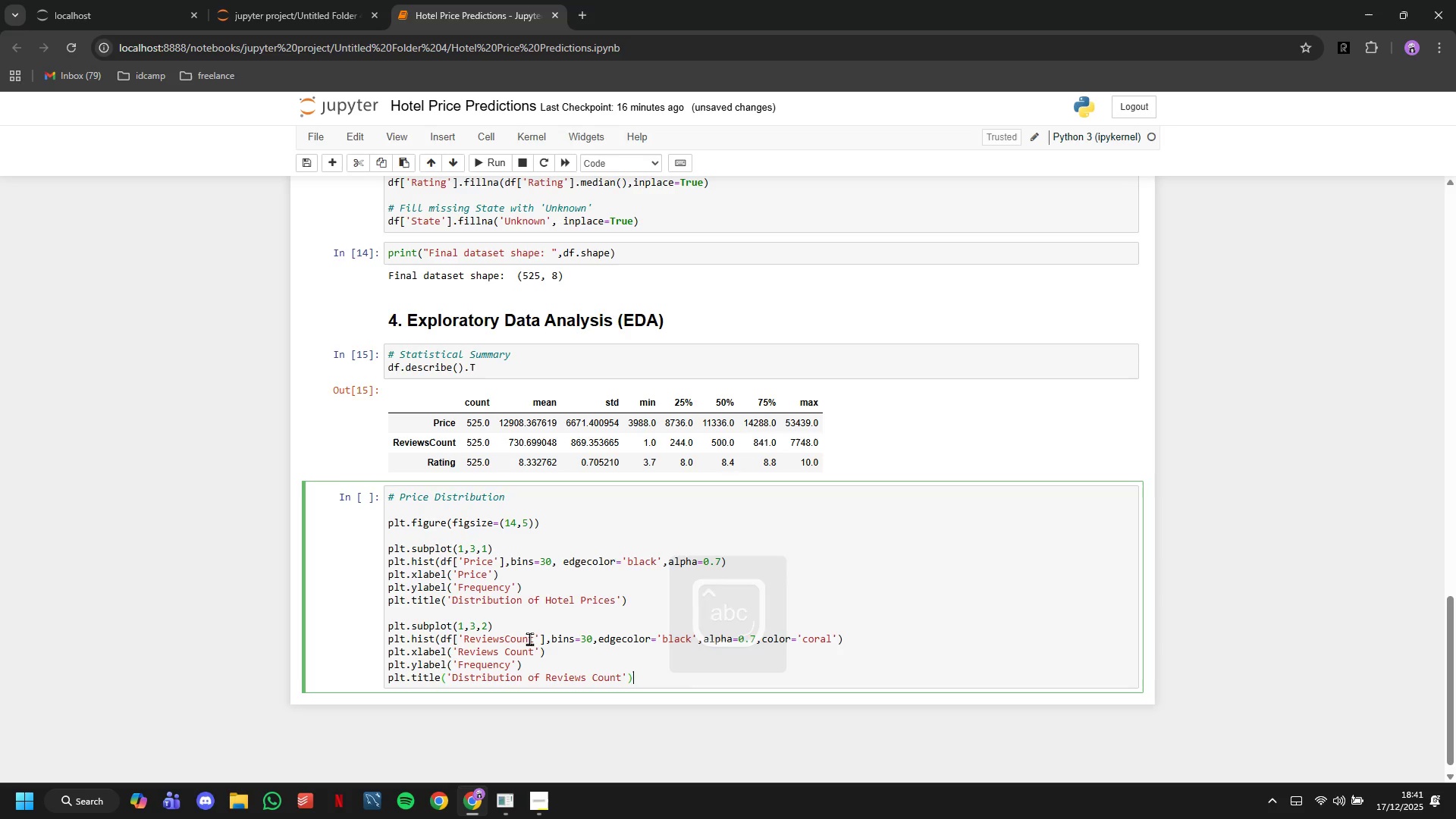 
key(Enter)
 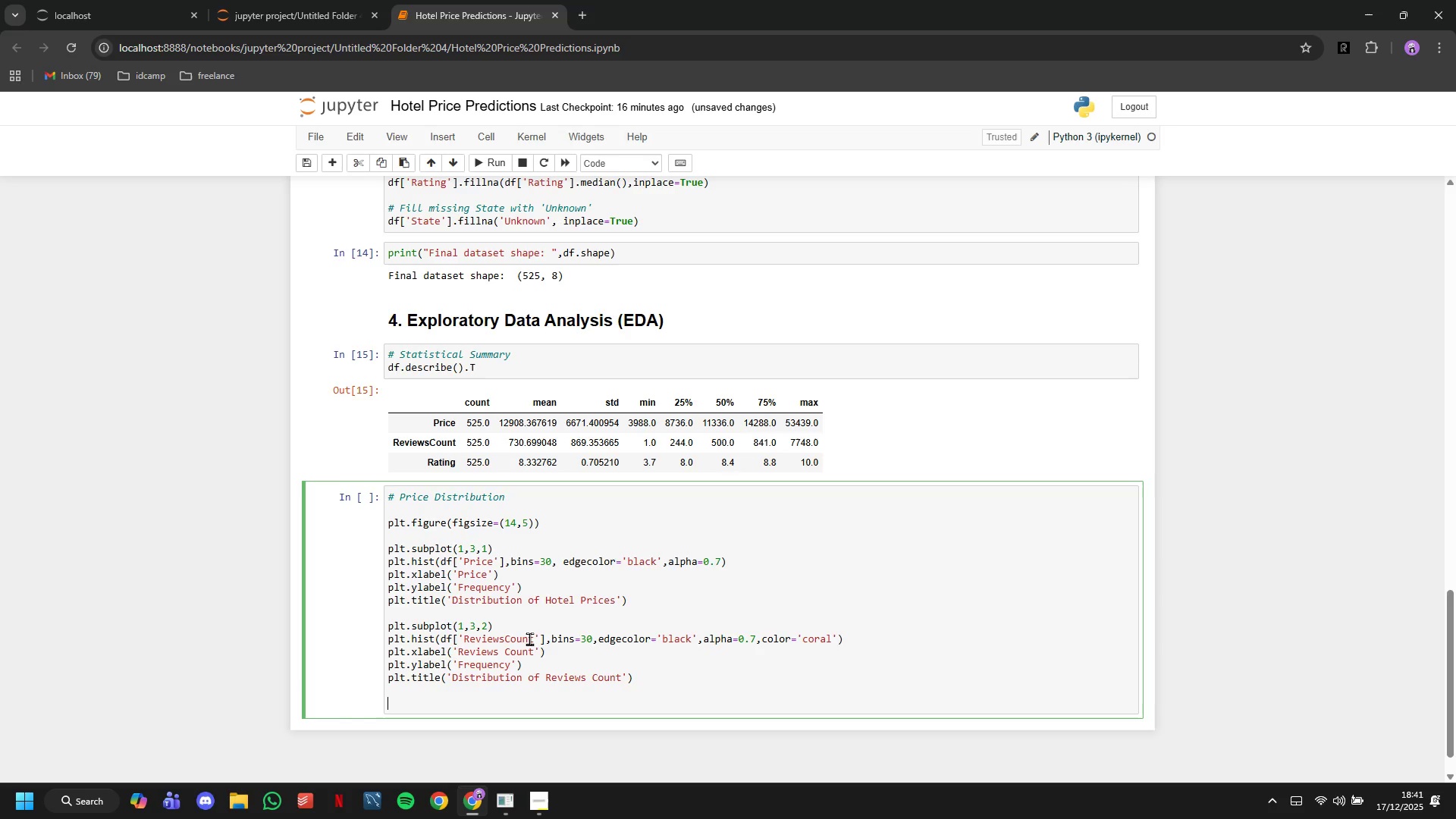 
key(Enter)
 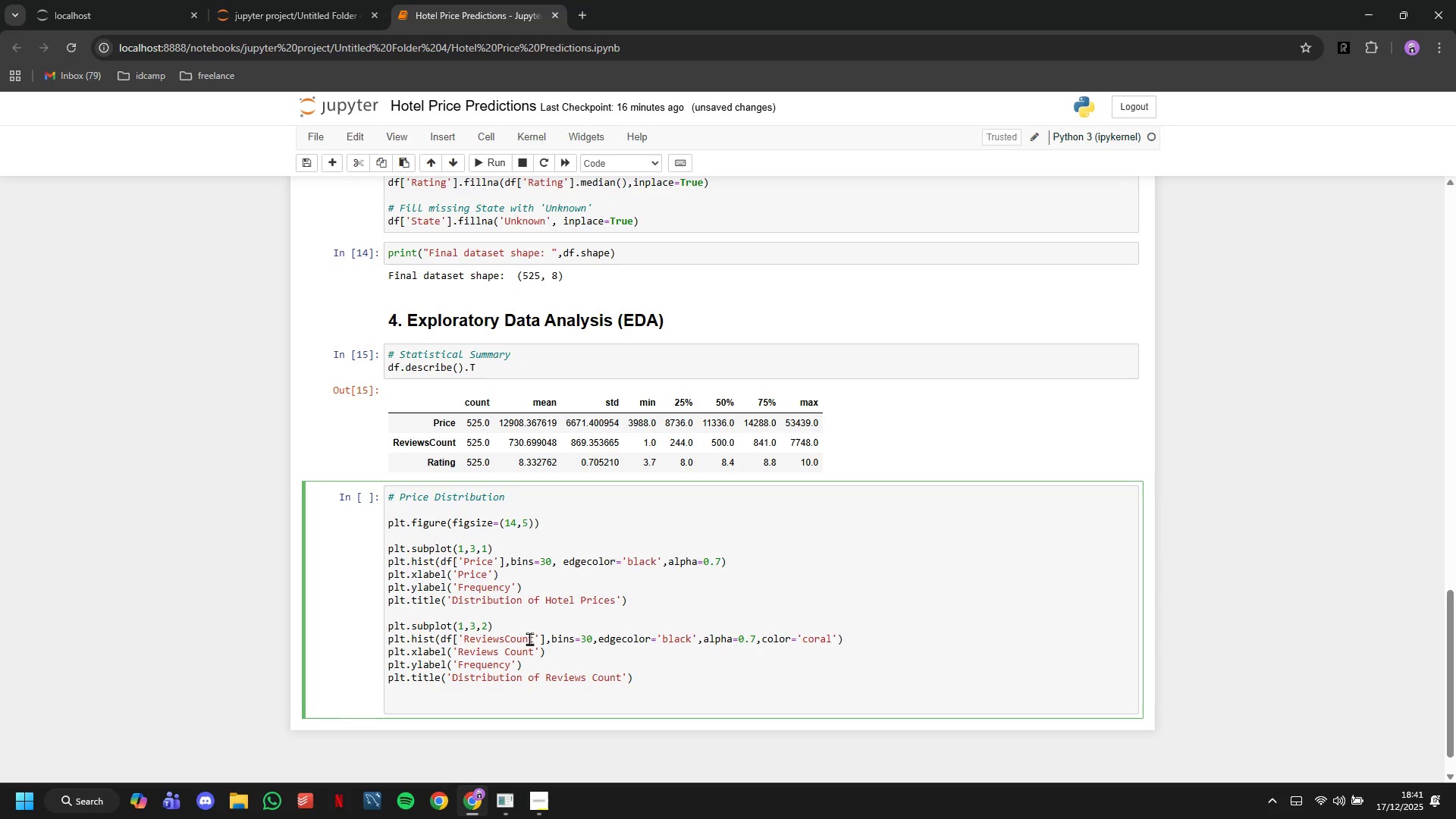 
type(plt.subplot(1,3,3)
 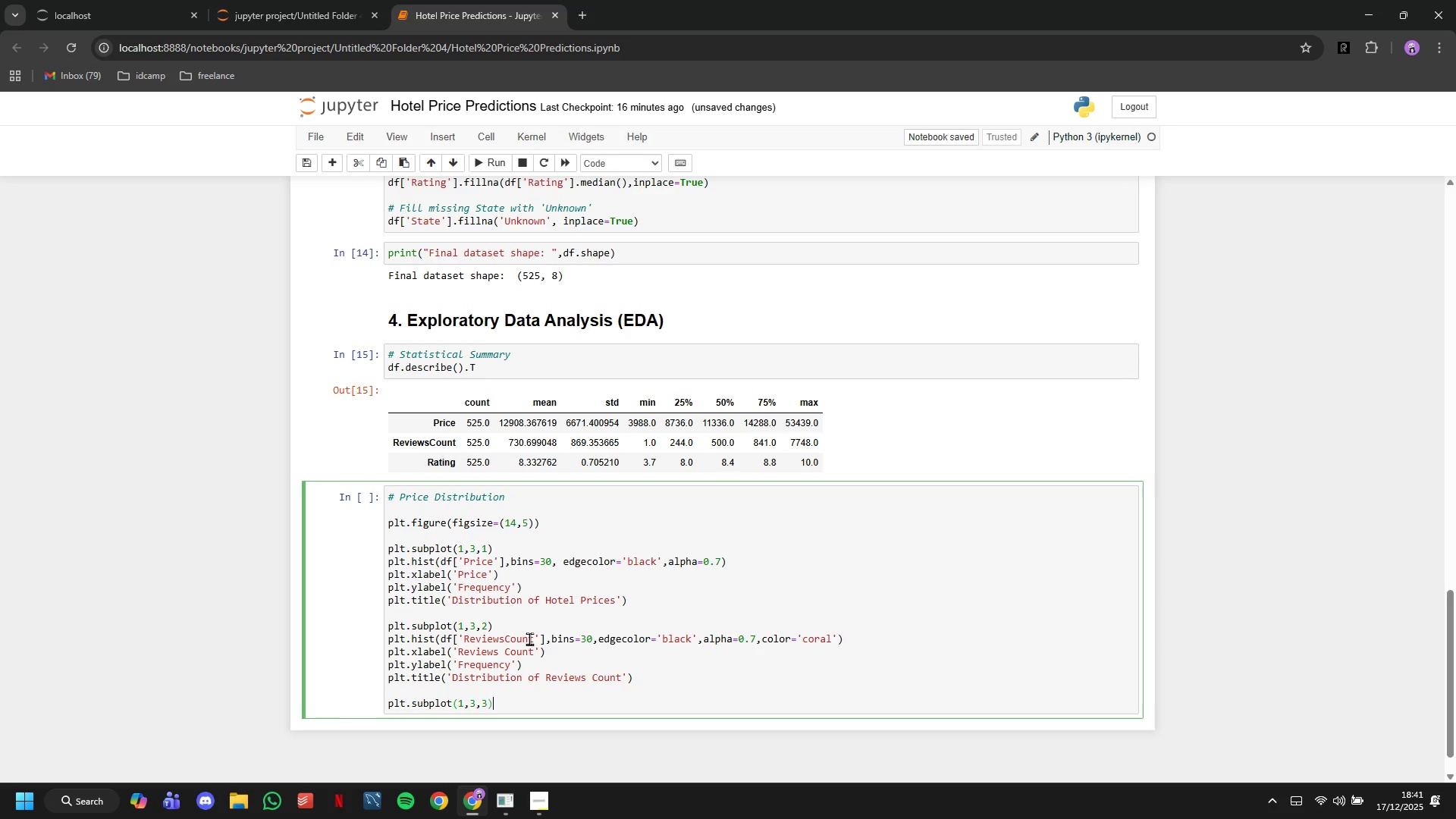 
key(ArrowRight)
 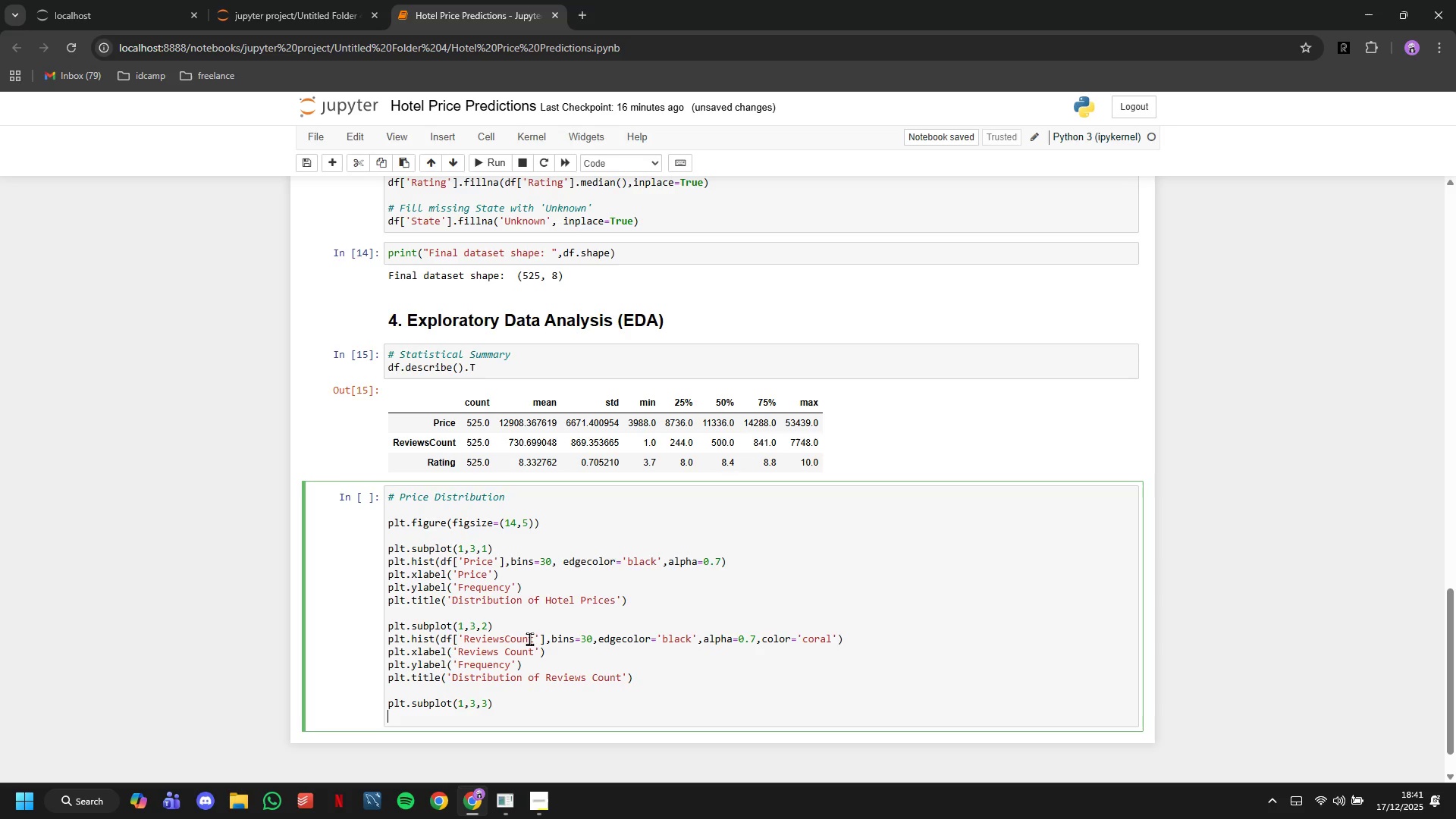 
key(Enter)
 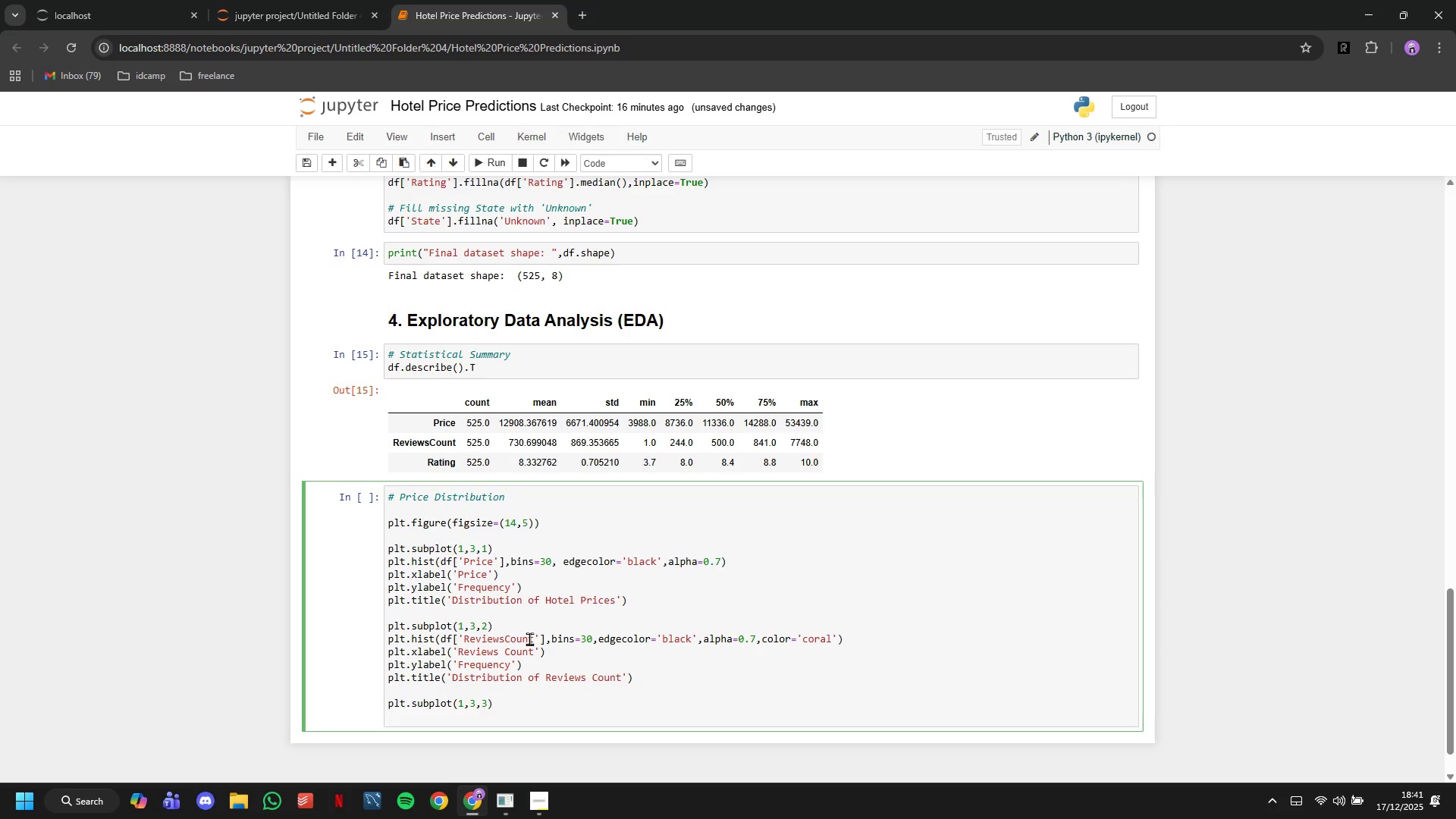 
type(plt.hist(df['Rating)
 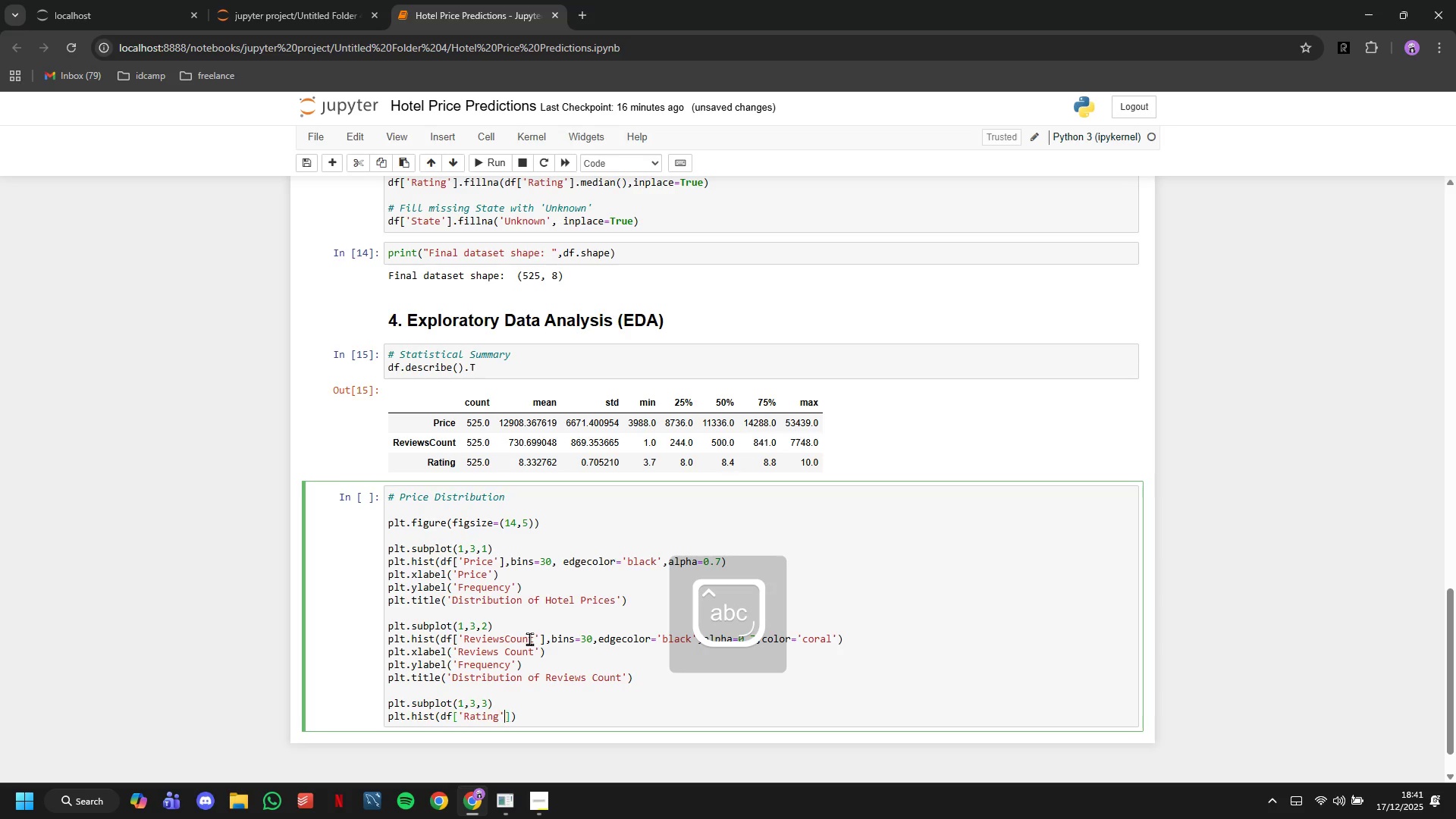 
key(ArrowRight)
 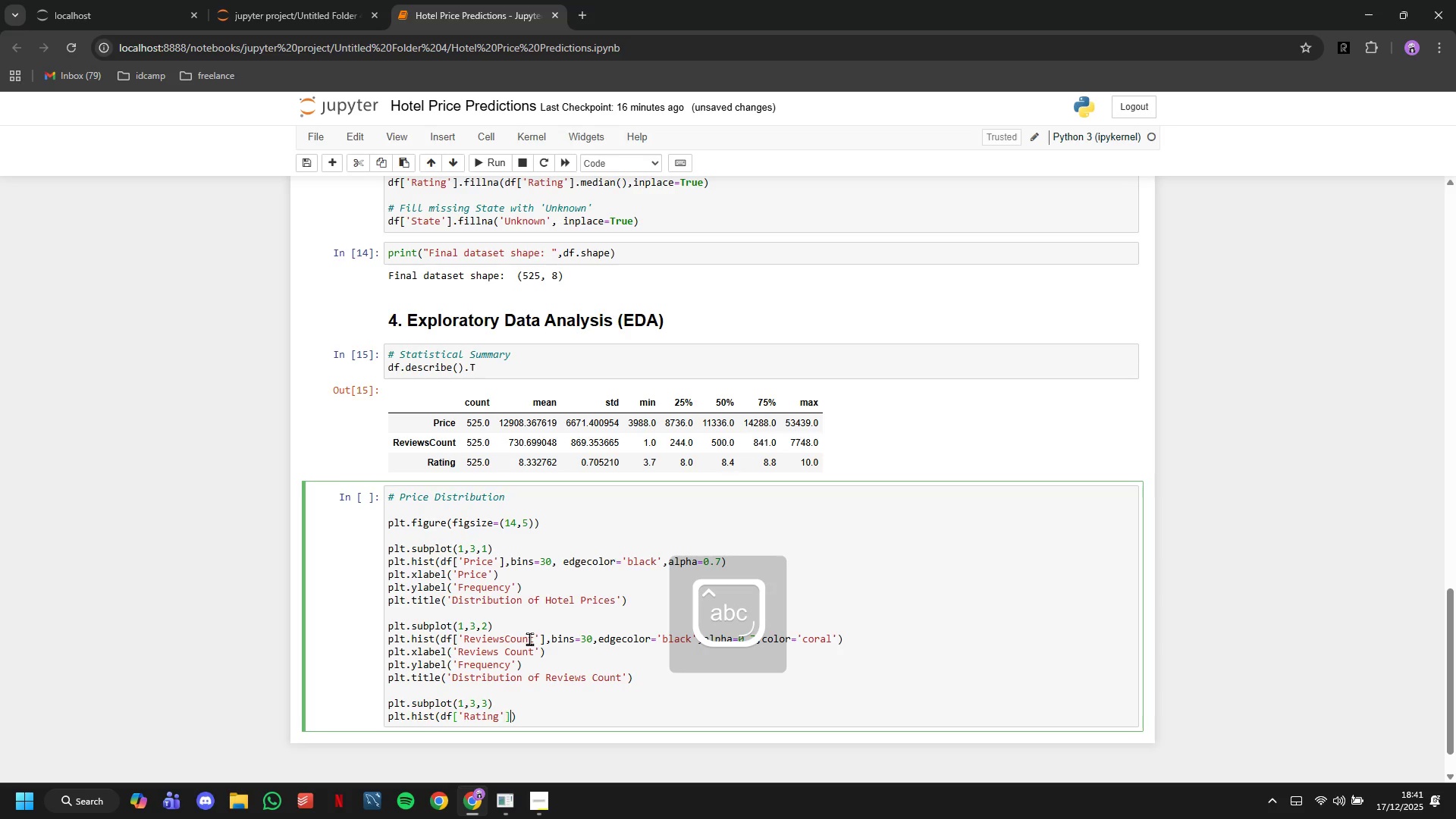 
key(ArrowRight)
 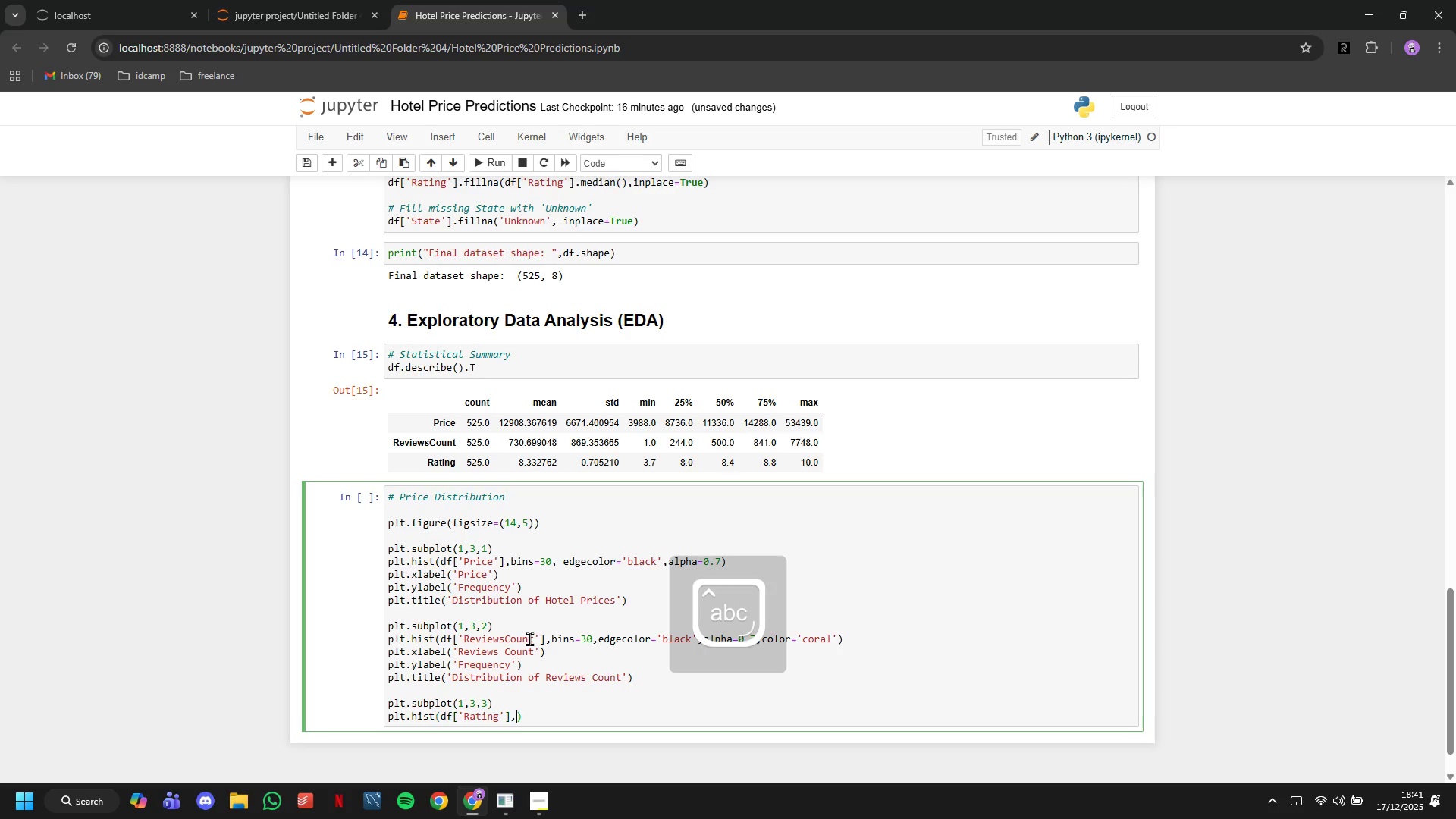 
type(,bins=20, edgecolor='black)
 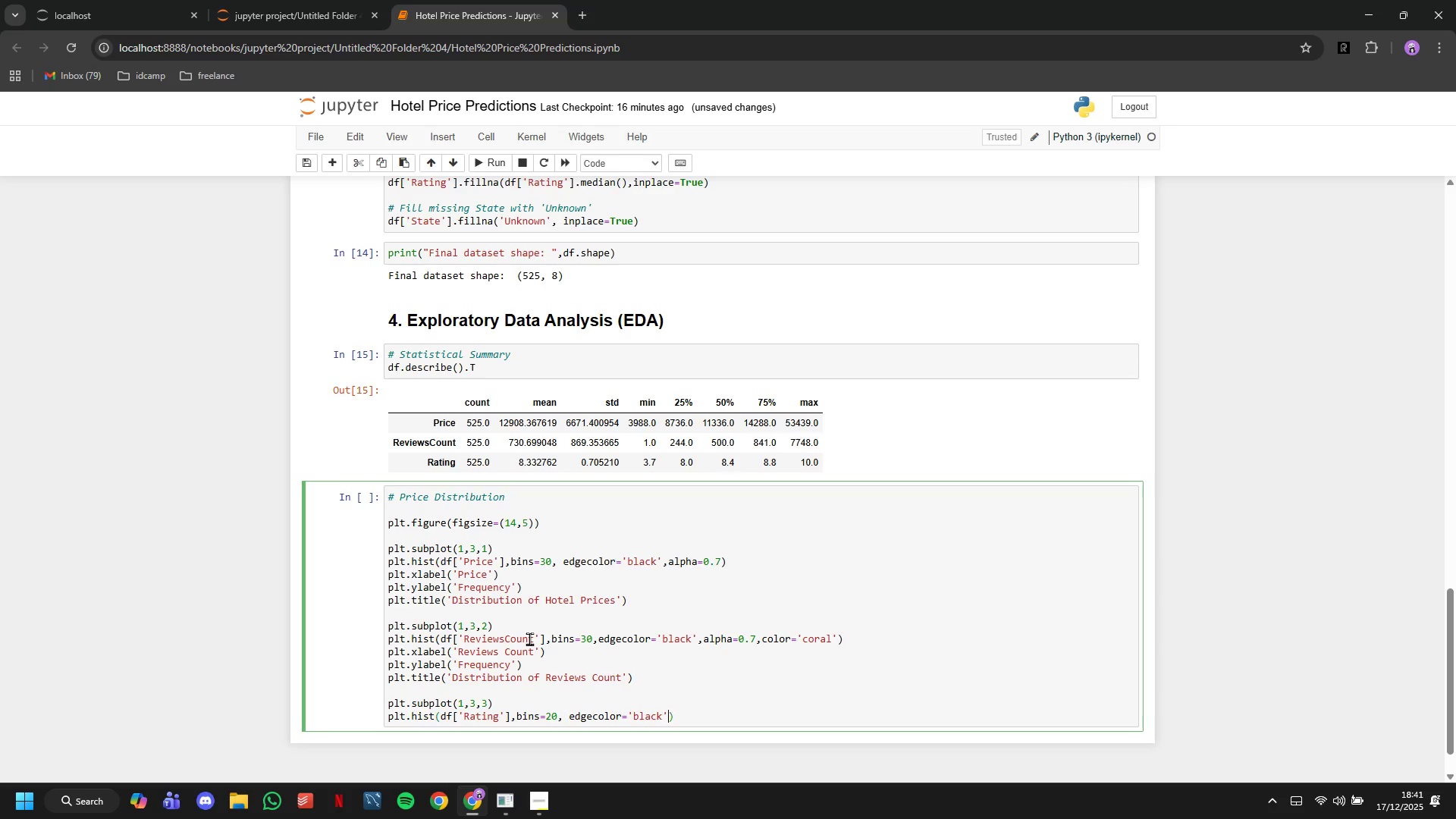 
key(ArrowRight)
 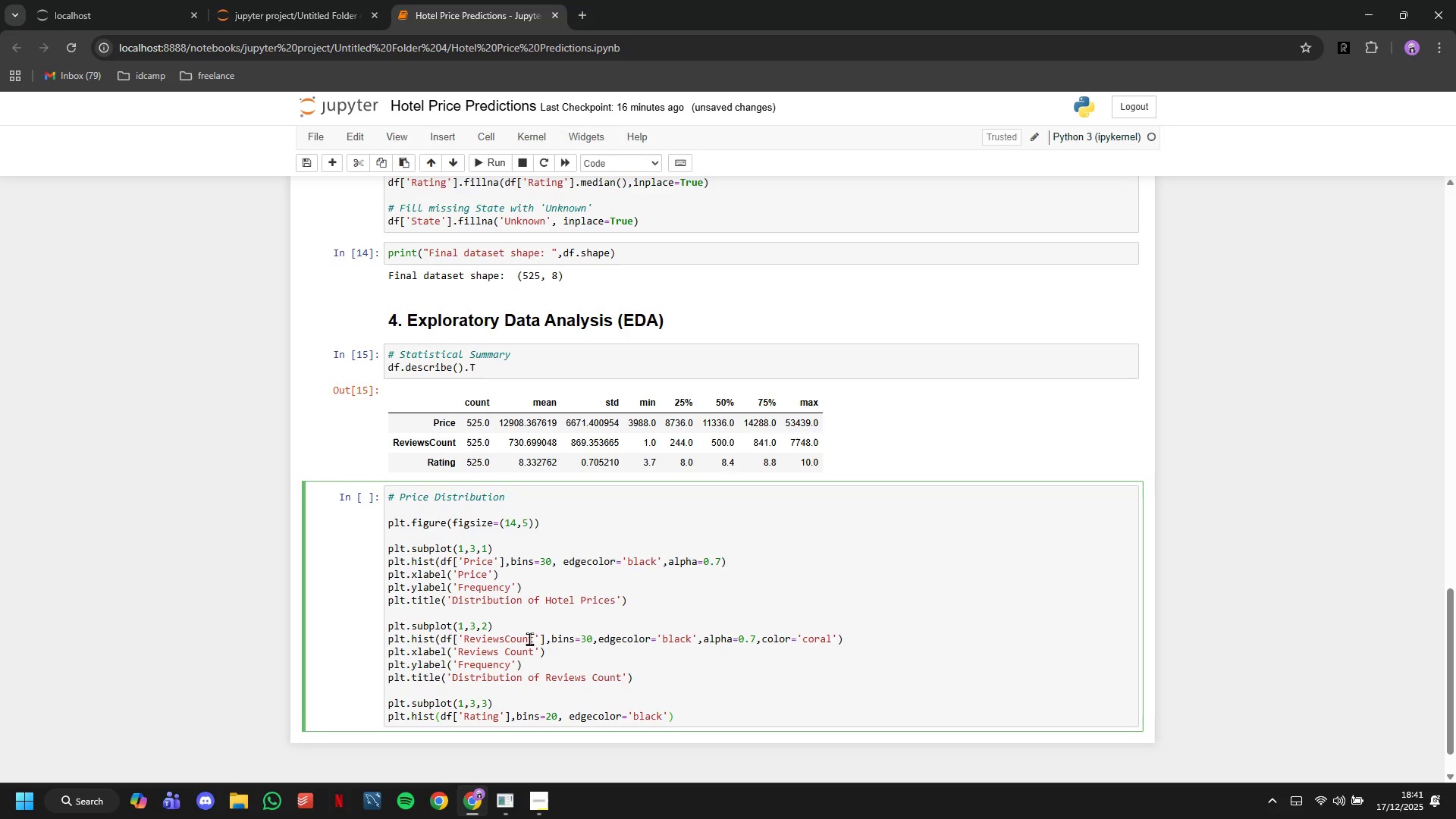 
type(, alpha=0.7, color='lightge)
key(Backspace)
type(reen)
 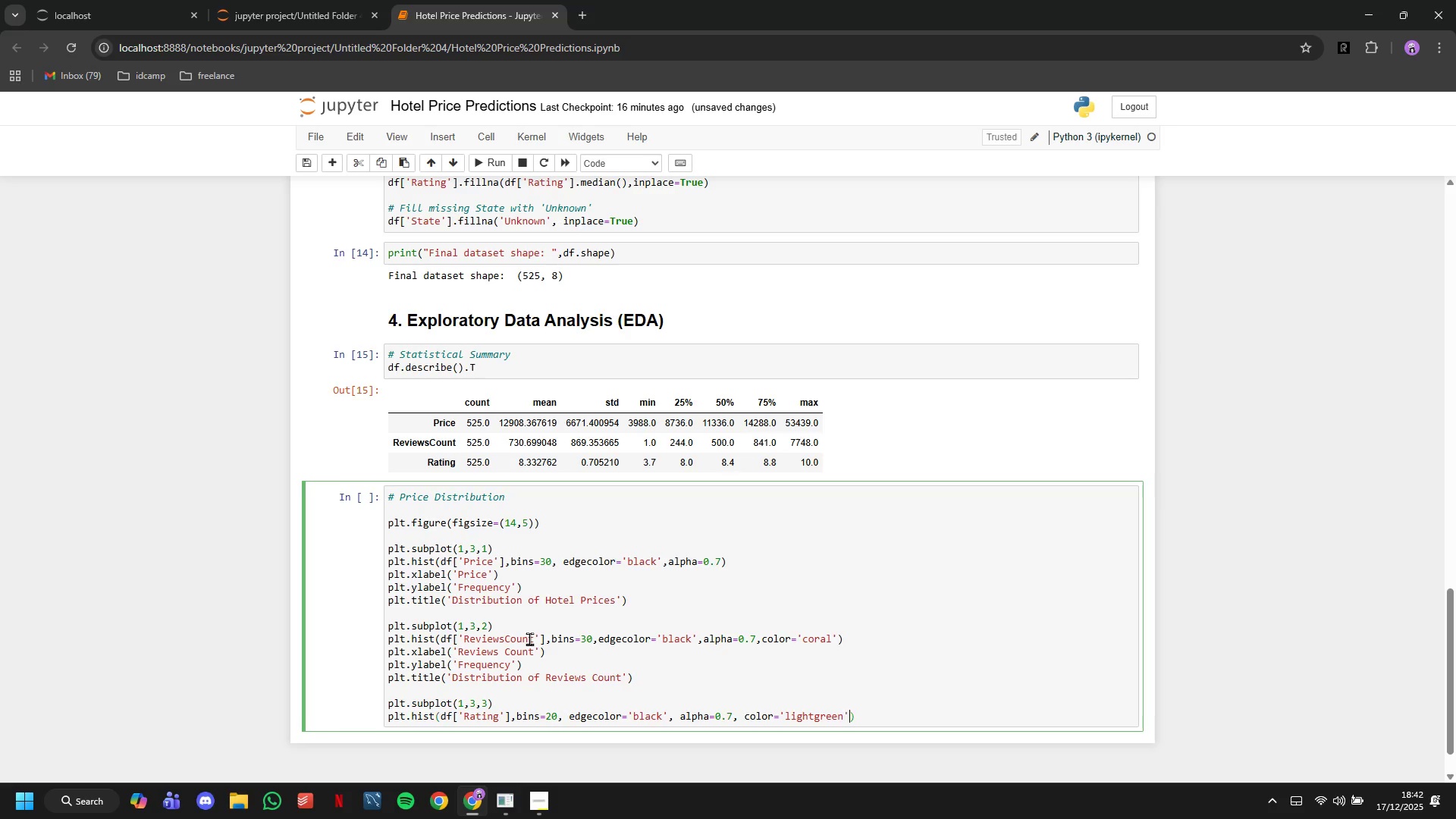 
key(ArrowRight)
 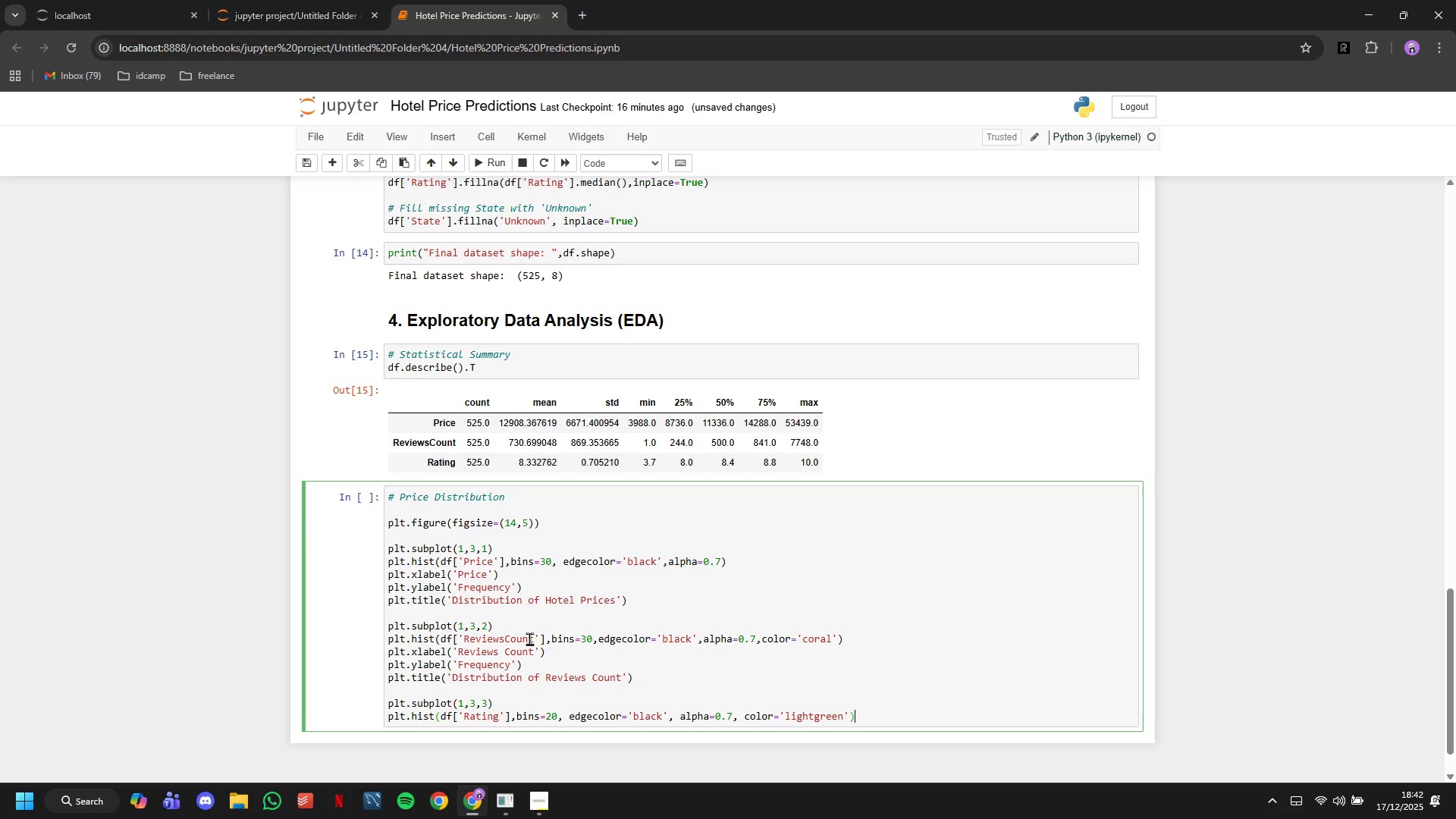 
key(ArrowRight)
 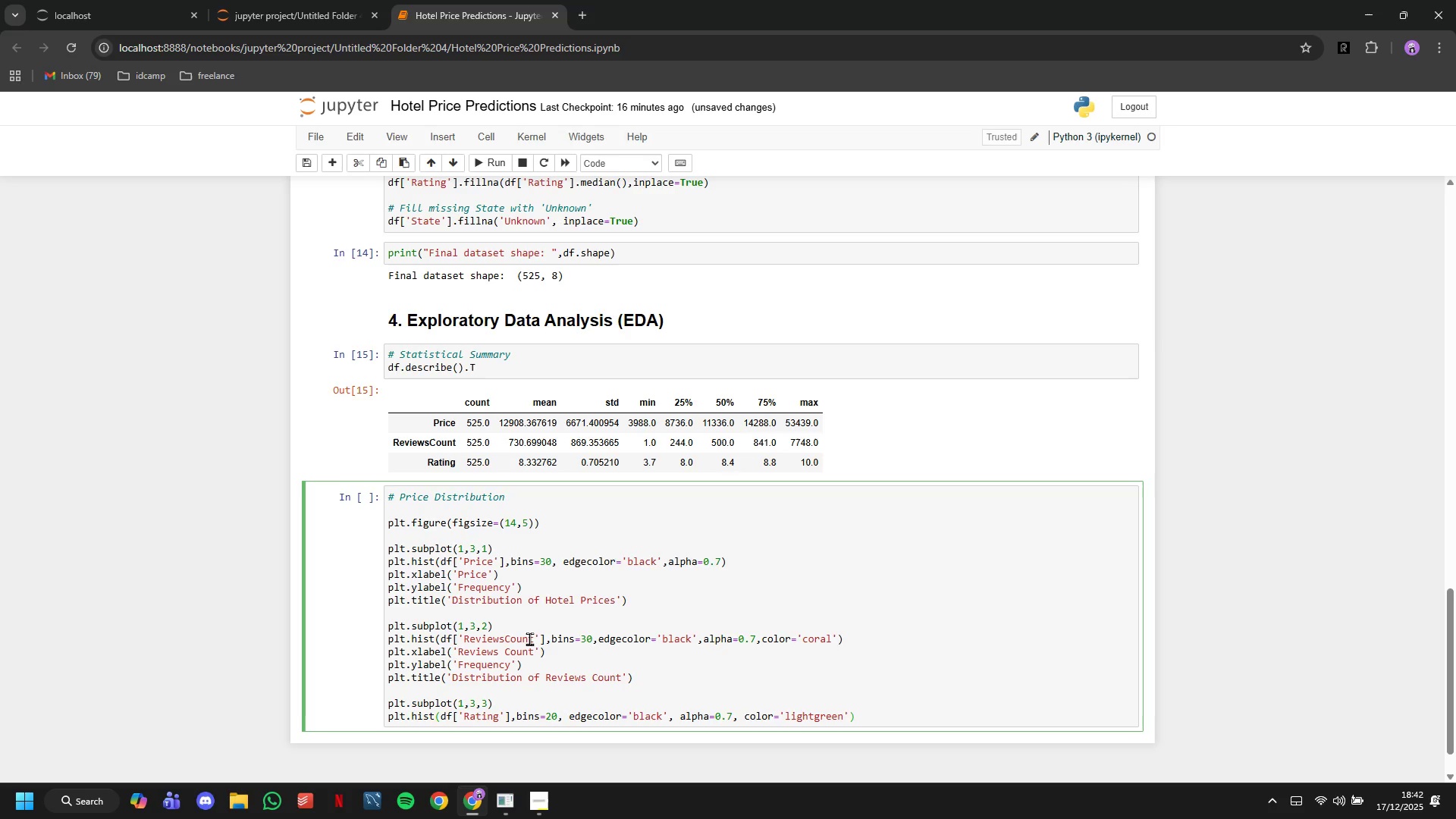 
key(Enter)
 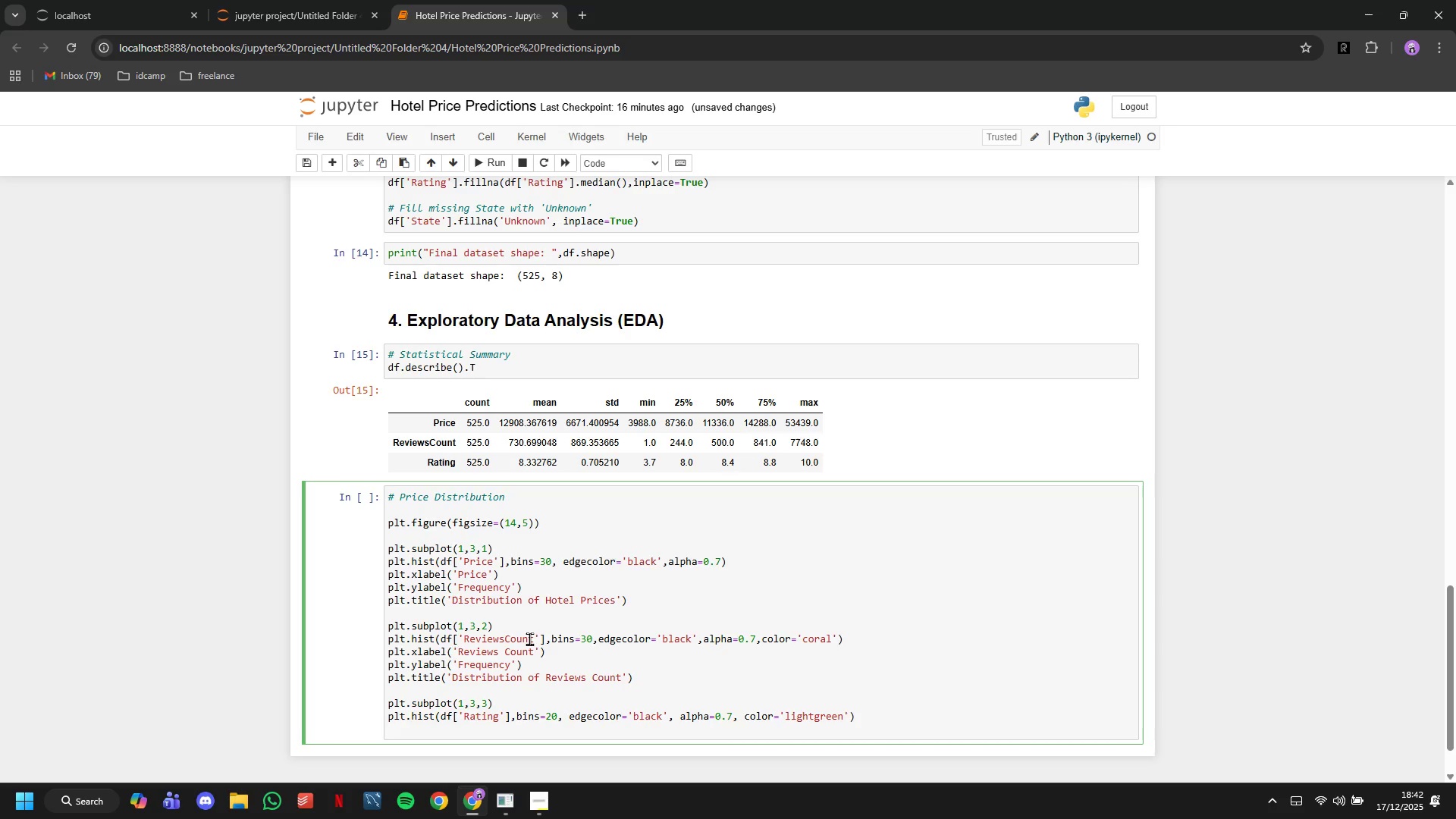 
type(plt.xlabel('Rating)
 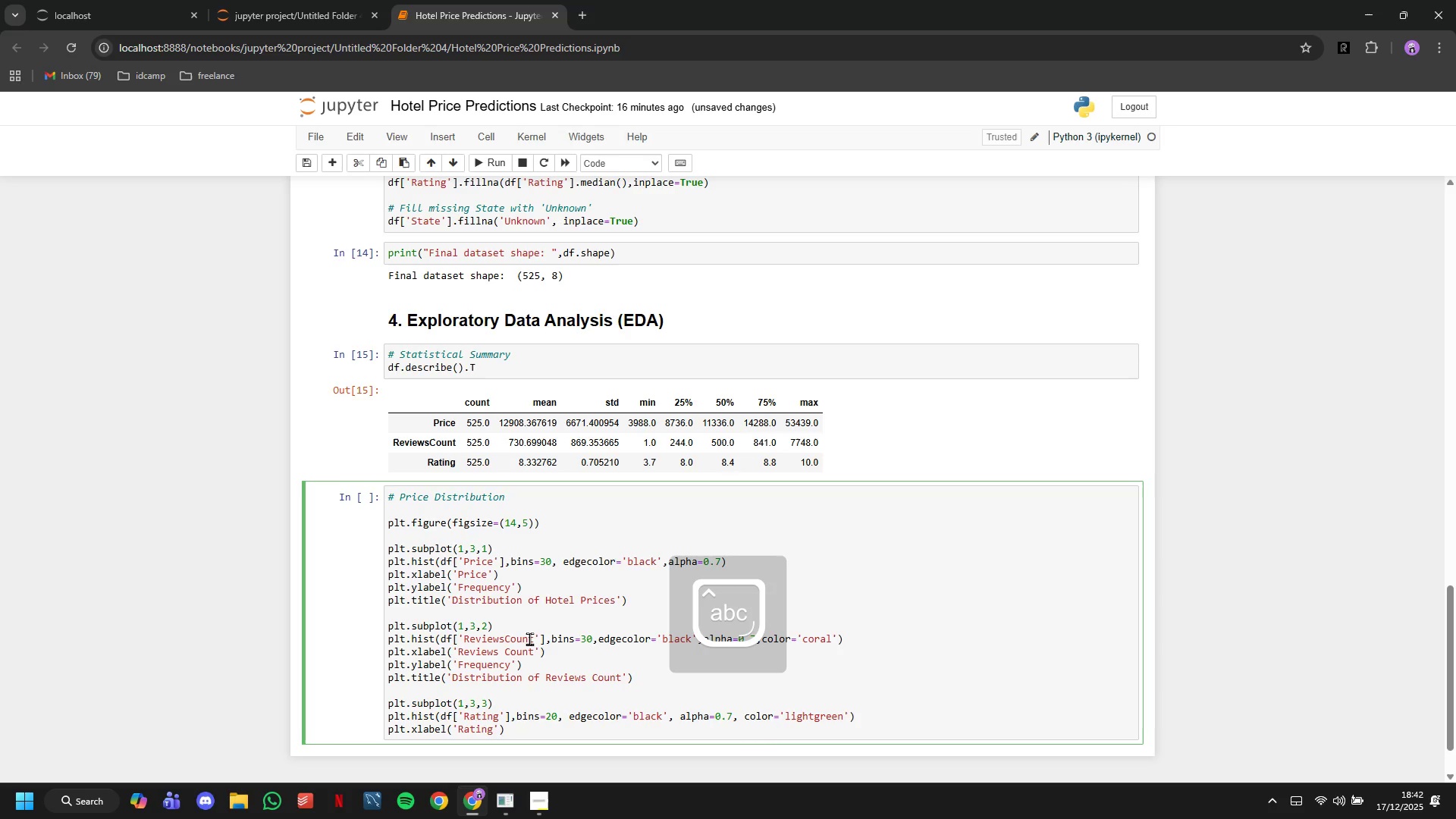 
key(ArrowRight)
 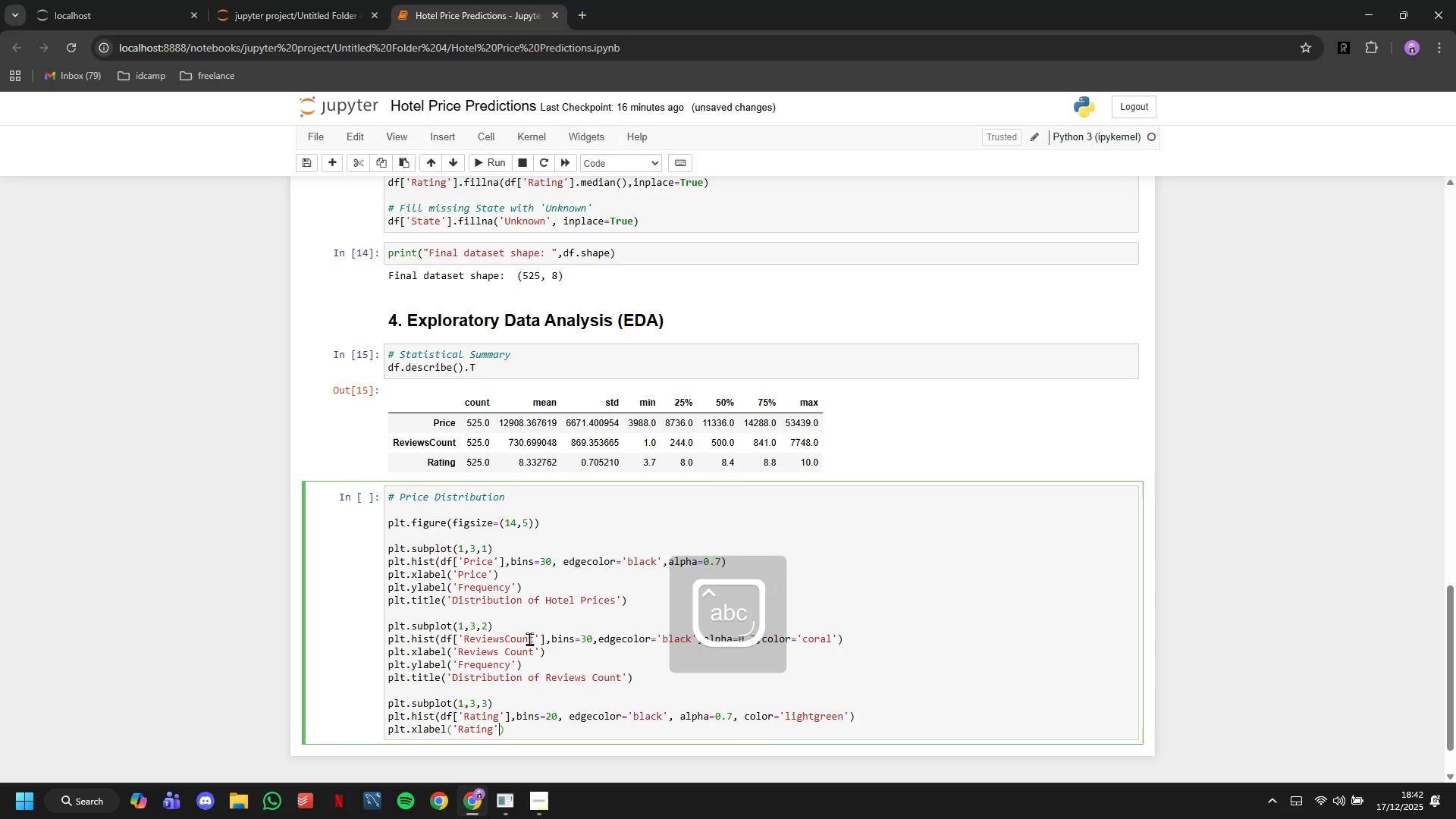 
key(ArrowRight)
 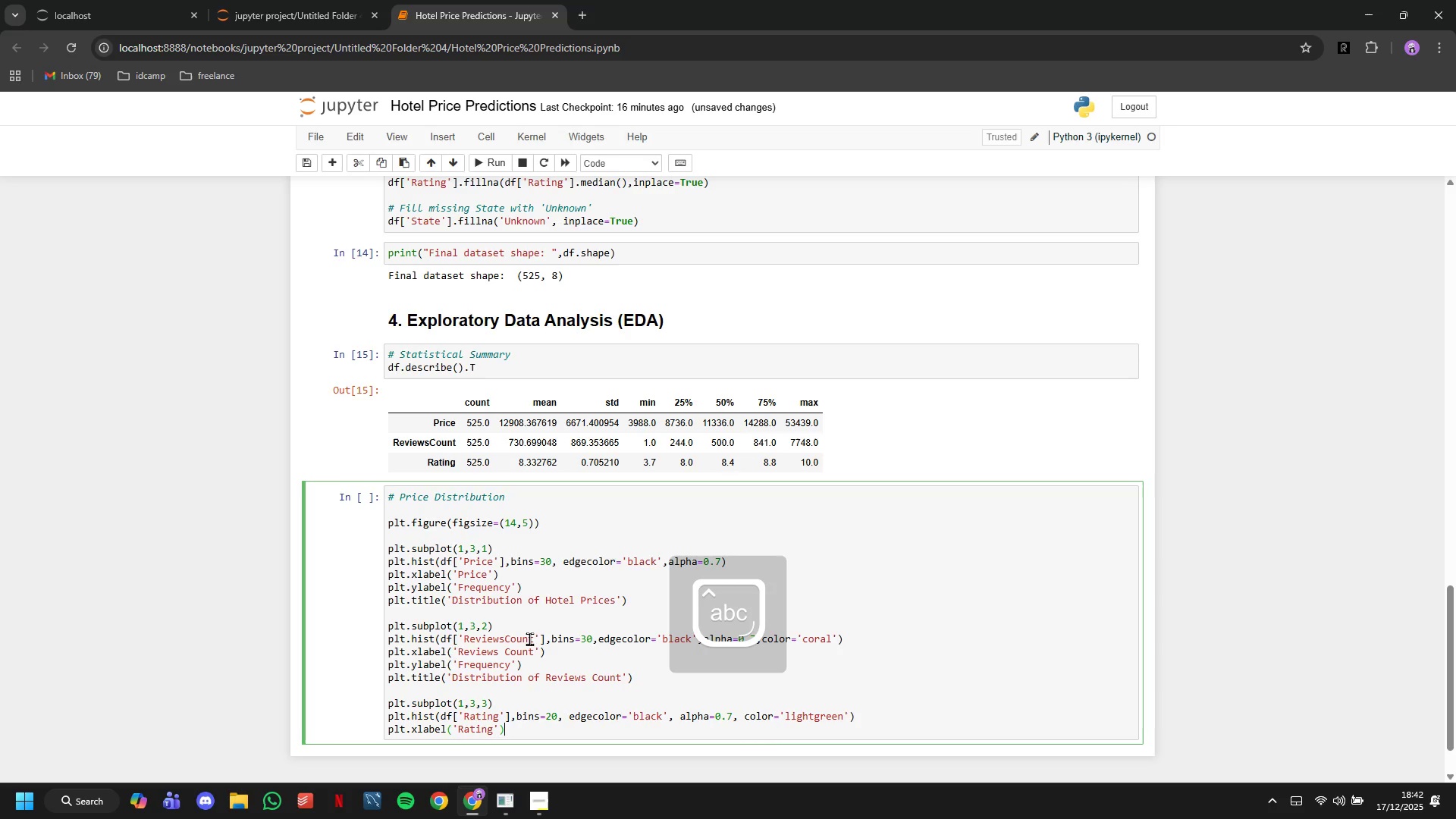 
key(ArrowRight)
 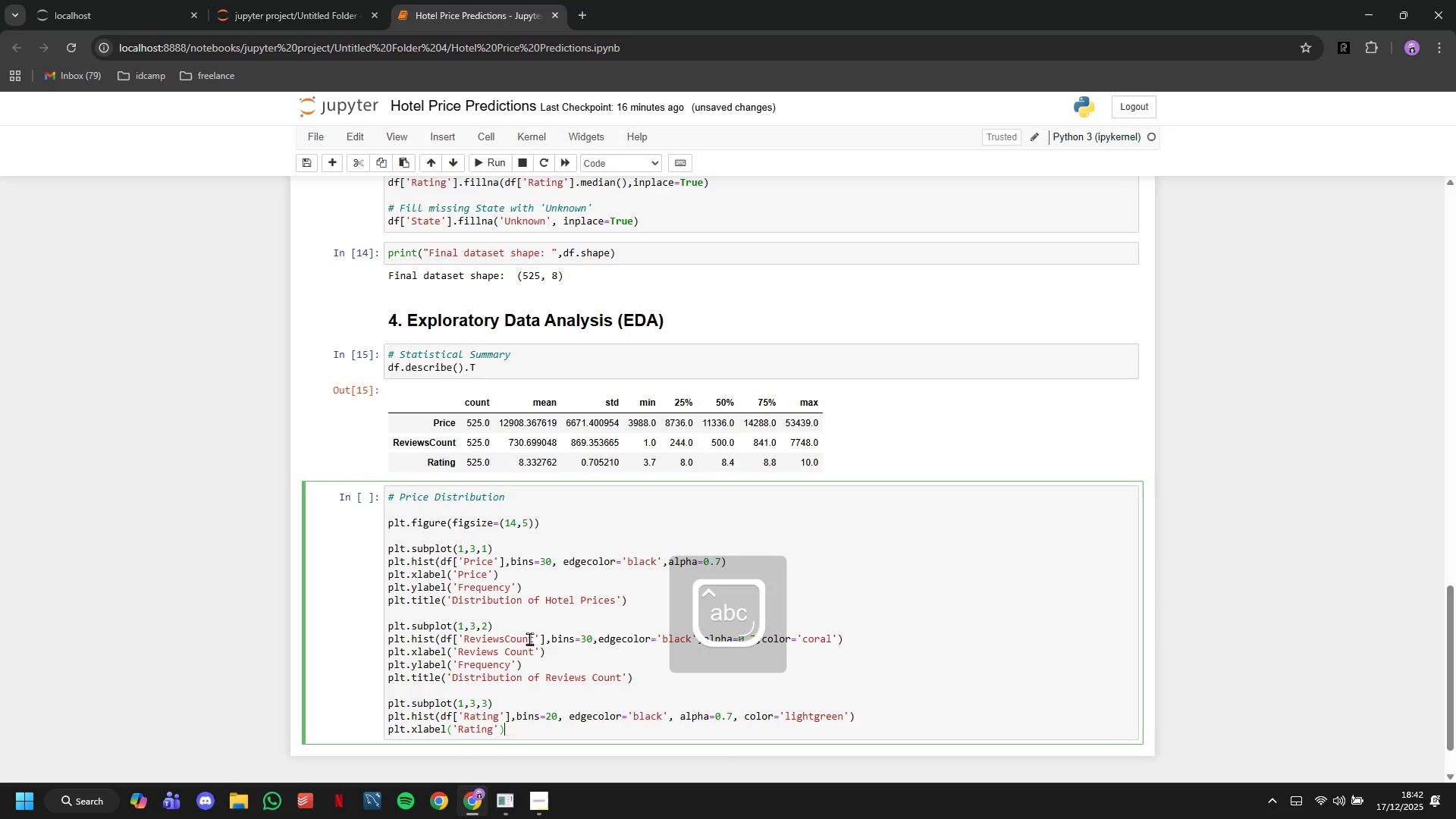 
key(Enter)
 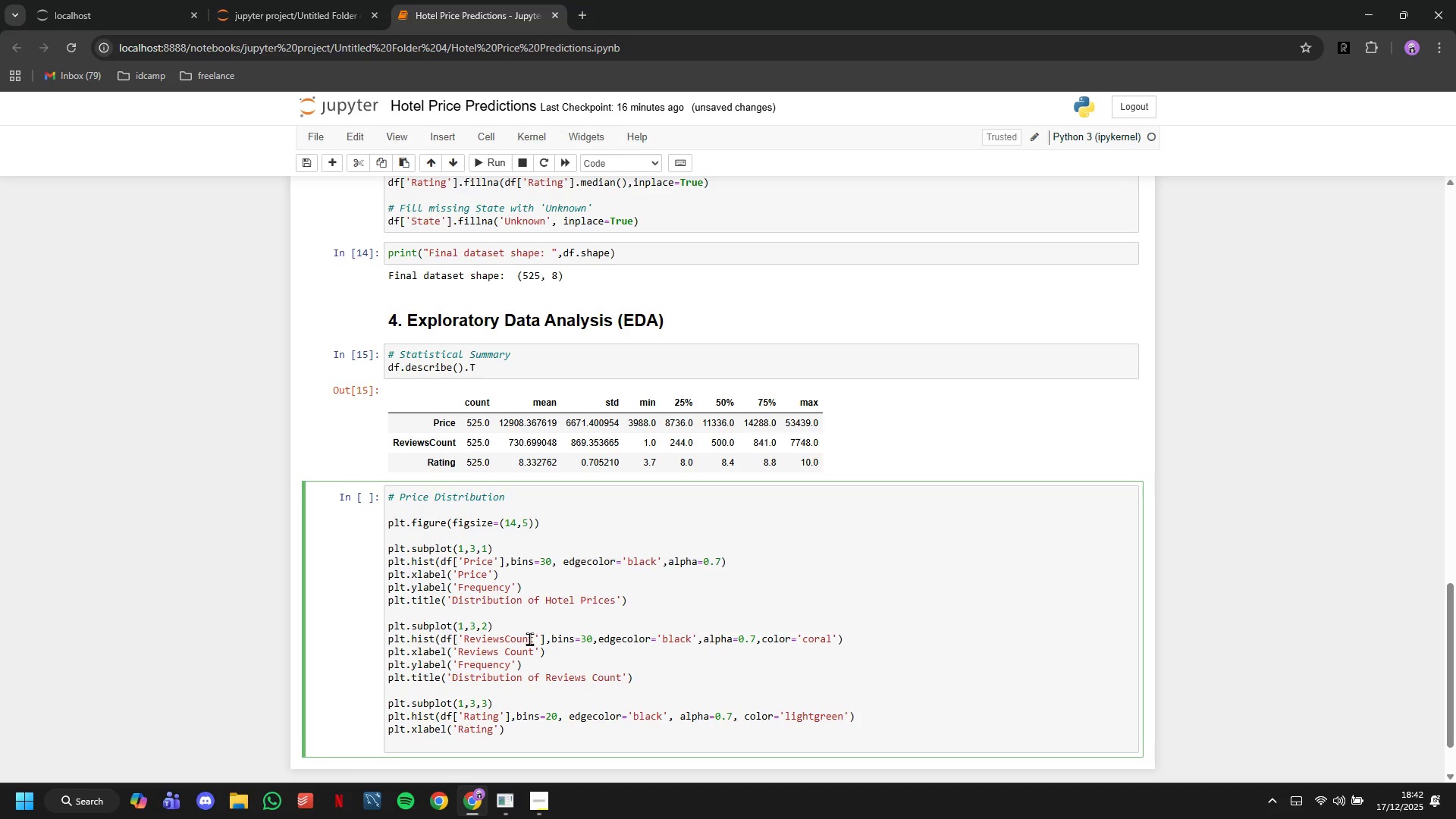 
type(plt.ylabel('Frequency)
 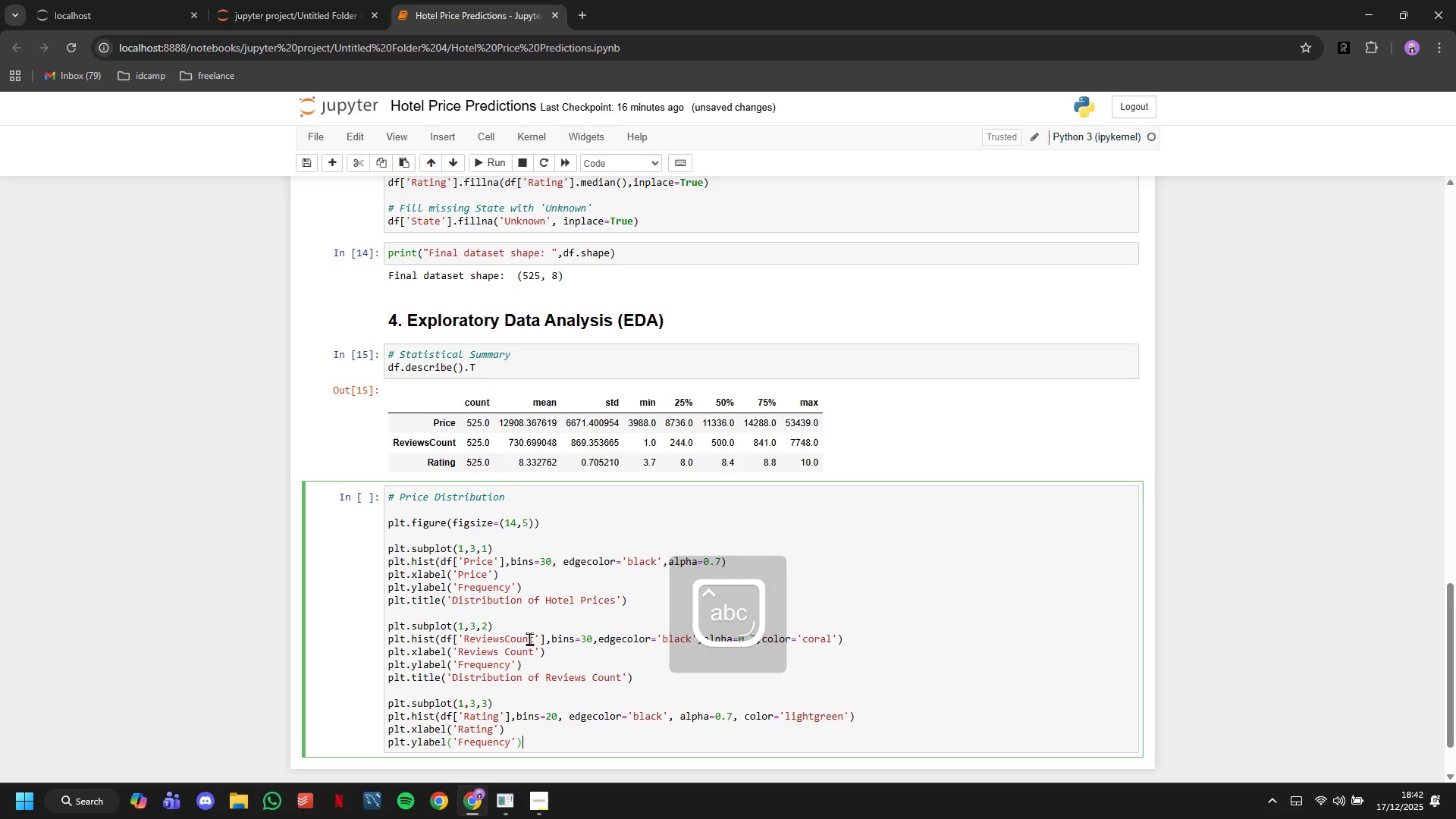 
 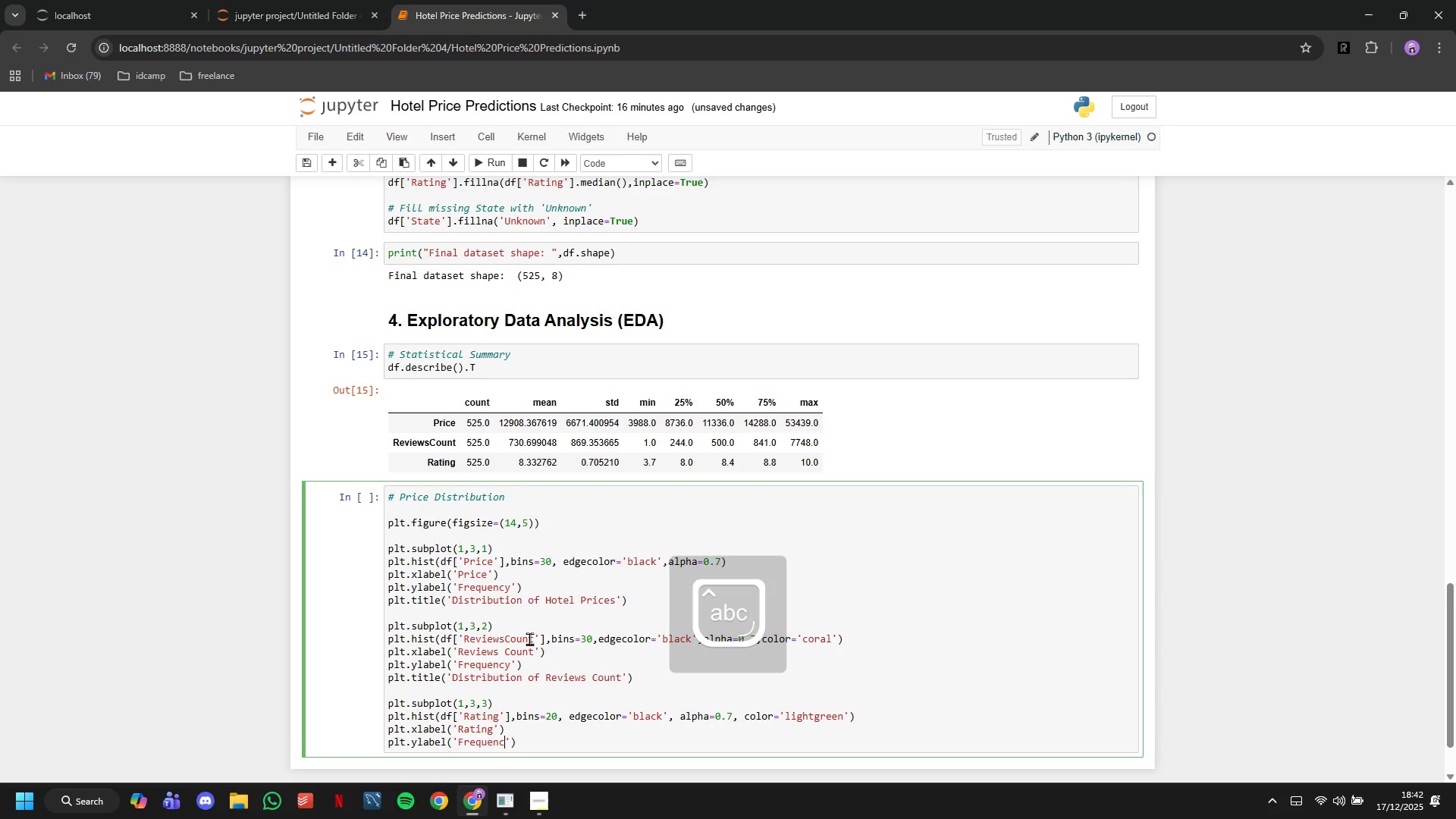 
key(ArrowRight)
 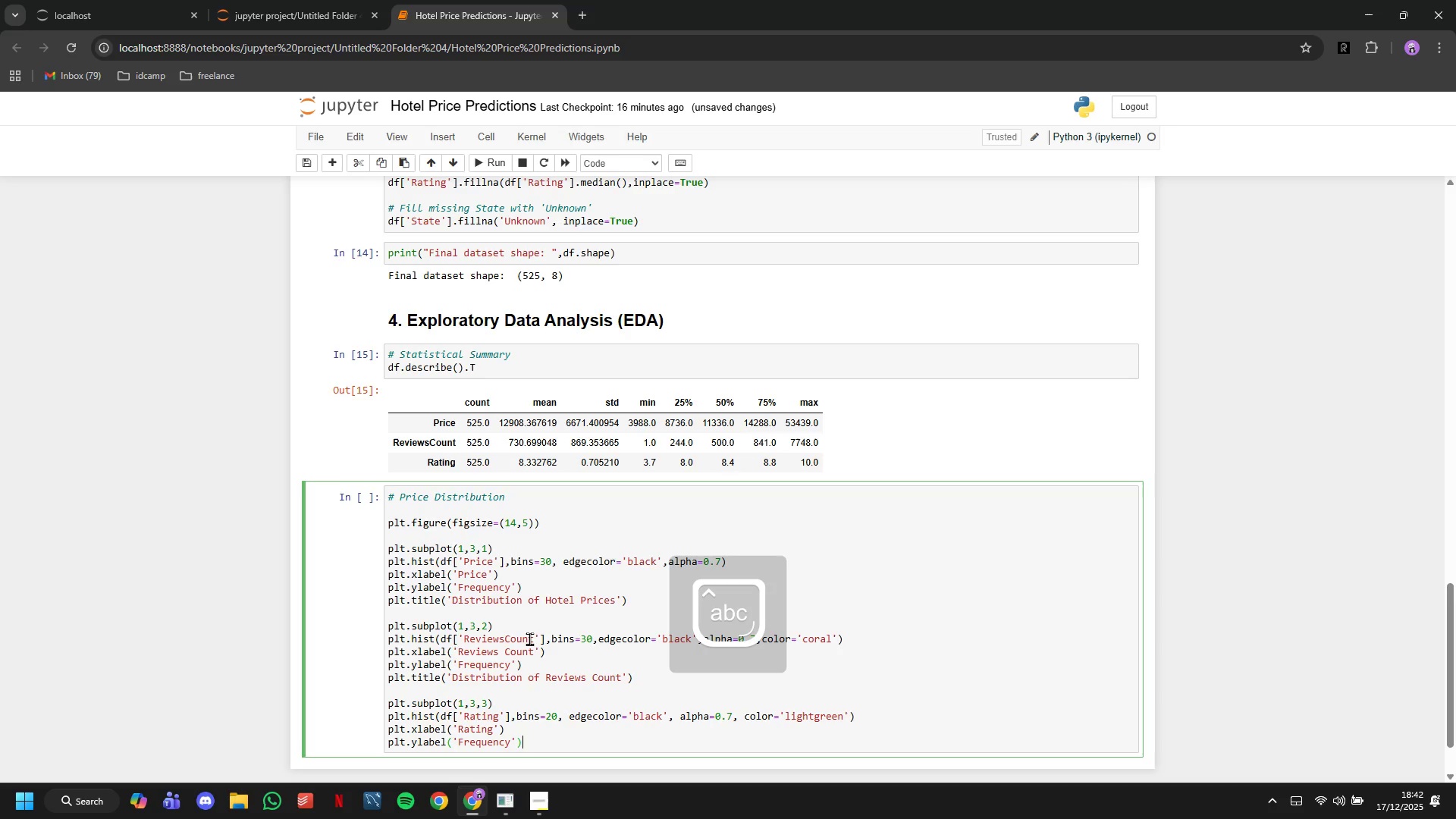 
key(ArrowRight)
 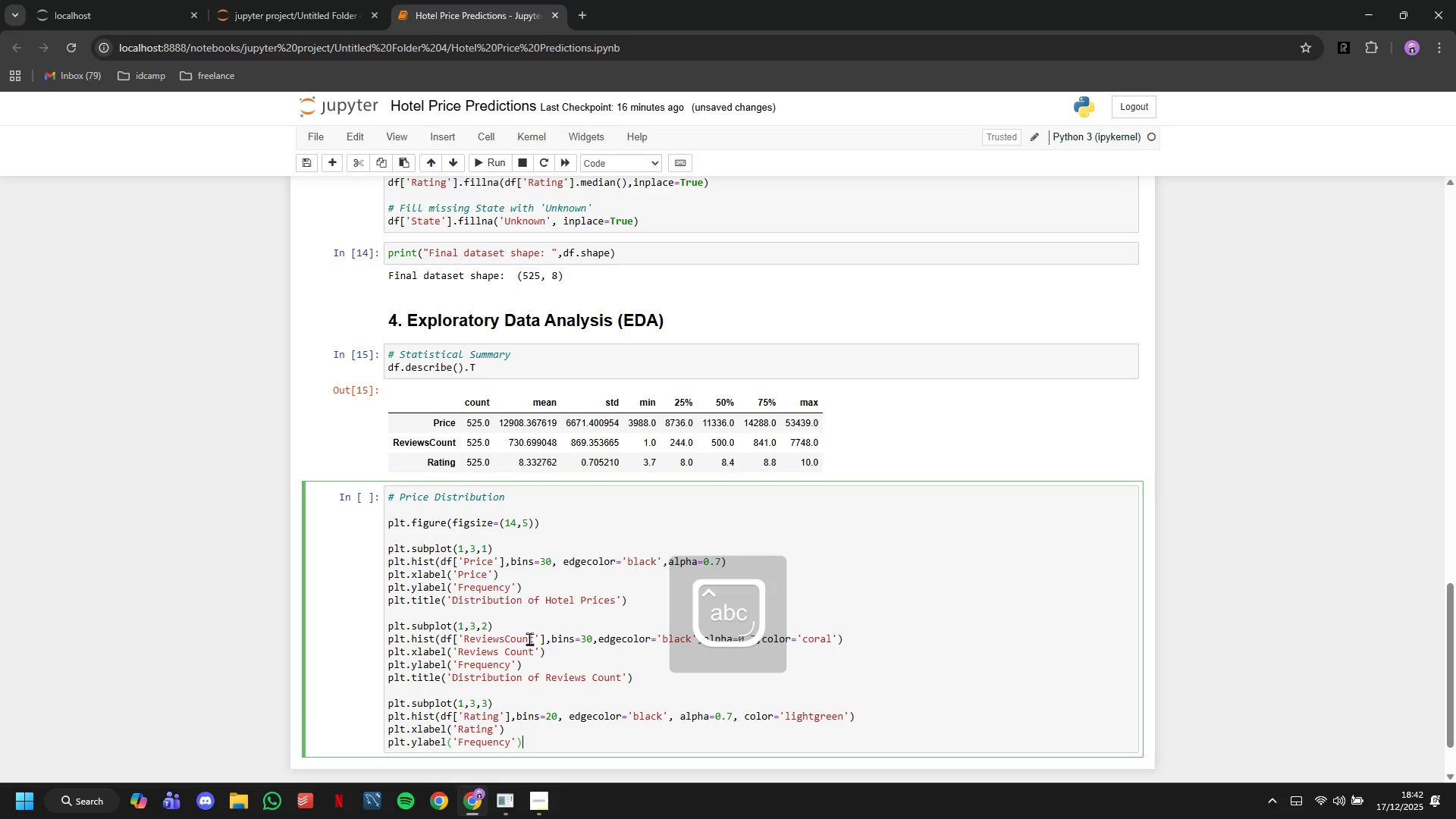 
key(Enter)
 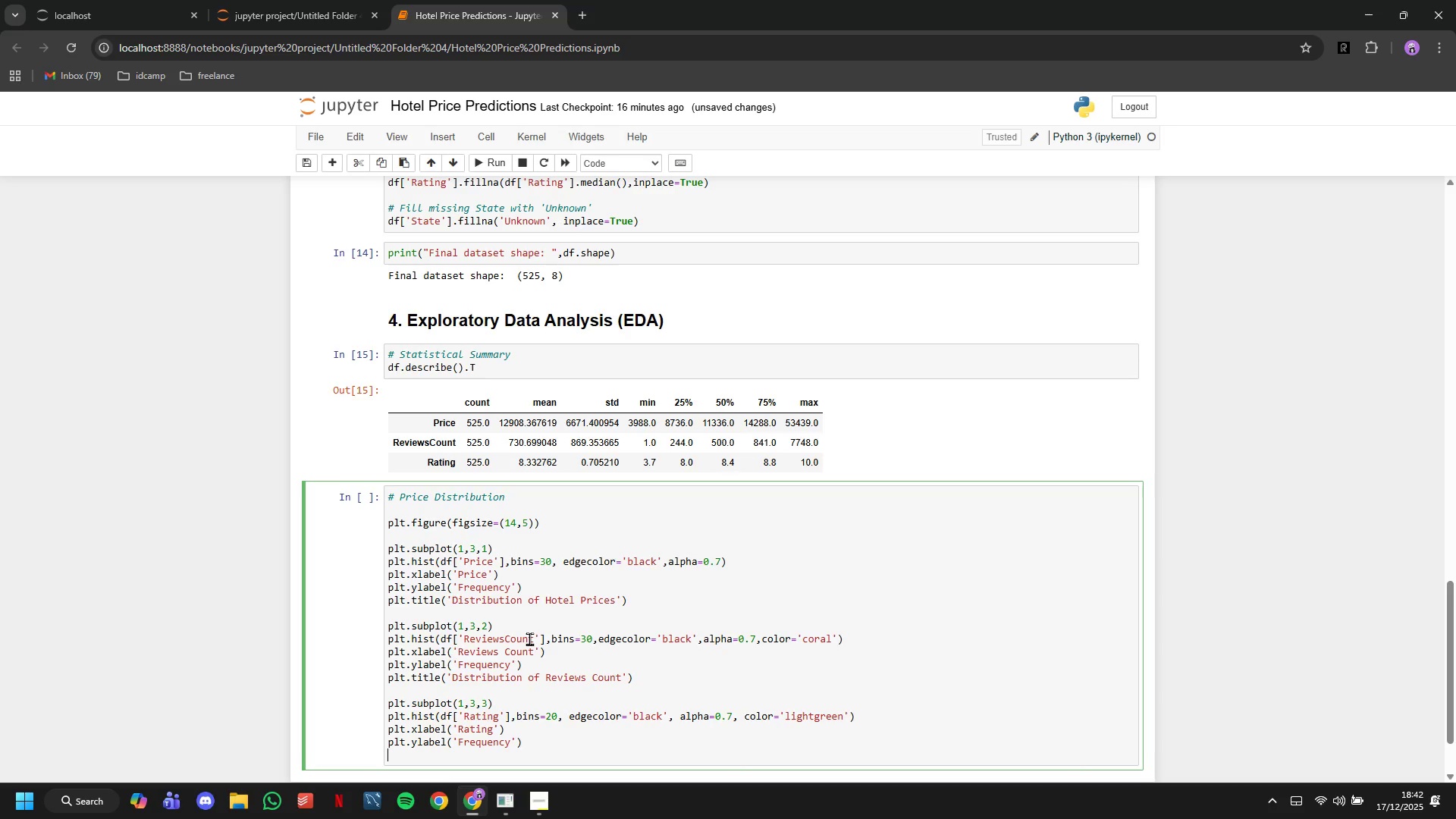 
type(plt.title('Distribution of Ratings)
 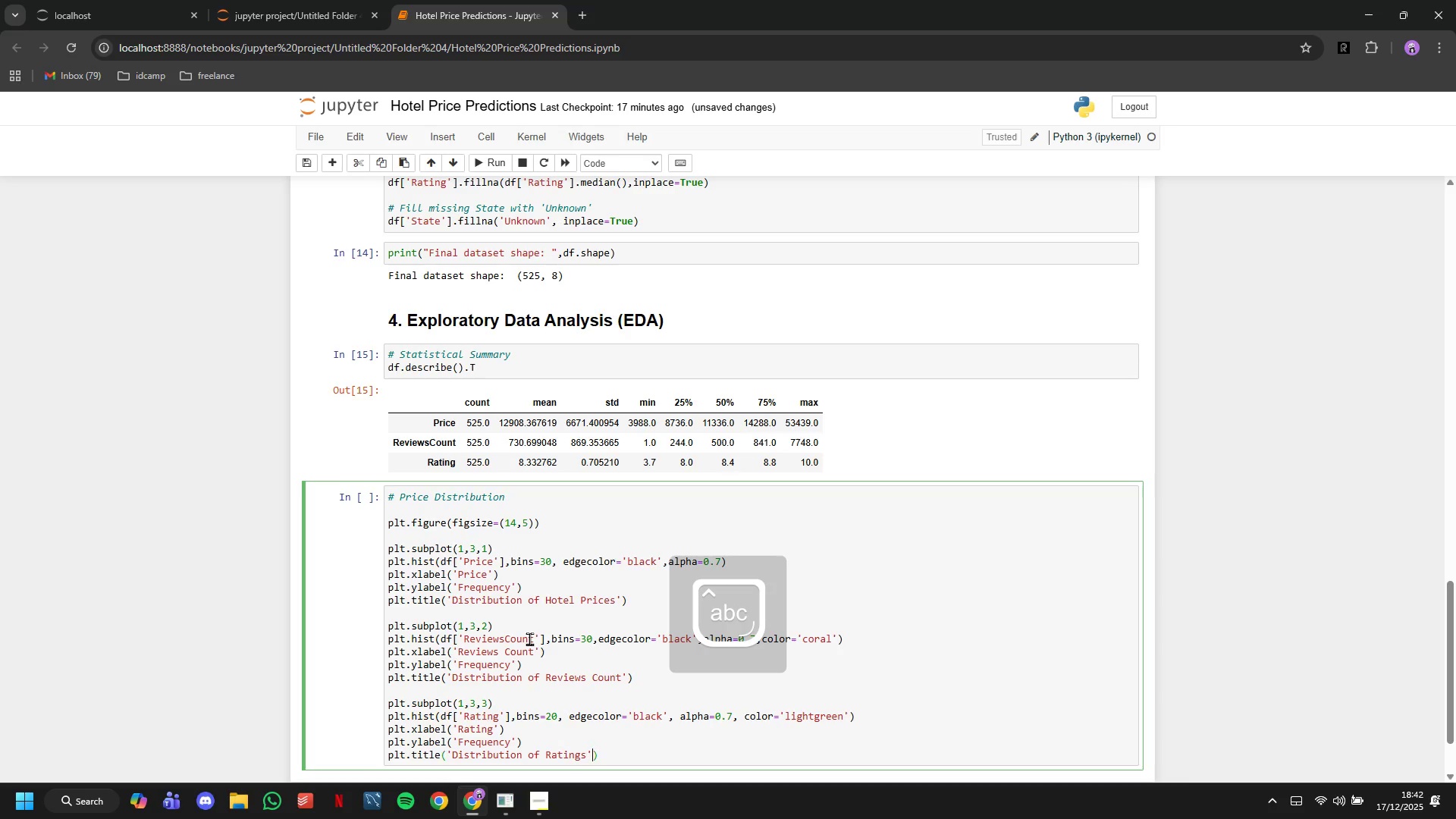 
 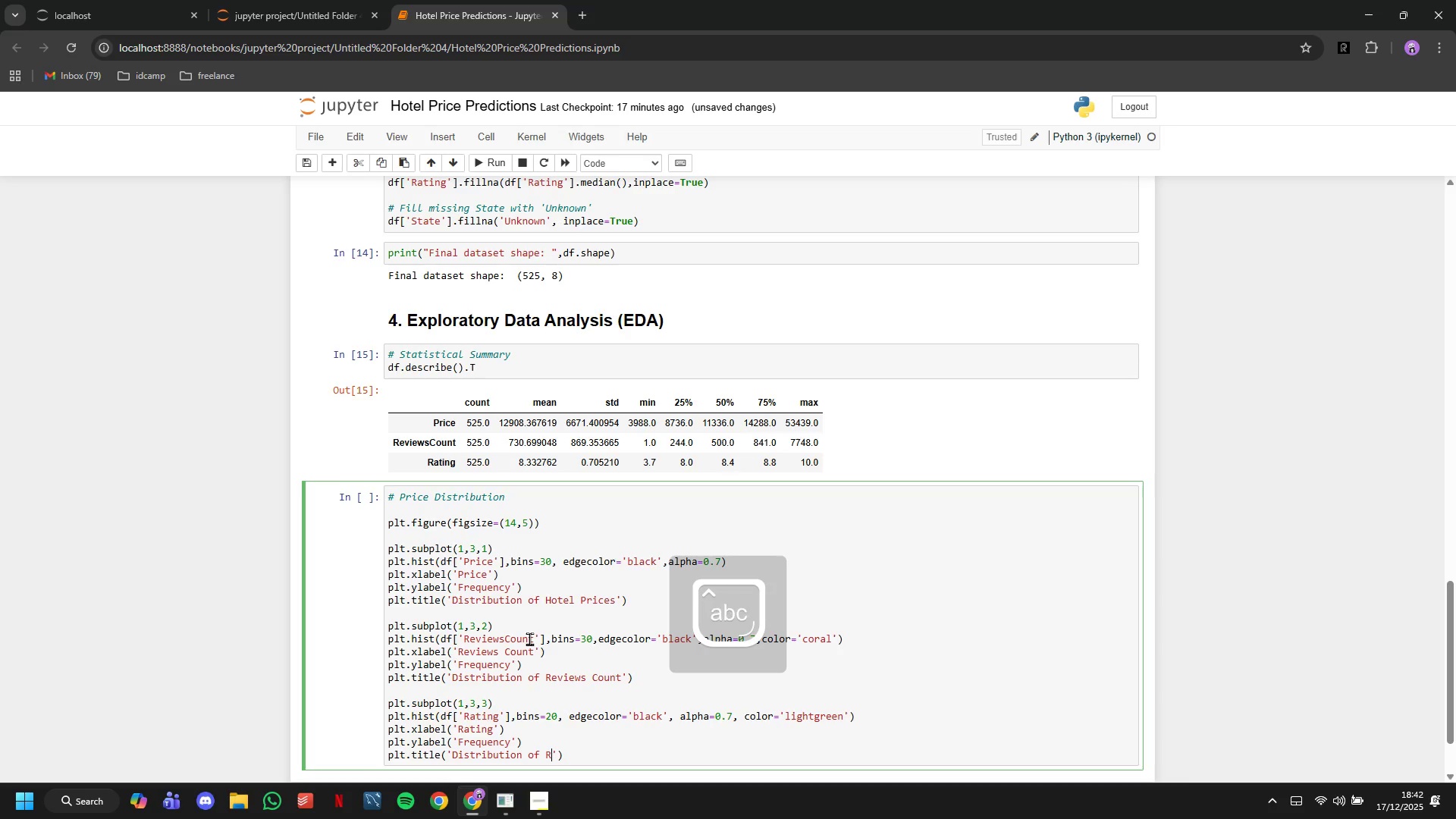 
key(ArrowRight)
 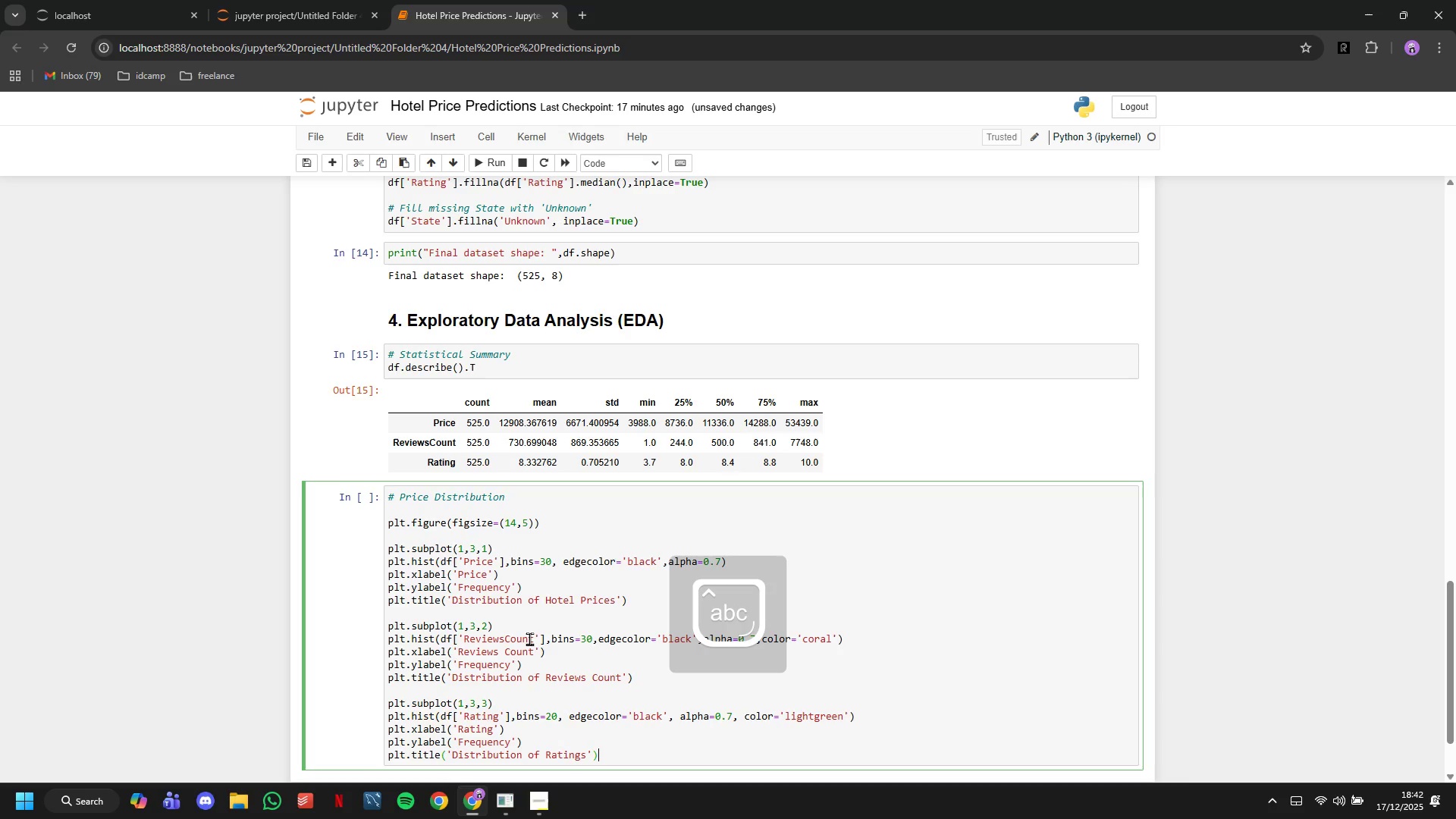 
key(ArrowRight)
 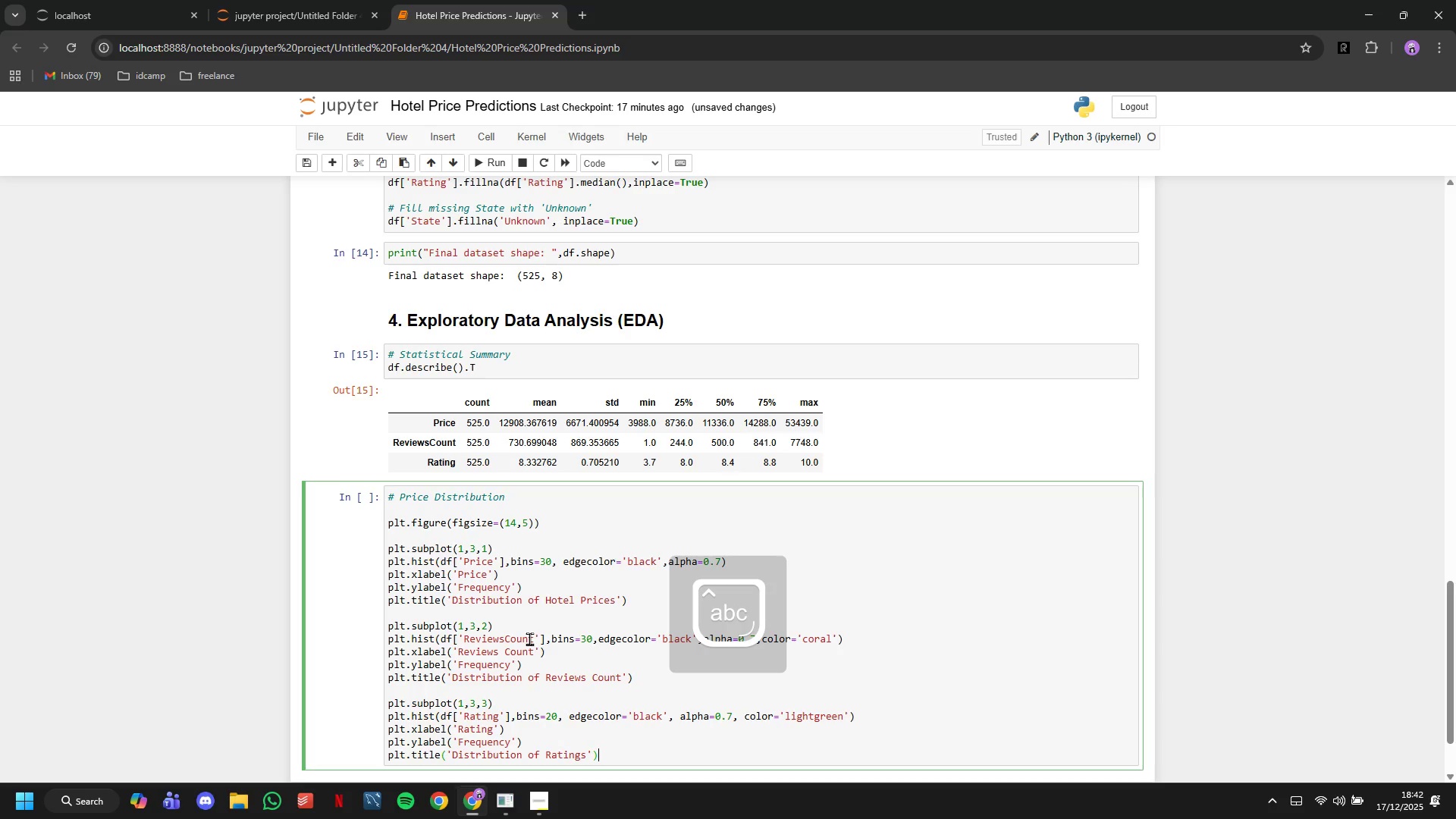 
key(Enter)
 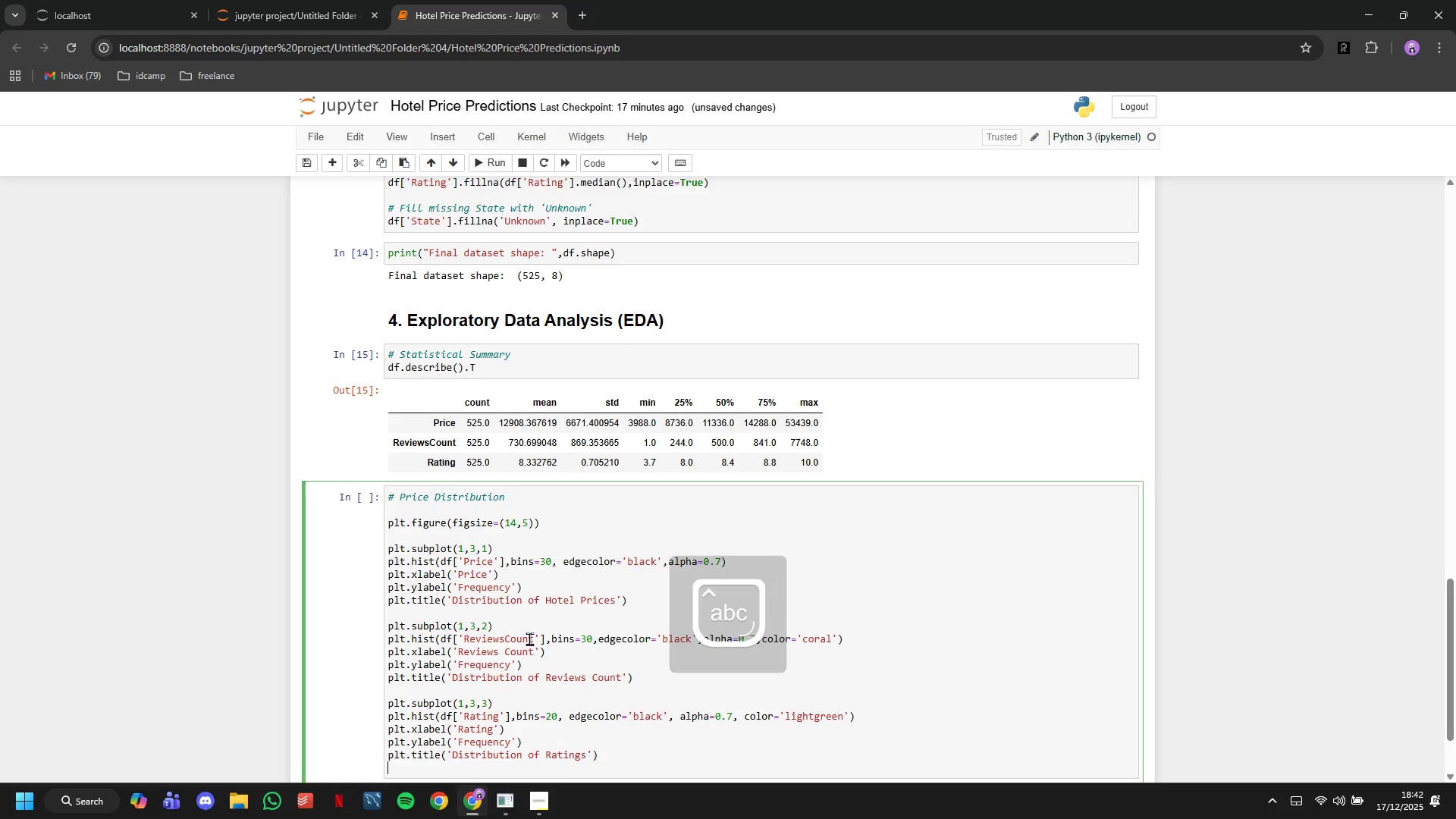 
key(Enter)
 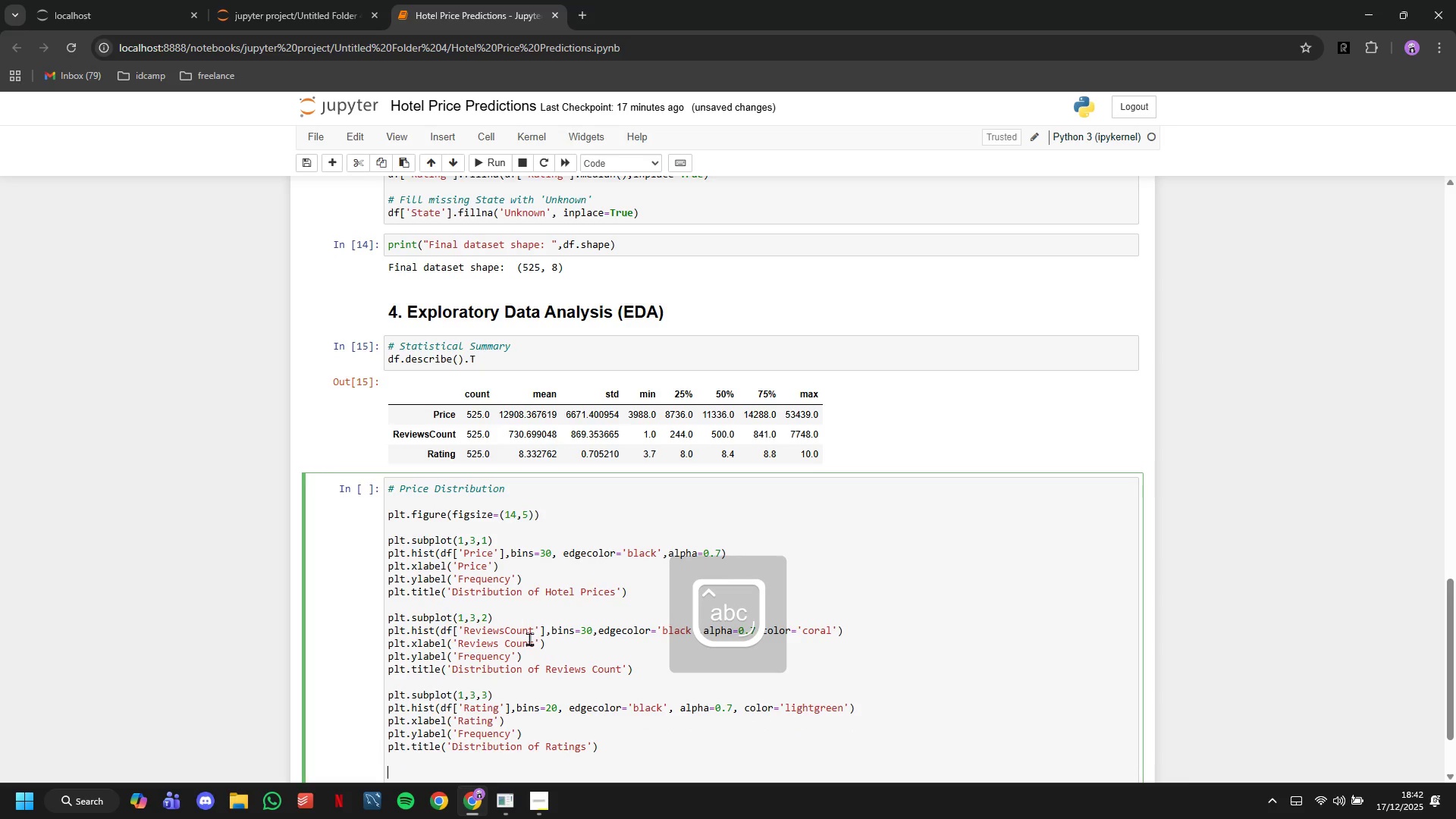 
type(plt.tight_layout()
 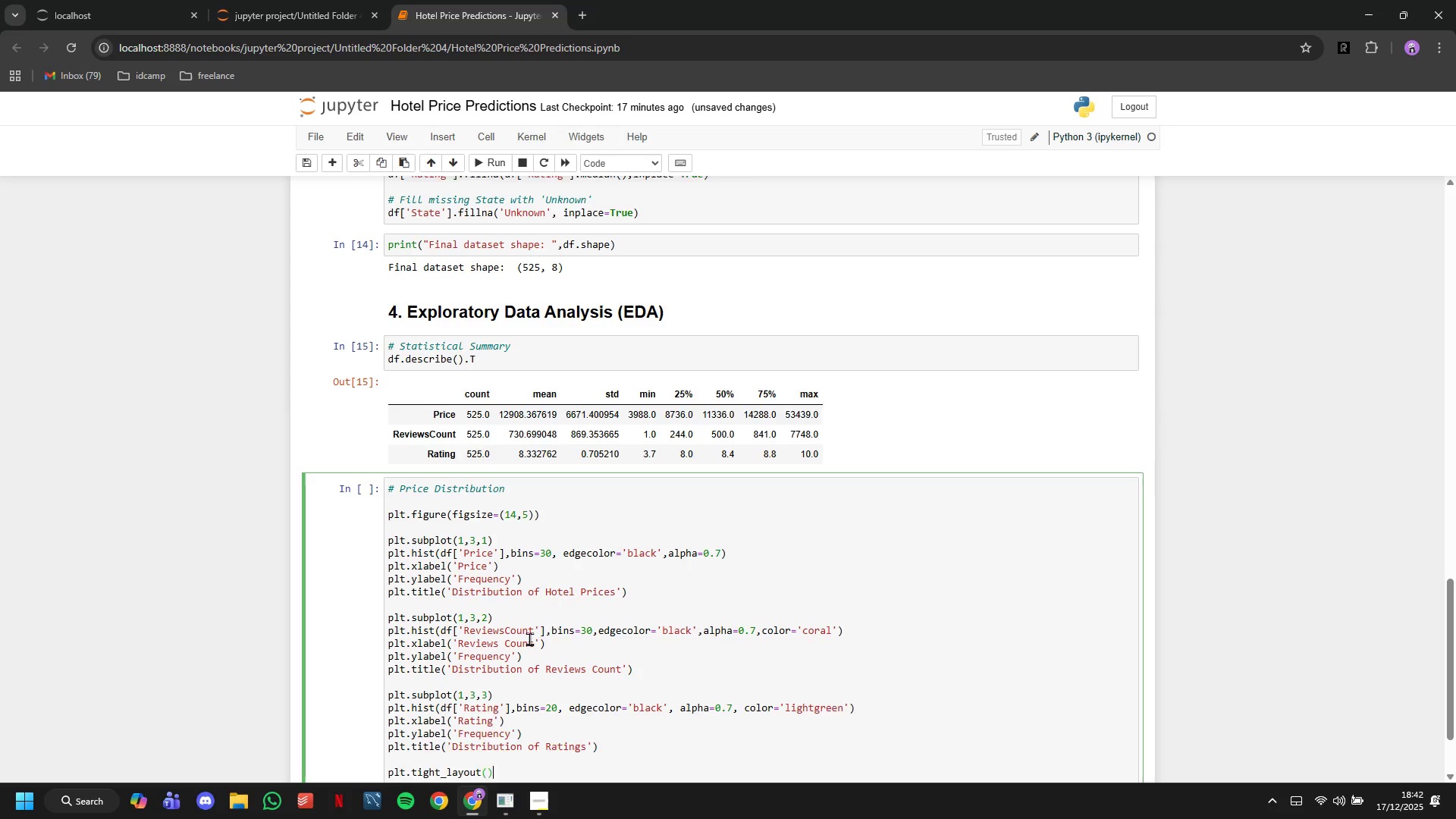 
 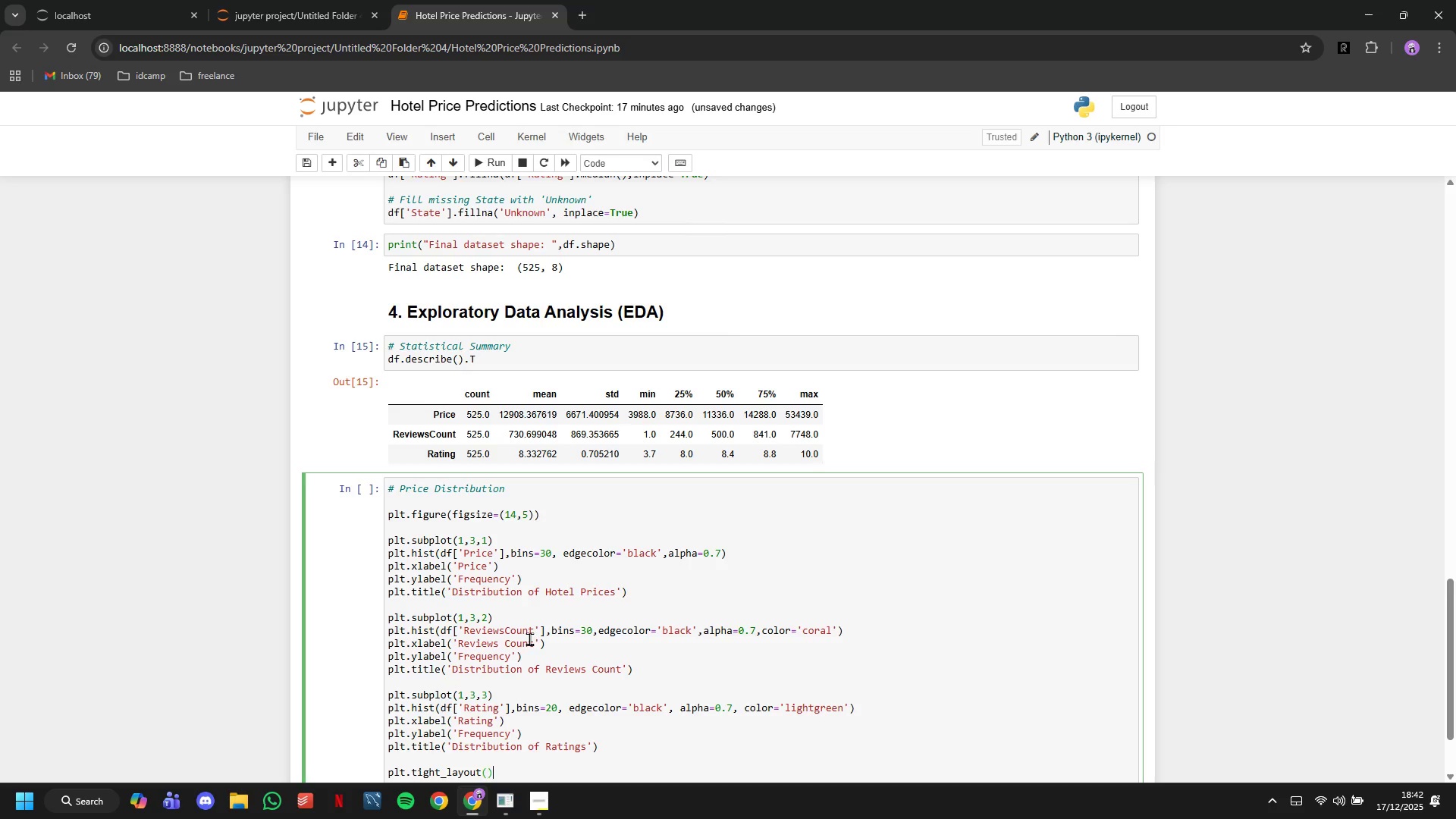 
key(ArrowRight)
 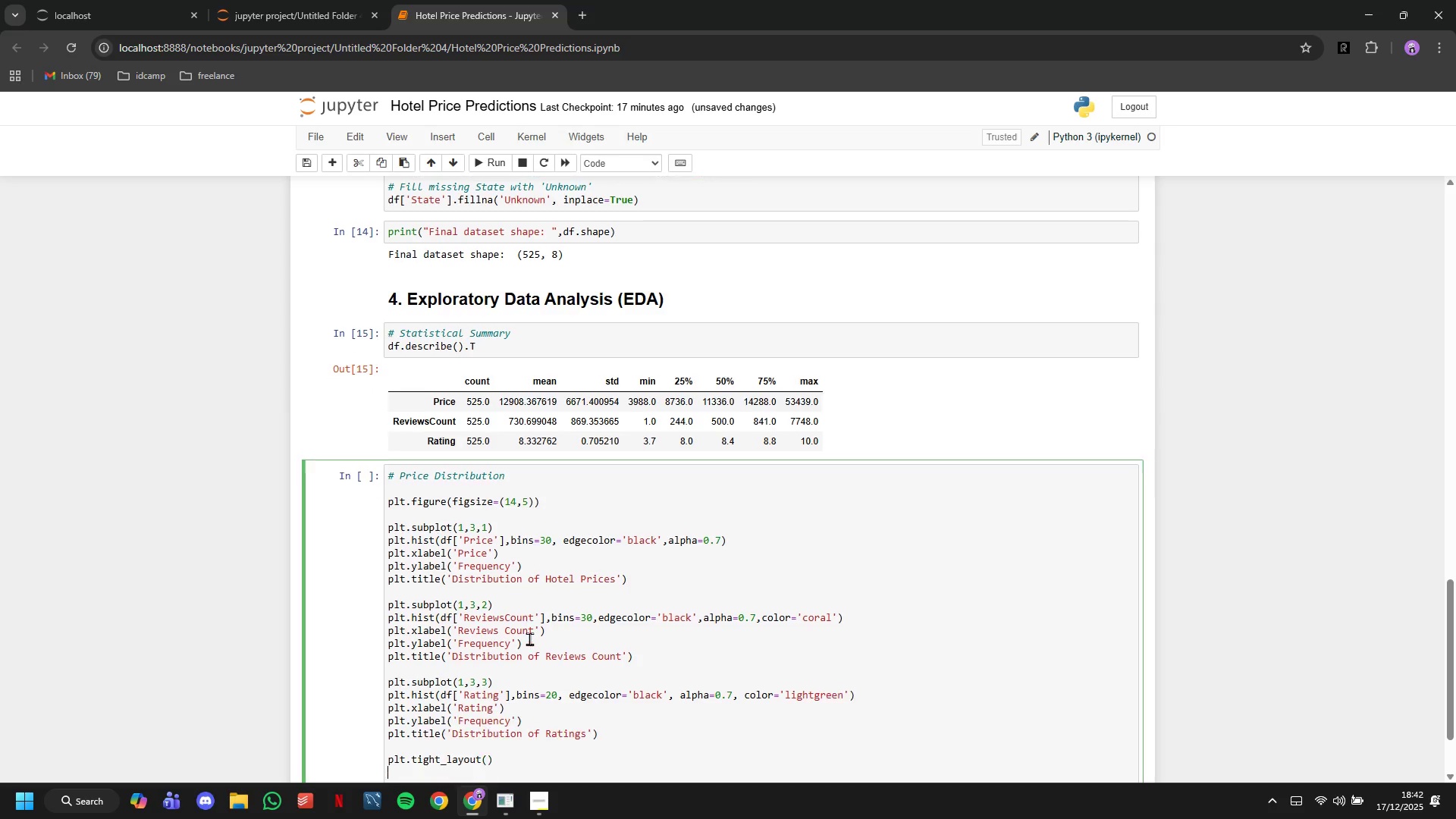 
key(Enter)
 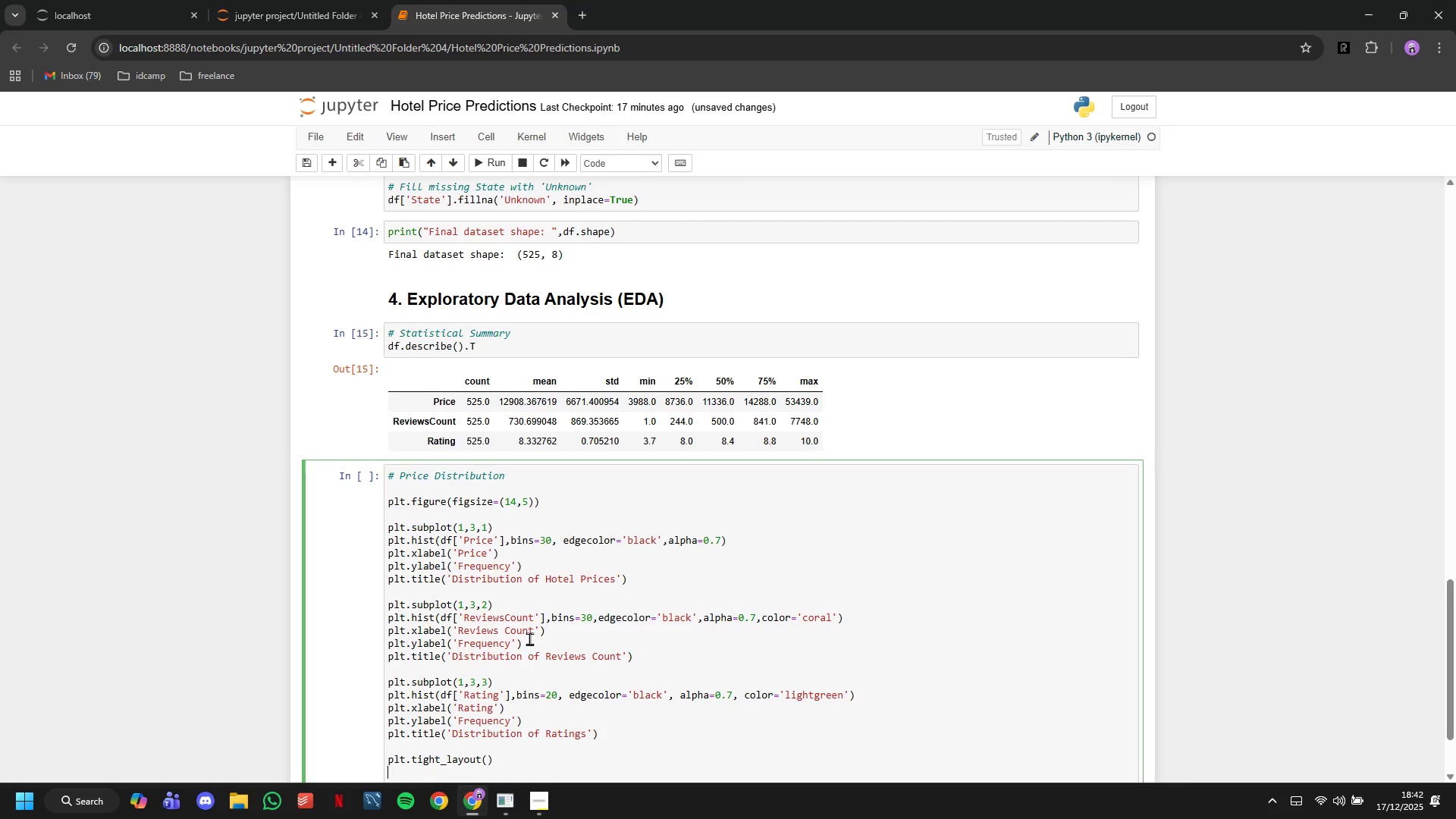 
type(plt.show()
 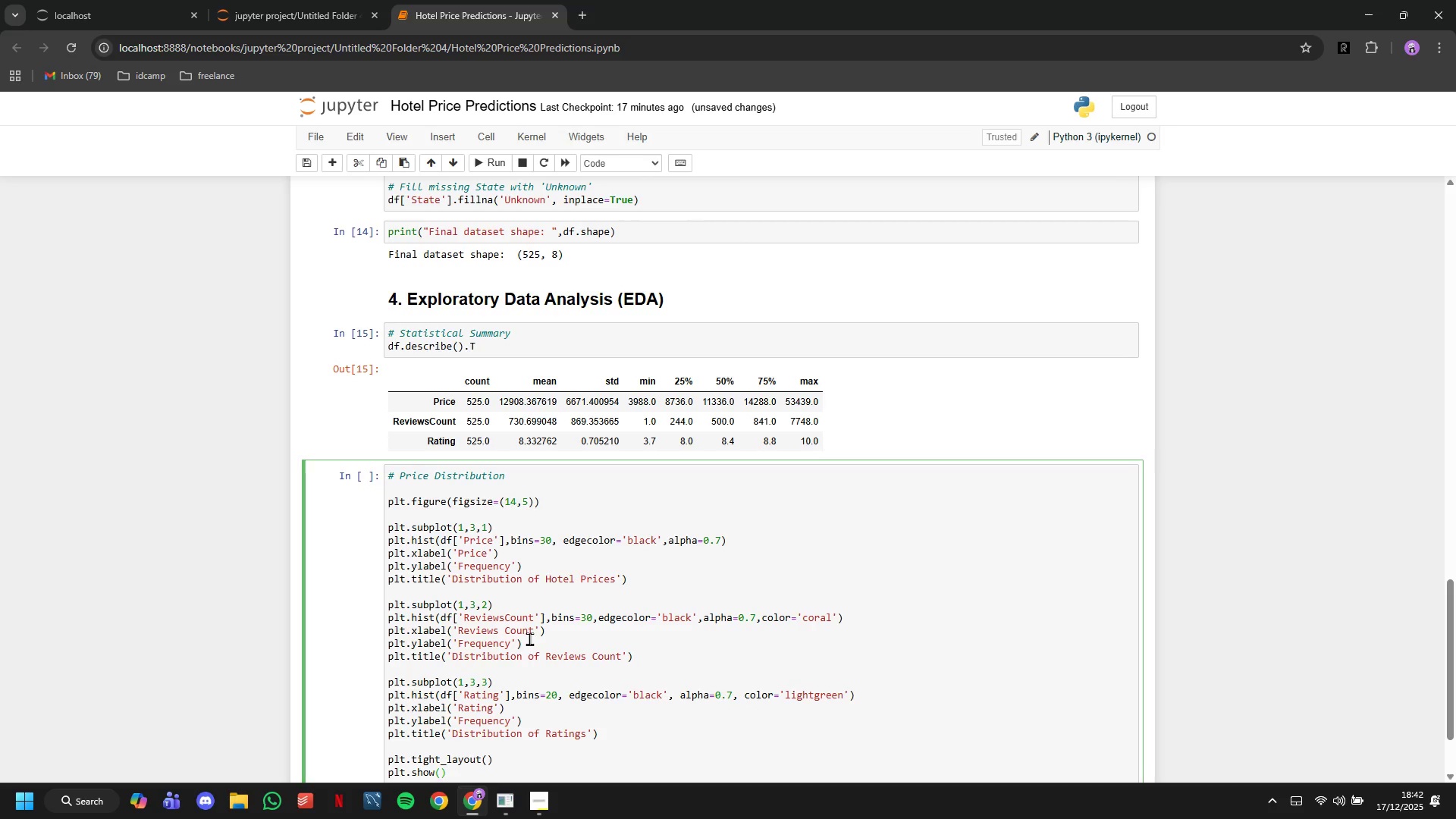 
scroll: coordinate [529, 639], scroll_direction: down, amount: 4.0
 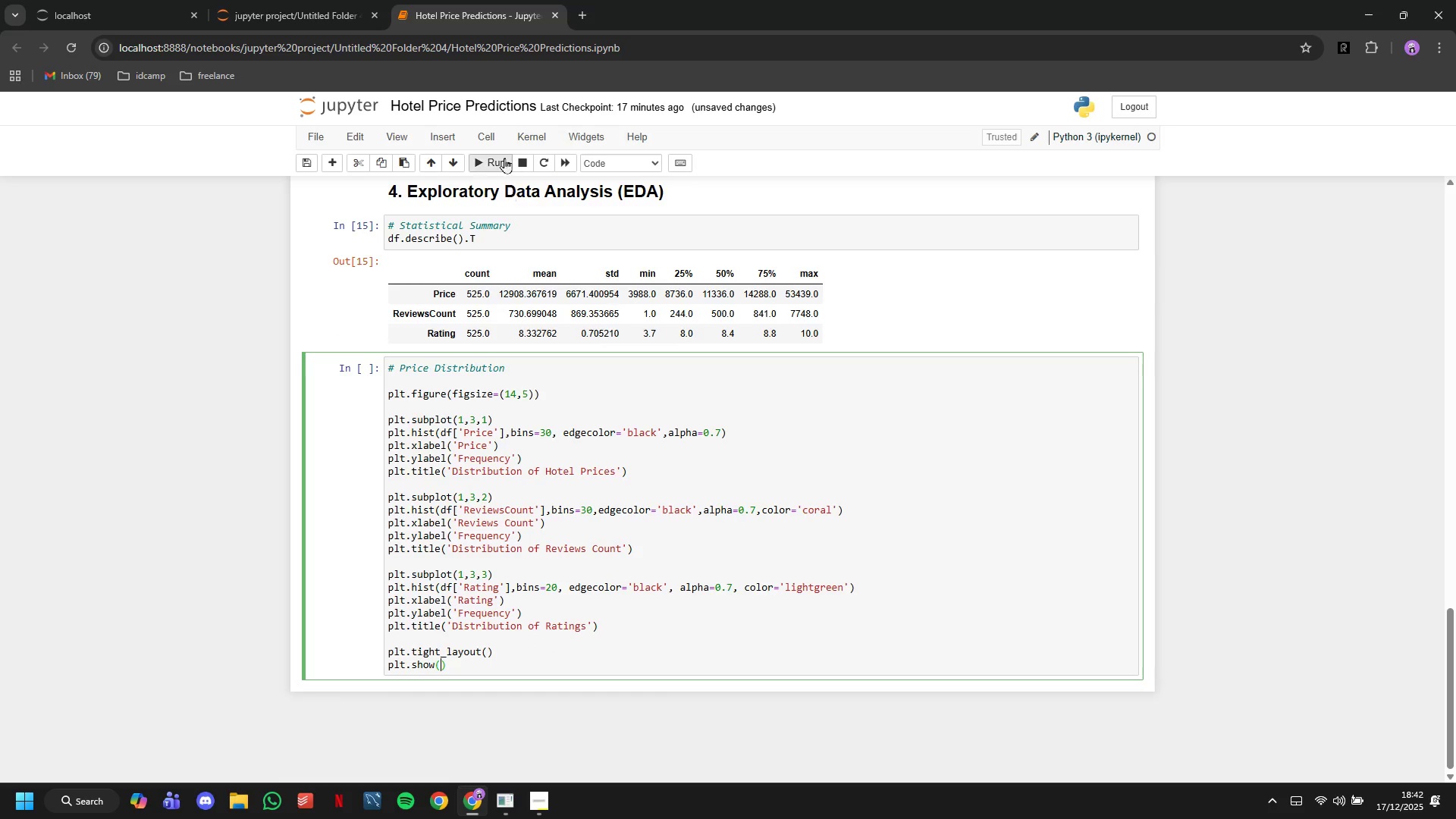 
left_click([504, 156])
 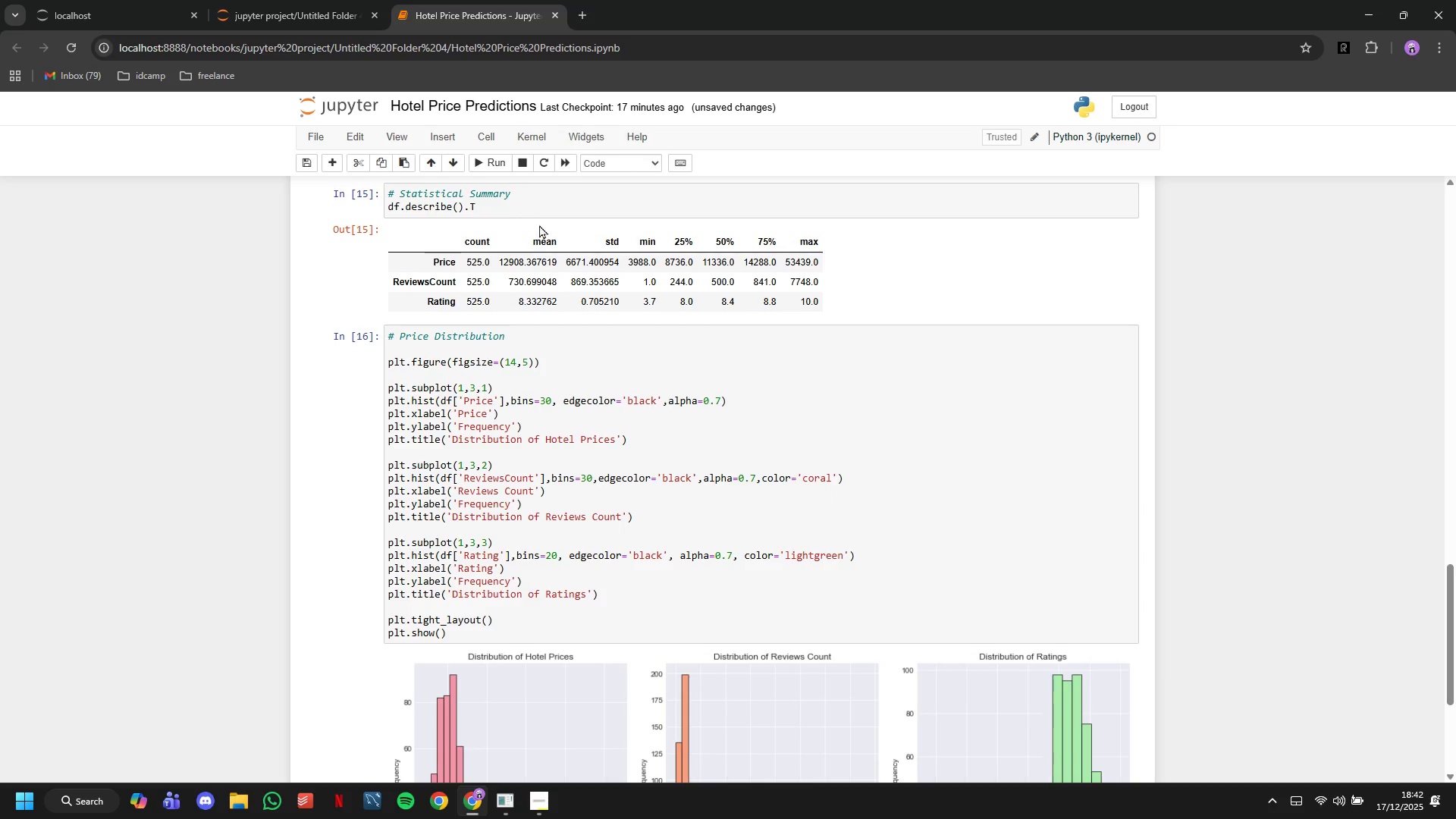 
scroll: coordinate [648, 417], scroll_direction: down, amount: 4.0
 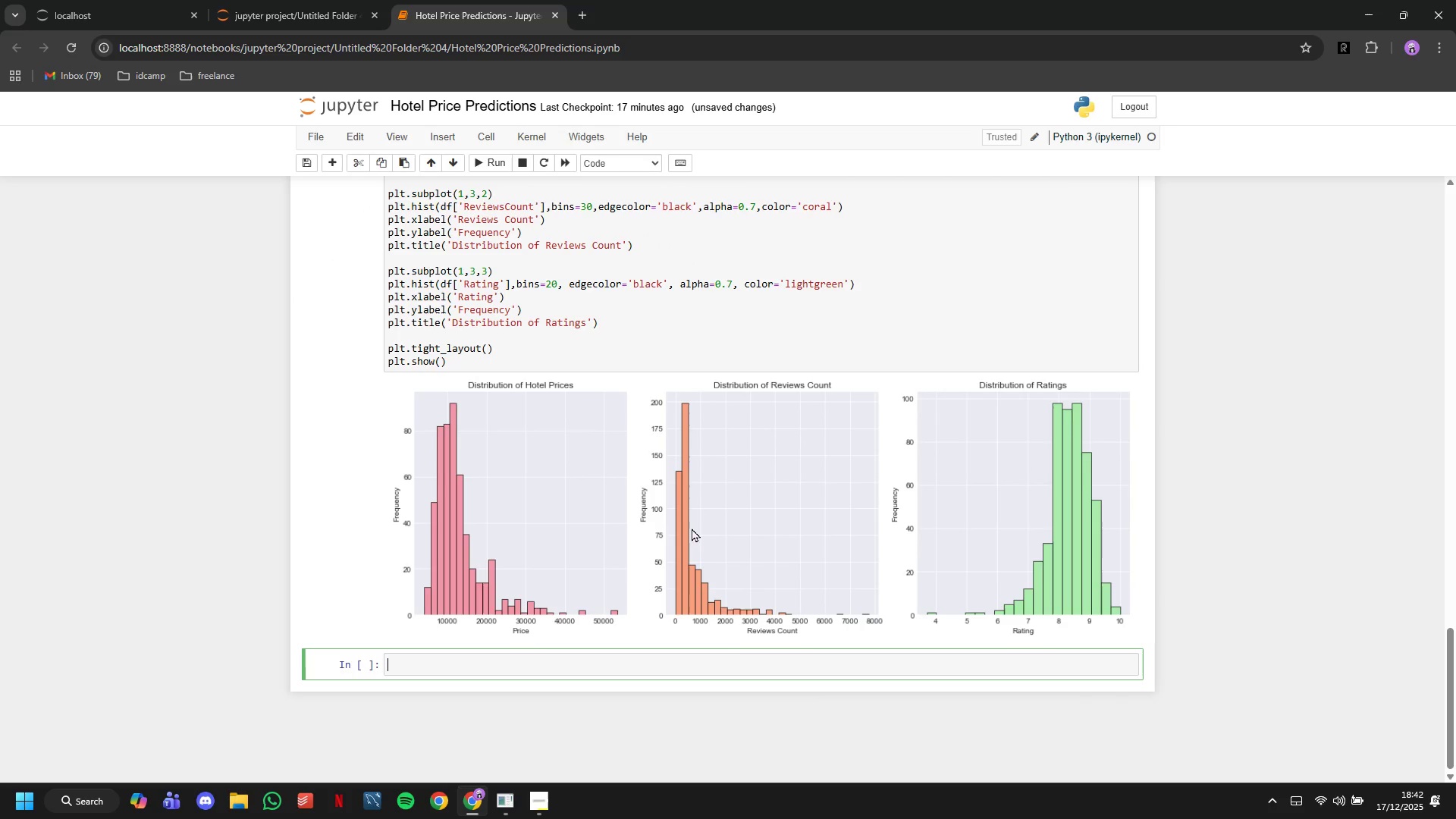 
left_click([614, 166])
 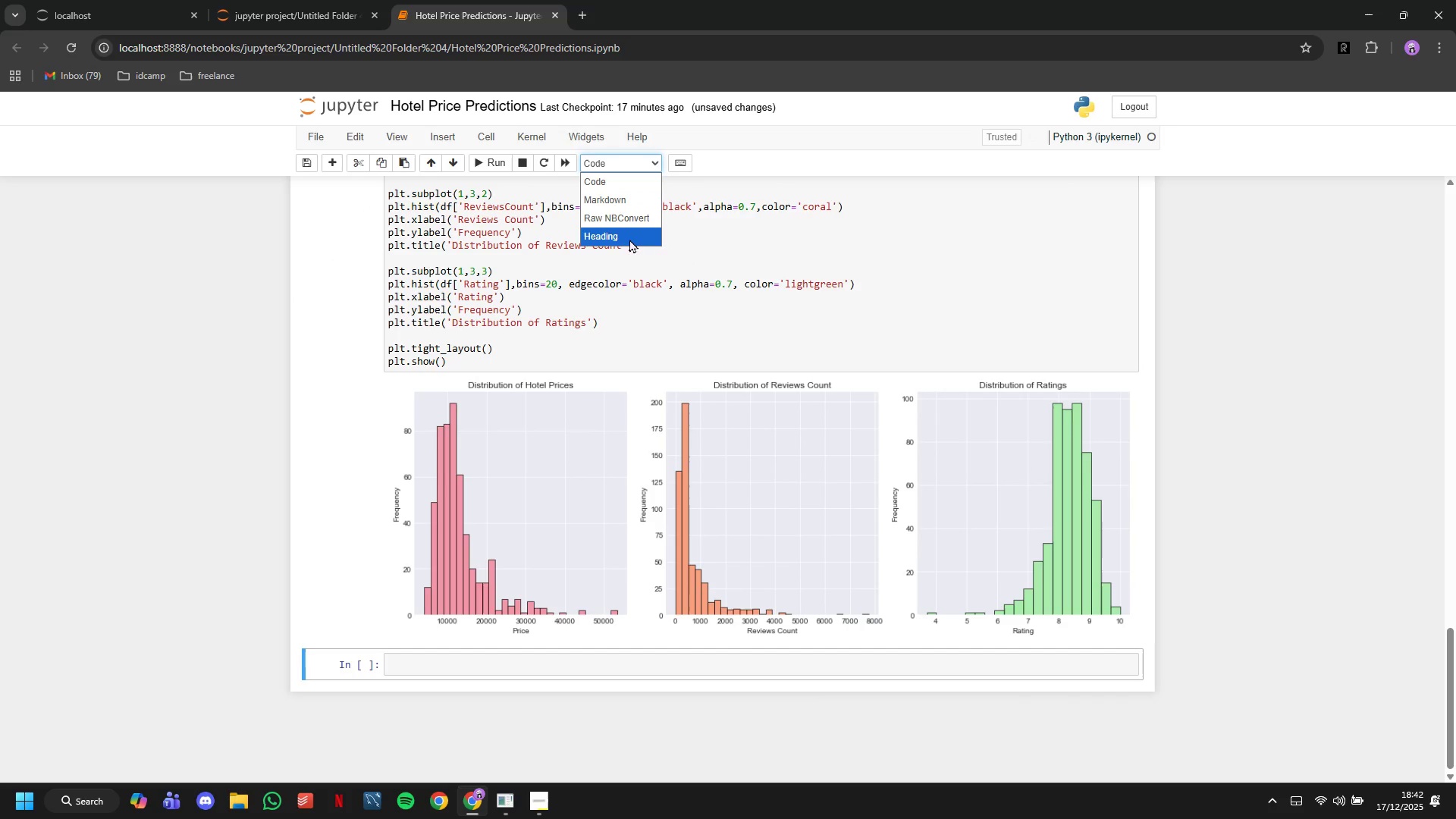 
left_click([629, 239])
 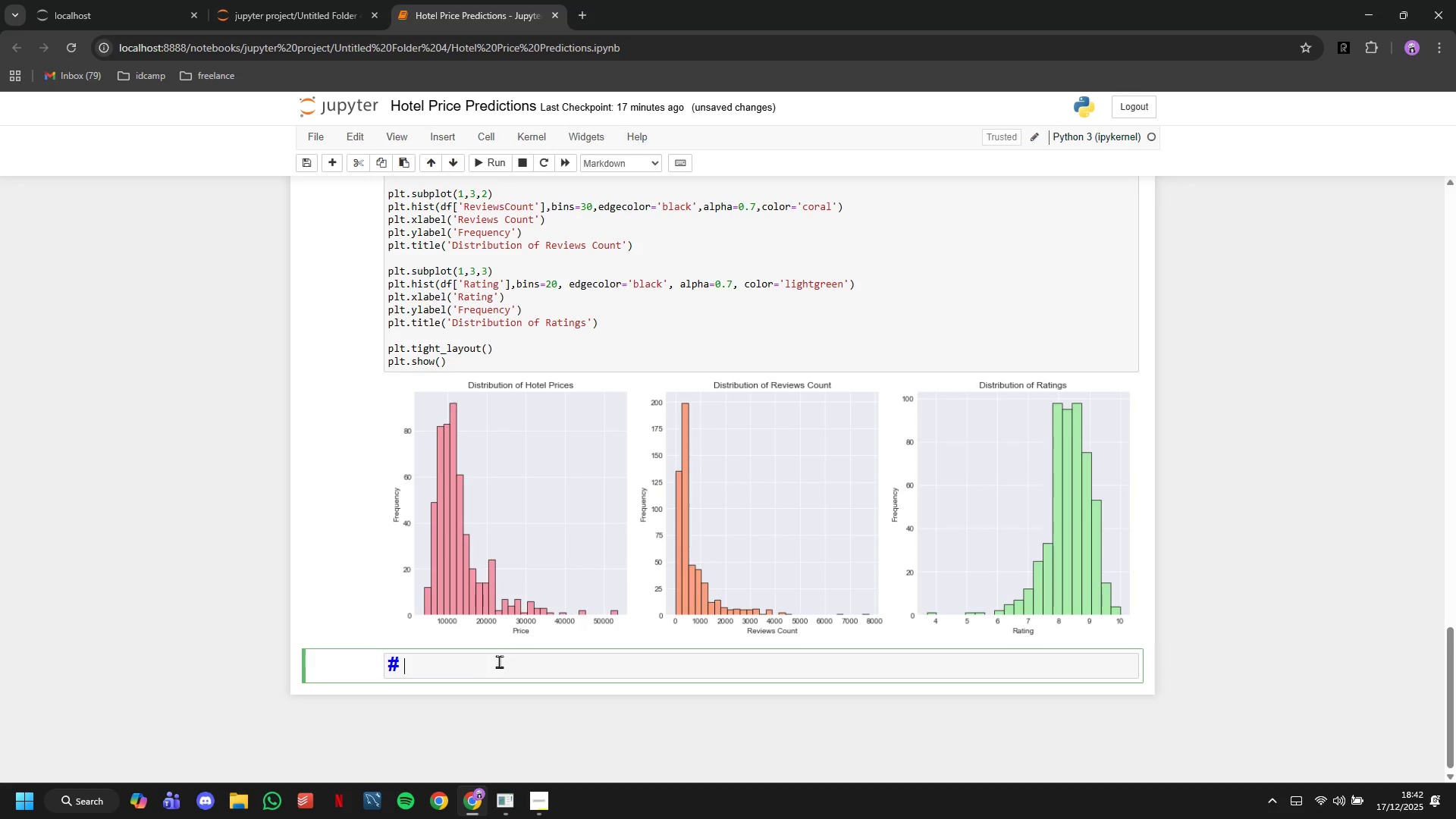 
key(ArrowLeft)
 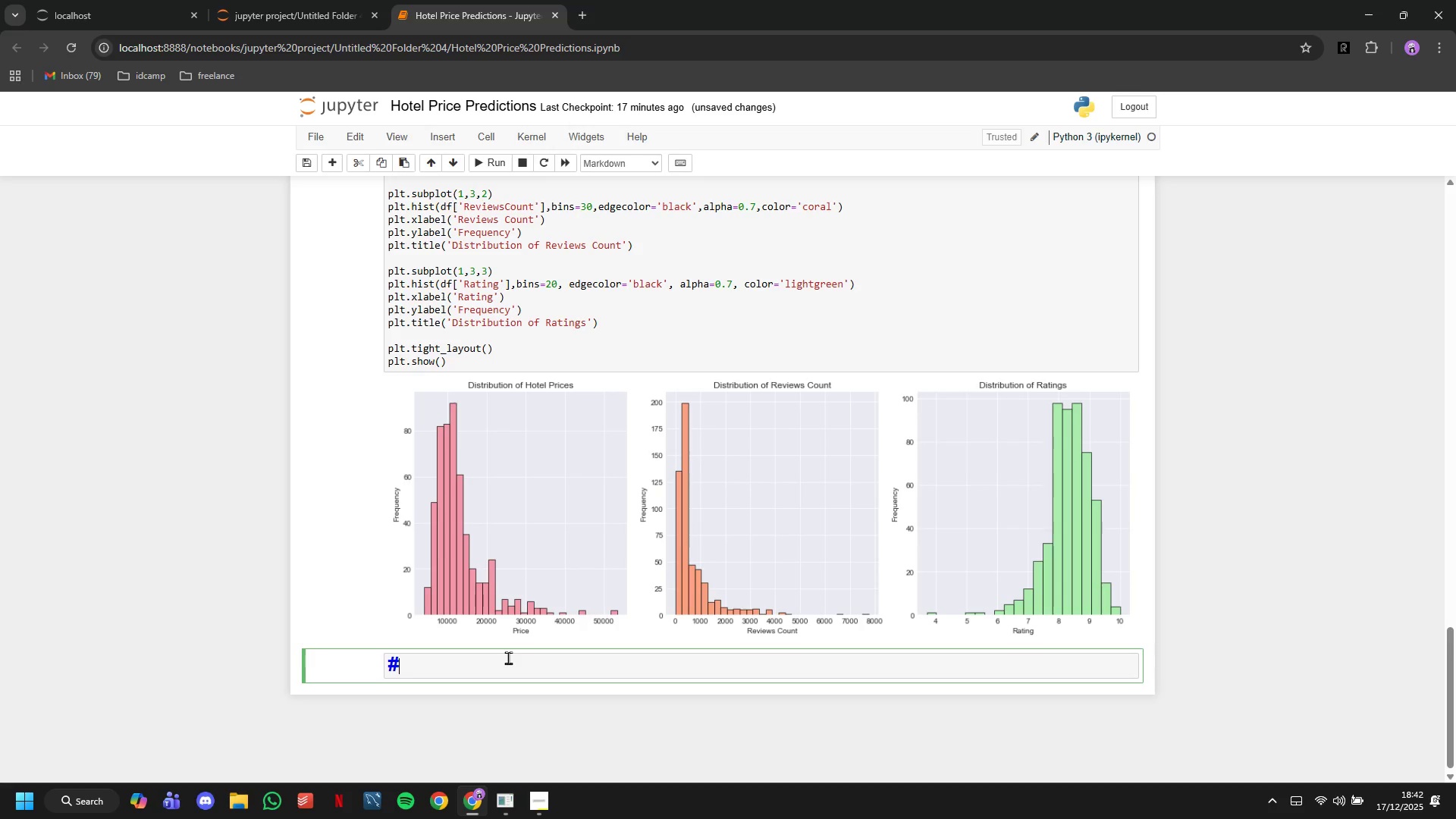 
type(@)
key(Backspace)
type(# Key Vizualisations and Correlations)
 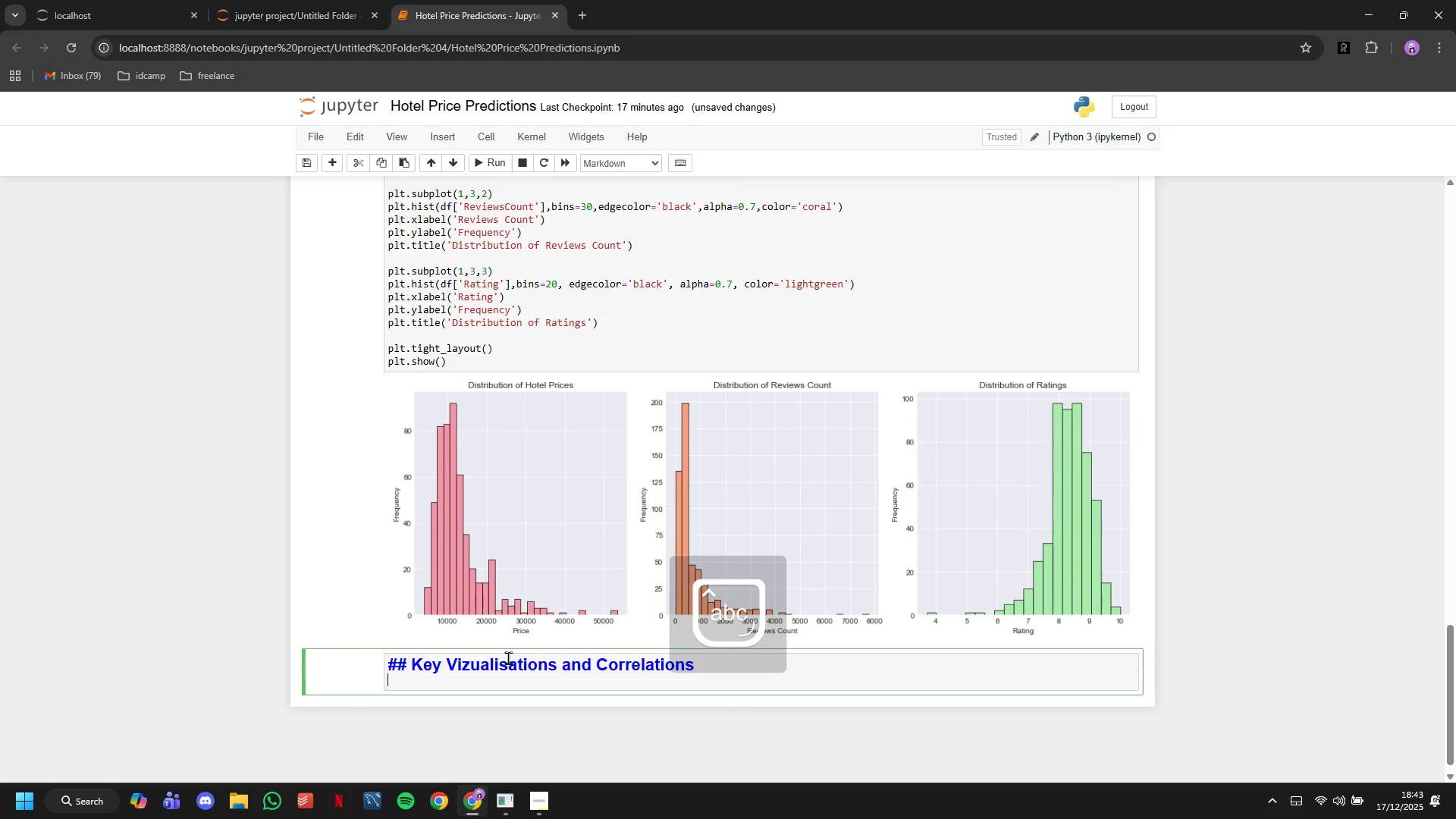 
key(Enter)
 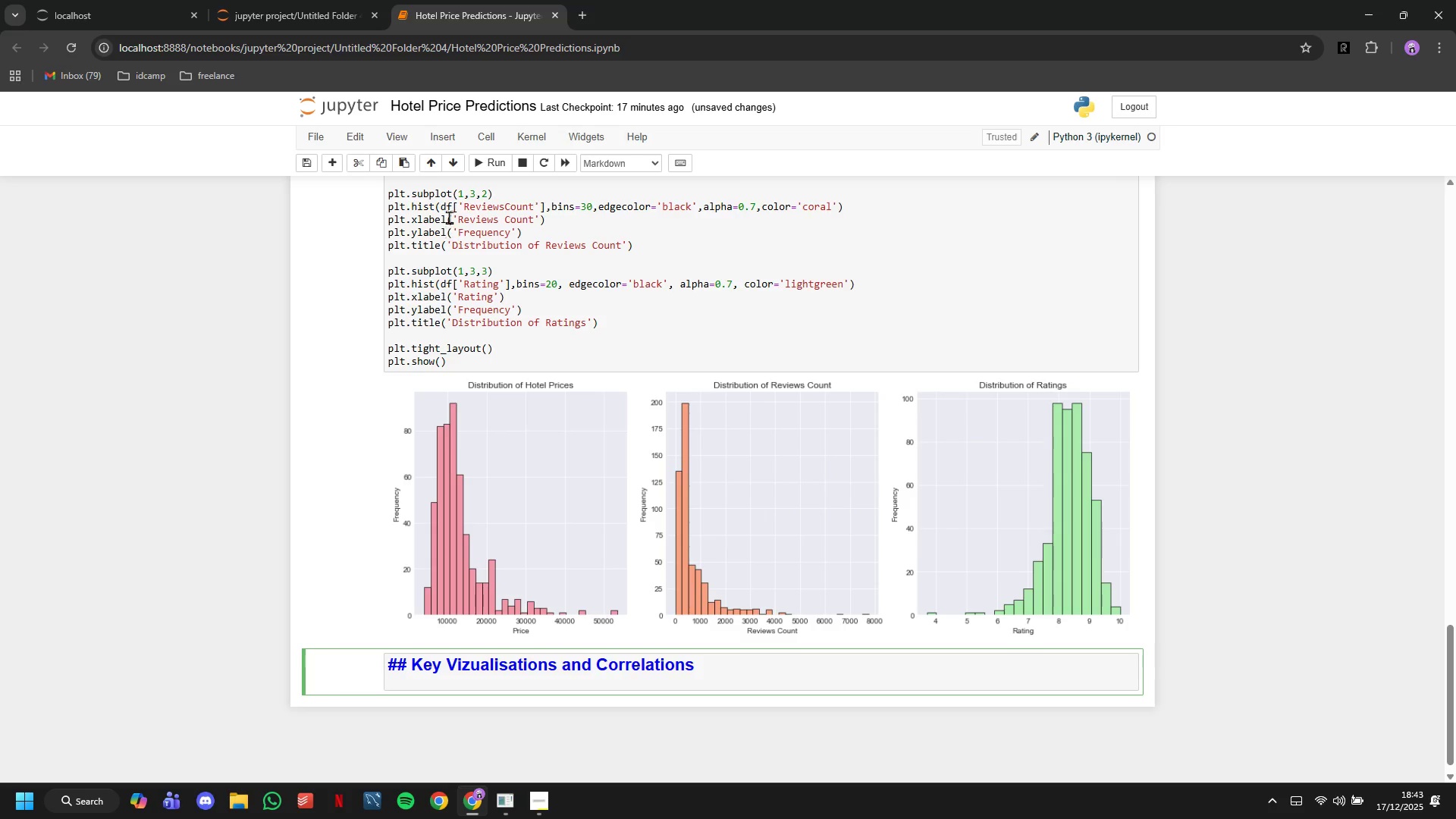 
left_click([499, 169])
 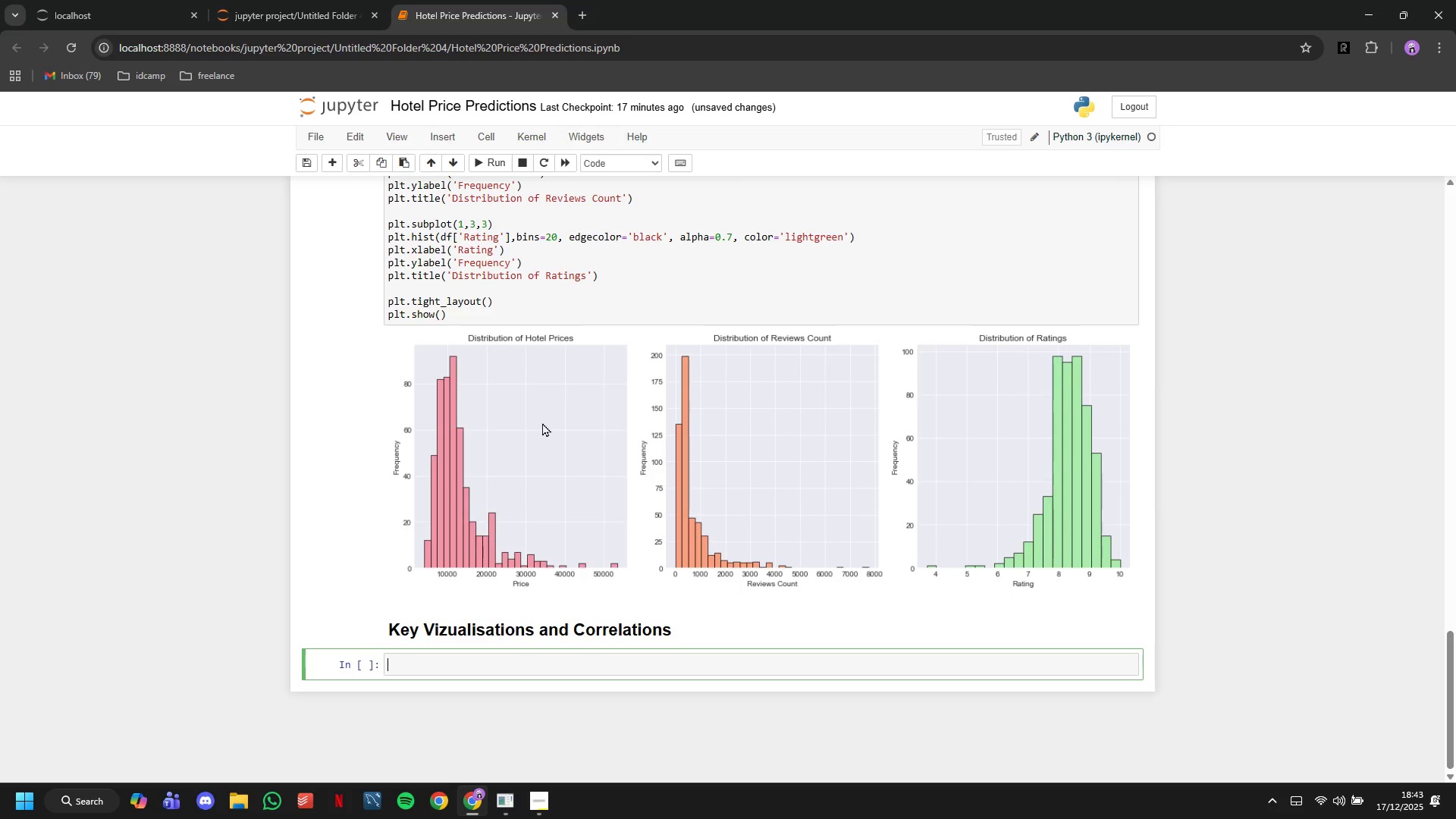 
type(# Correlation Heatmap)
 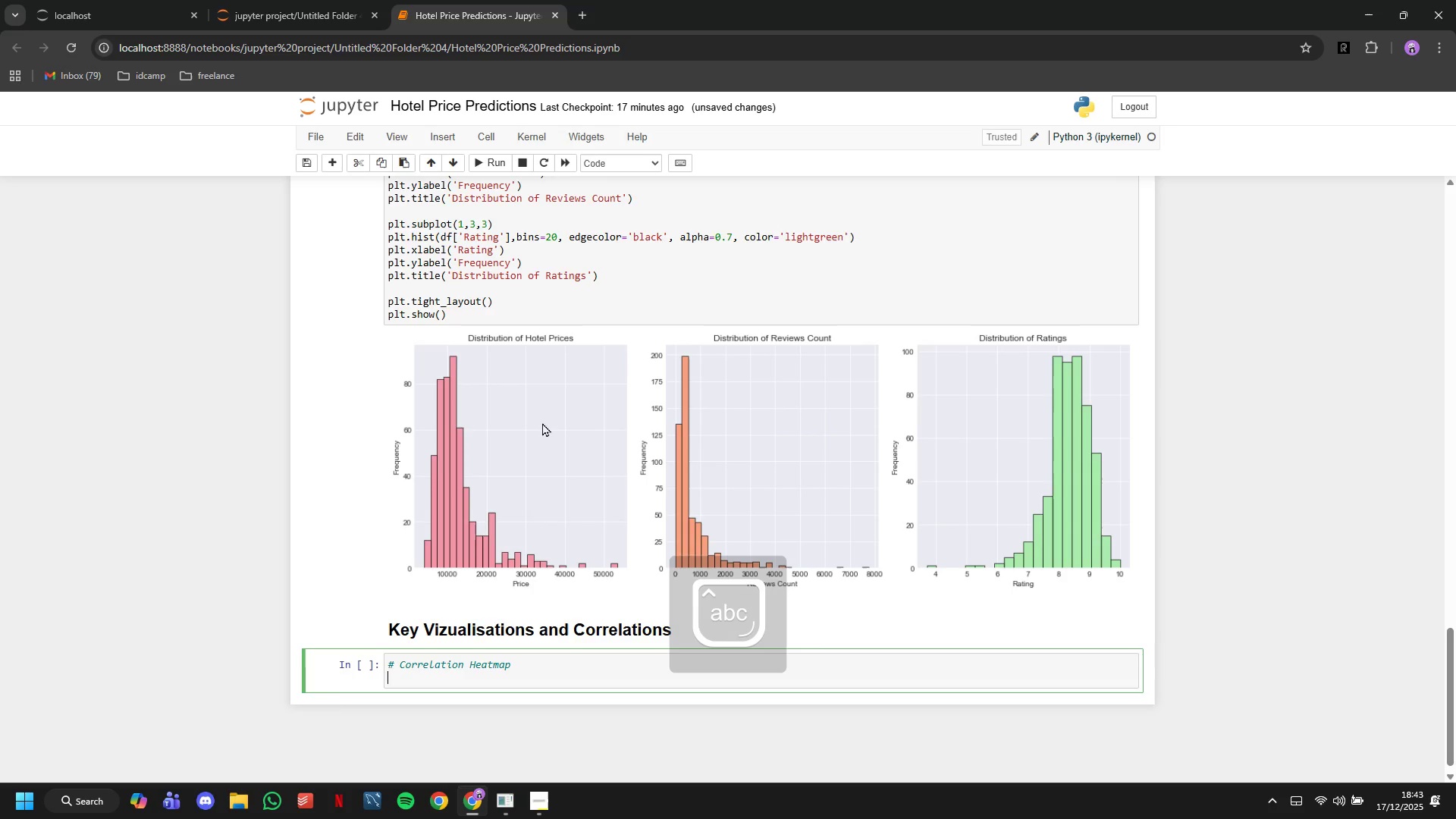 
key(Enter)
 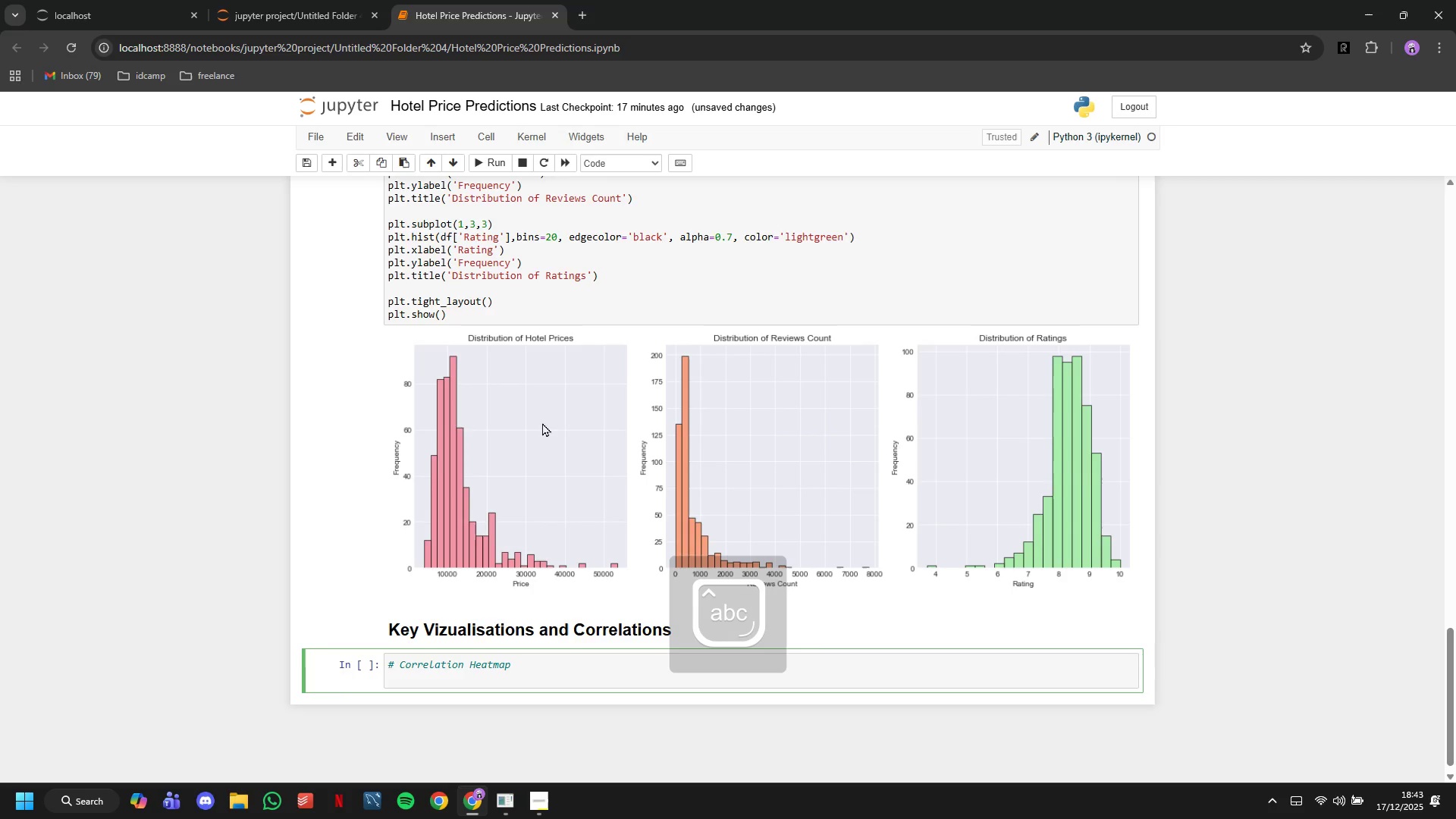 
type(ply)
key(Backspace)
type(t.figure(figsize=(8,6)
 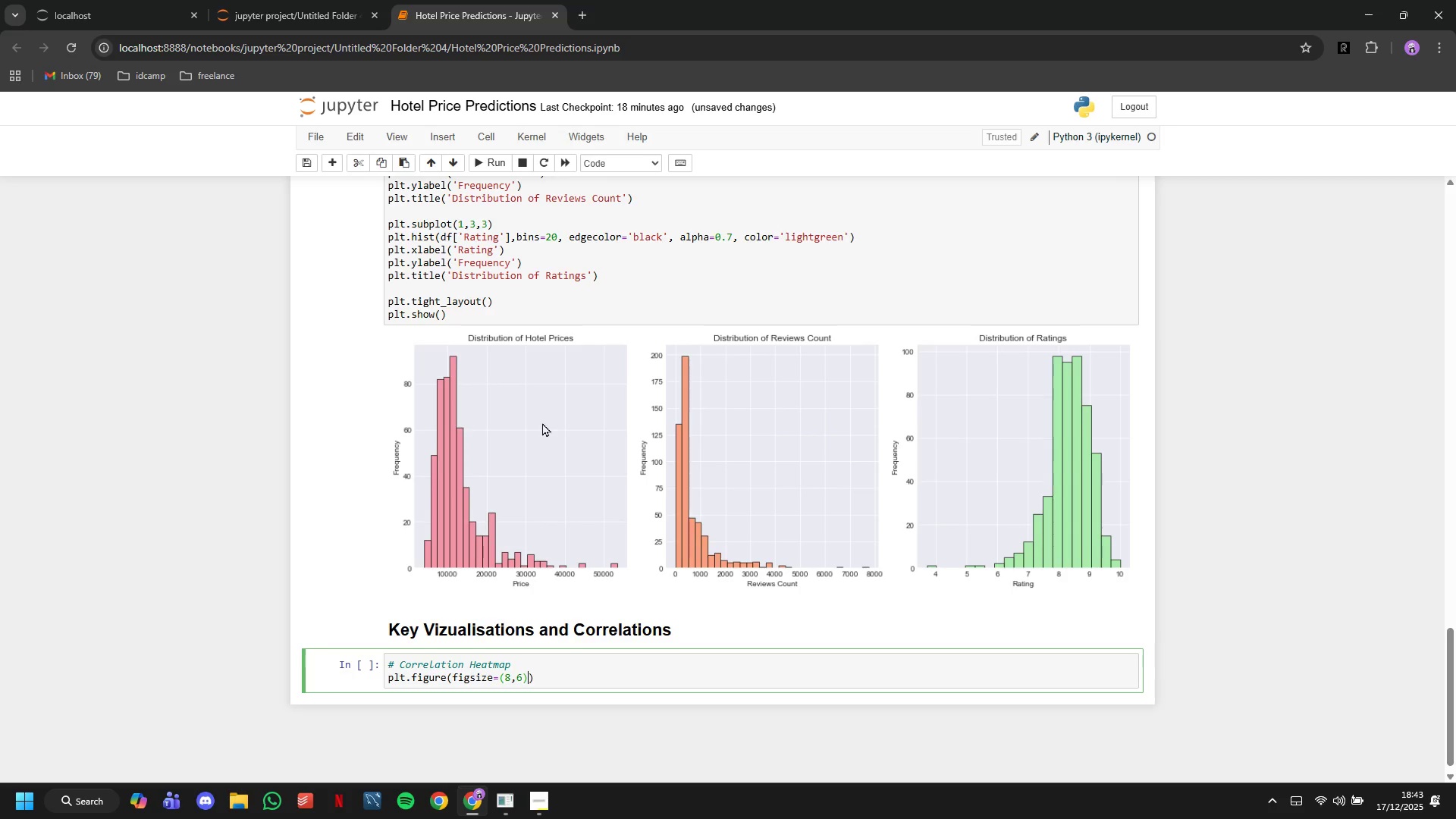 
 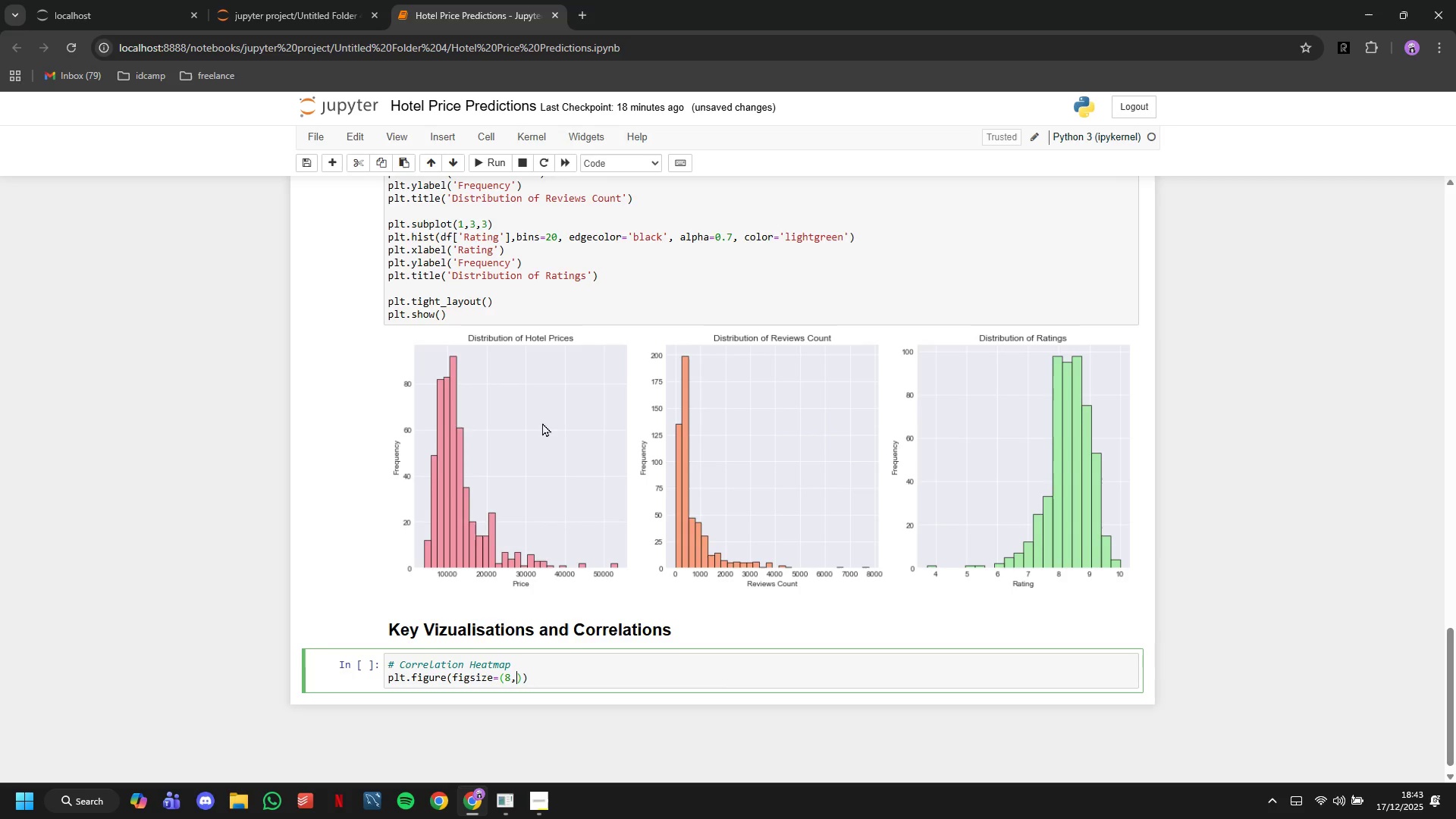 
key(ArrowRight)
 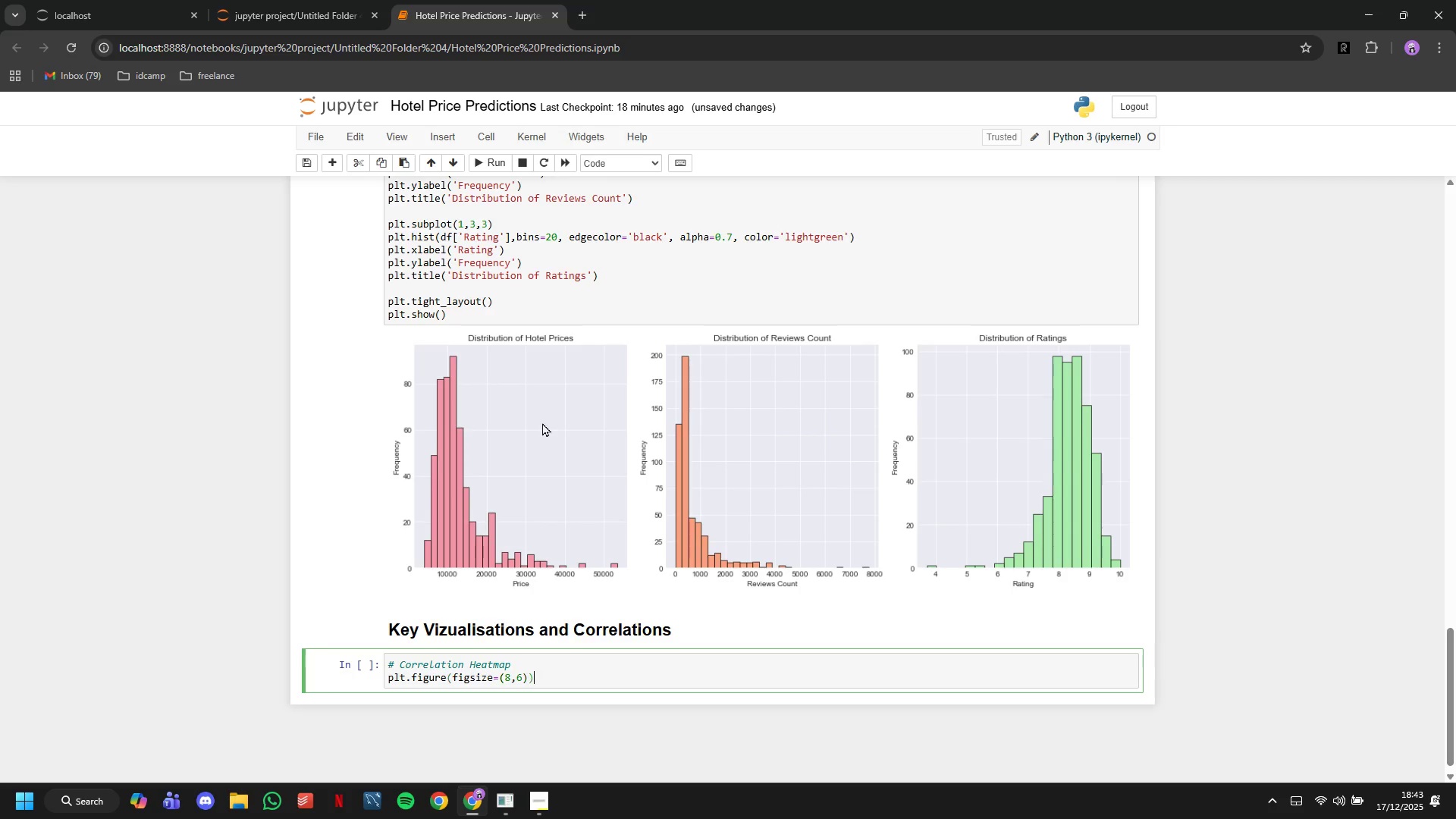 
key(ArrowRight)
 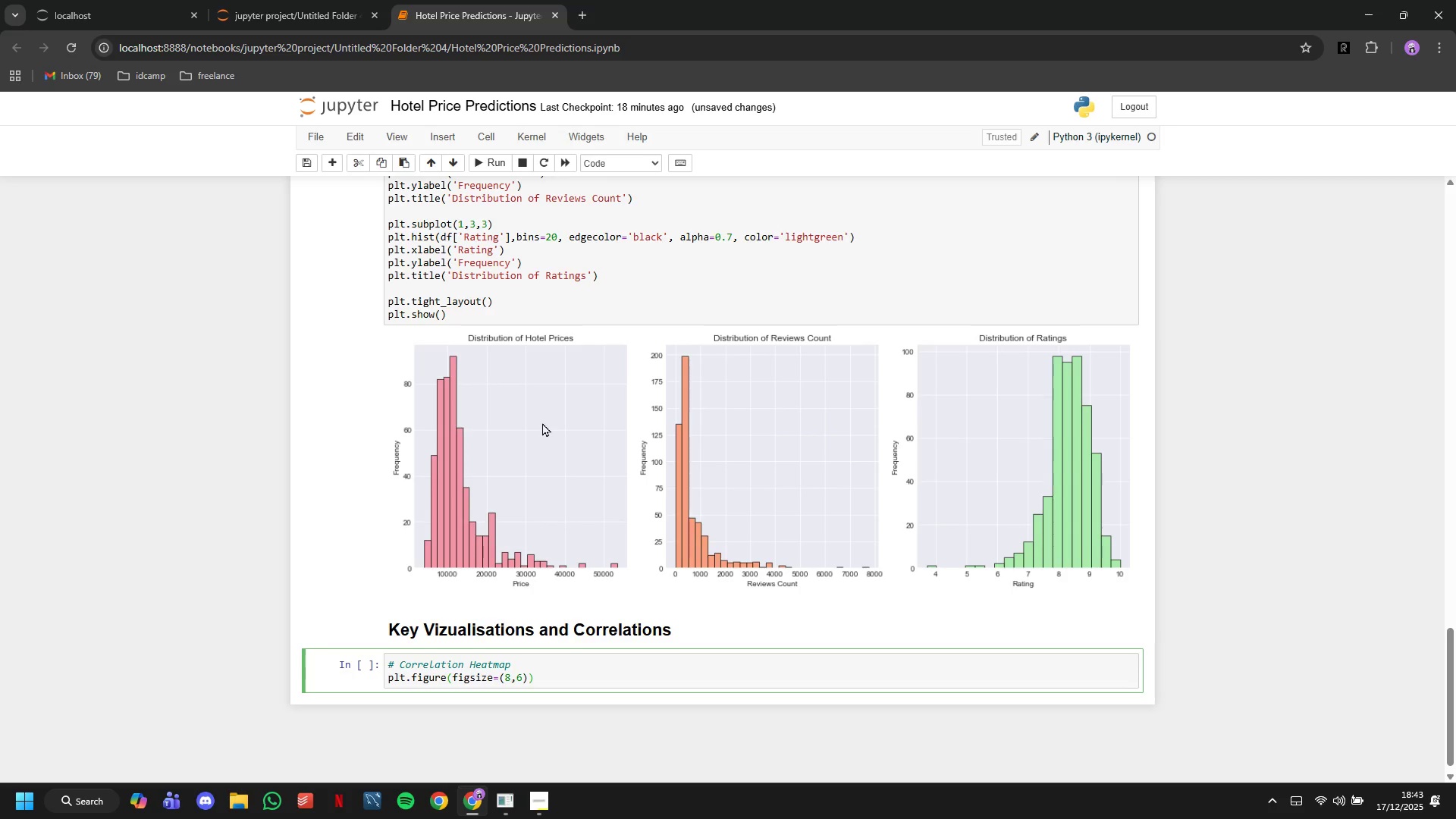 
key(Enter)
 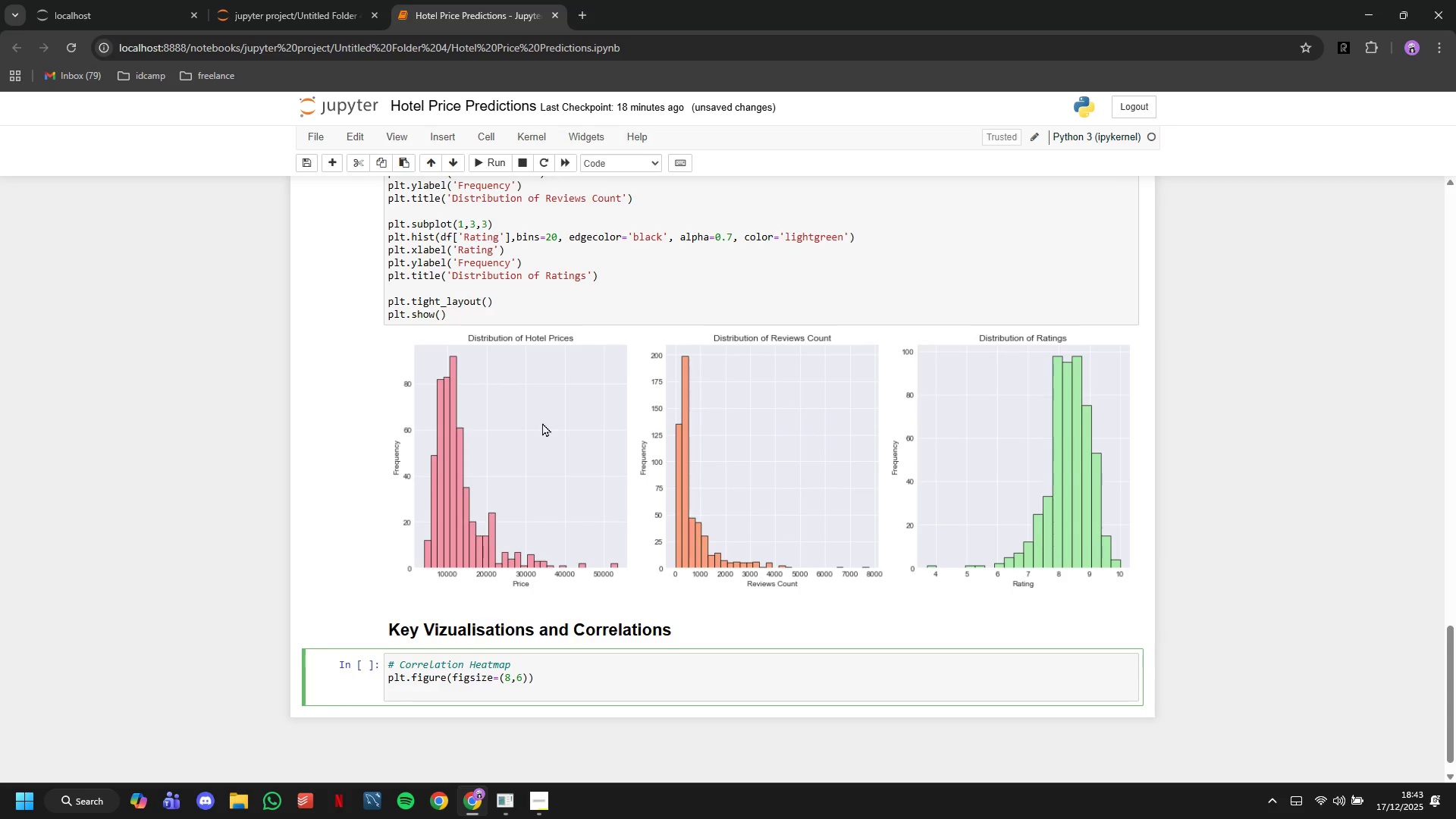 
type(correlation_matrix = df[['Price)
 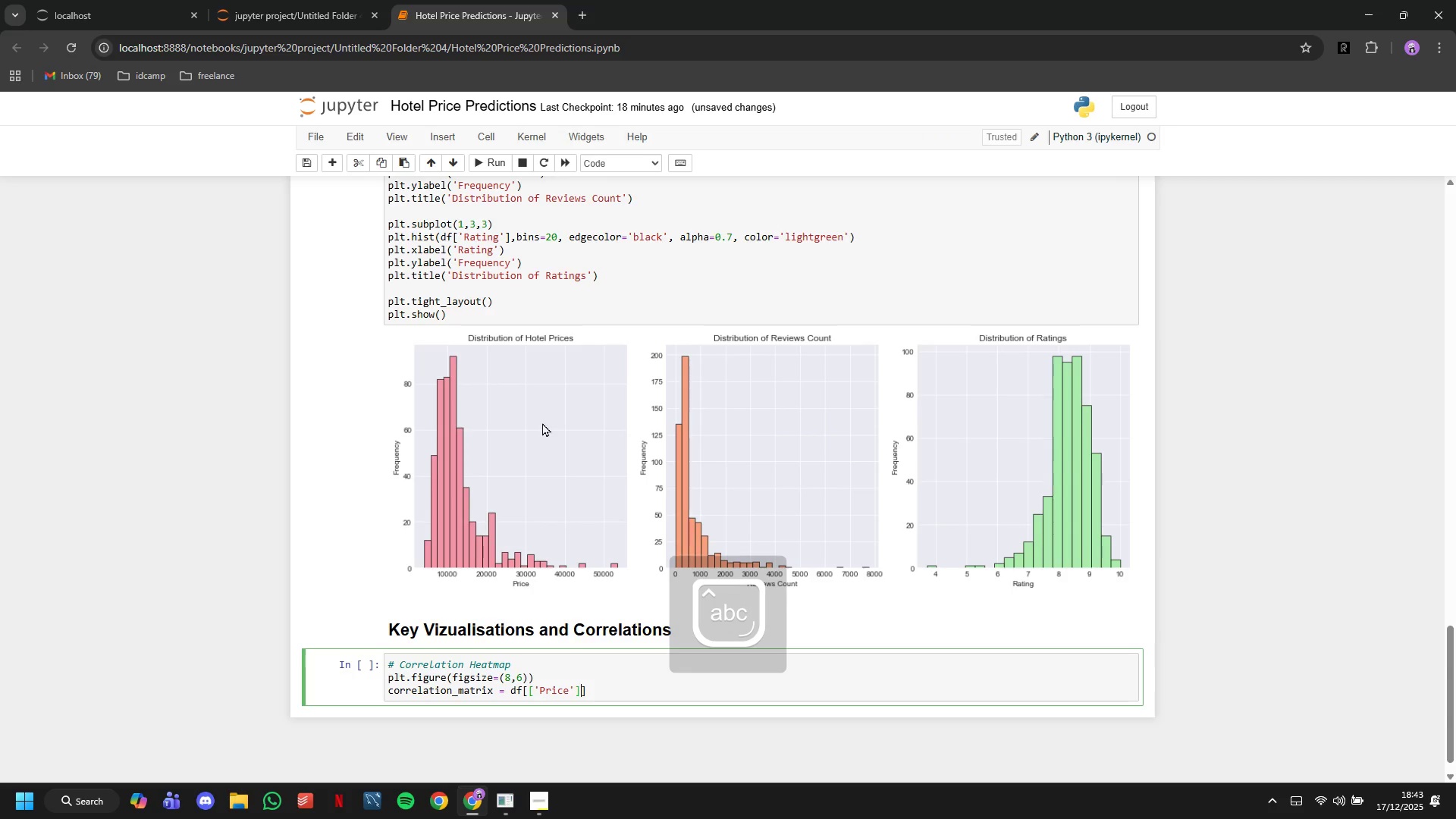 
 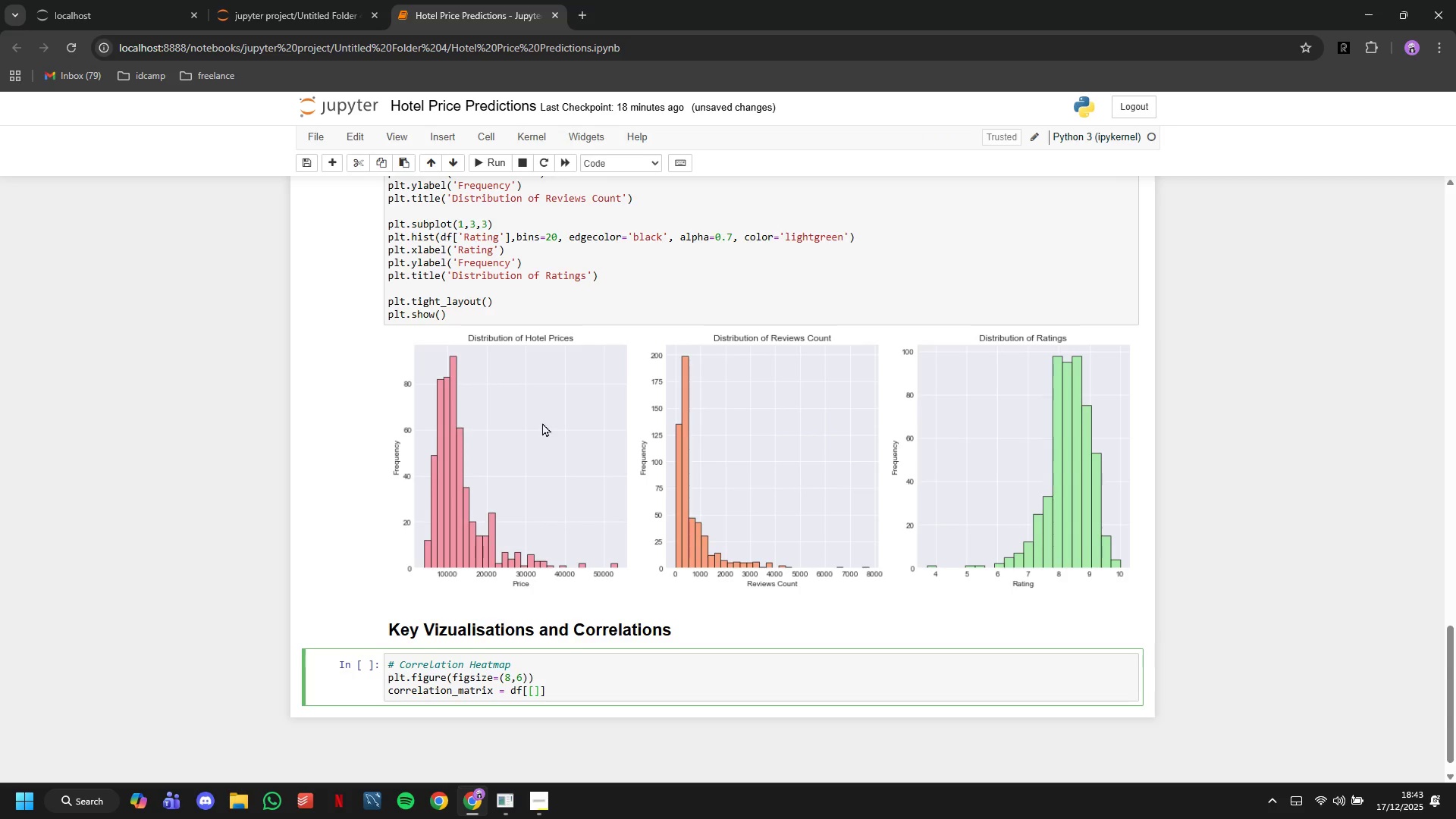 
key(ArrowRight)
 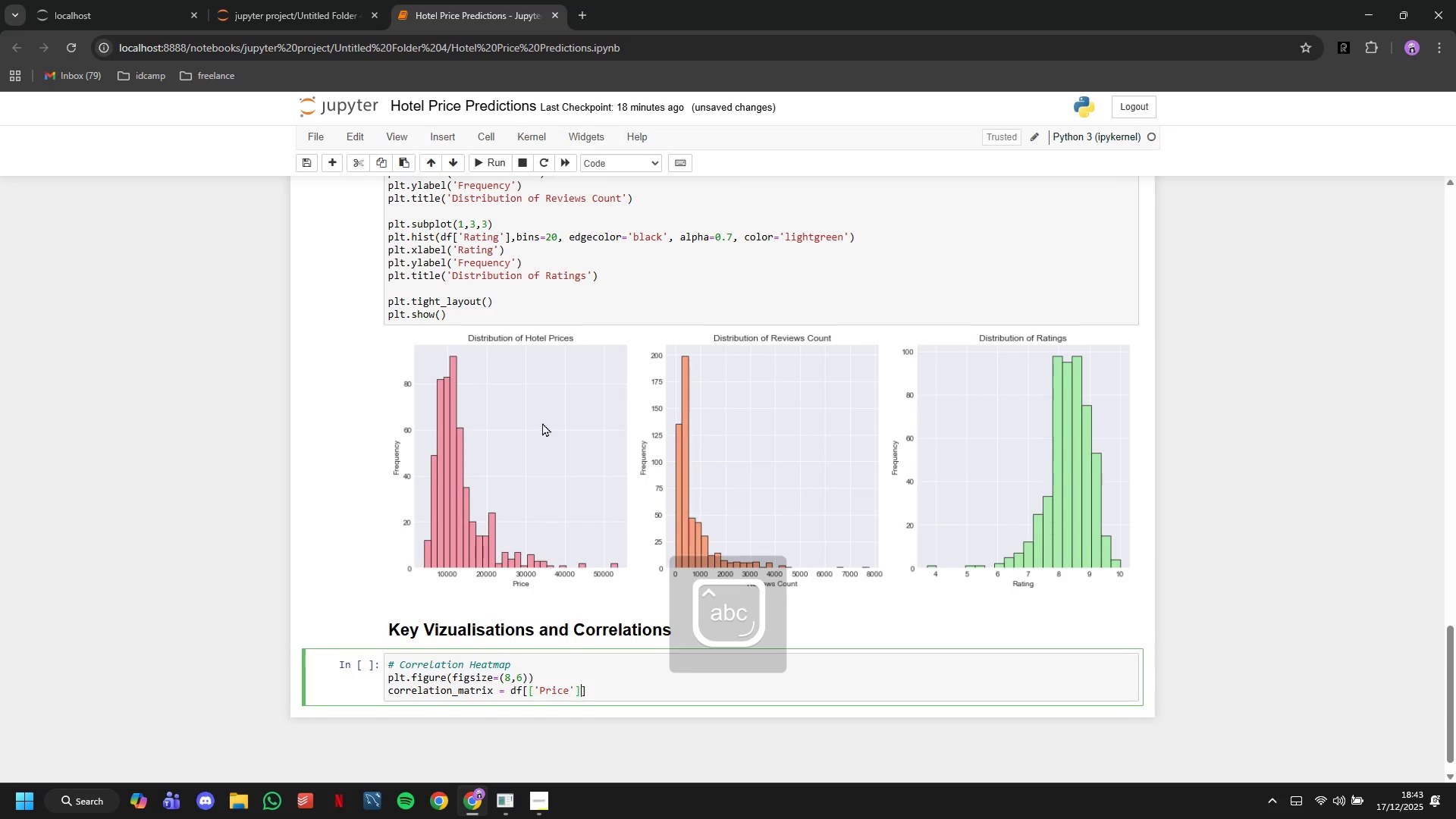 
key(ArrowRight)
 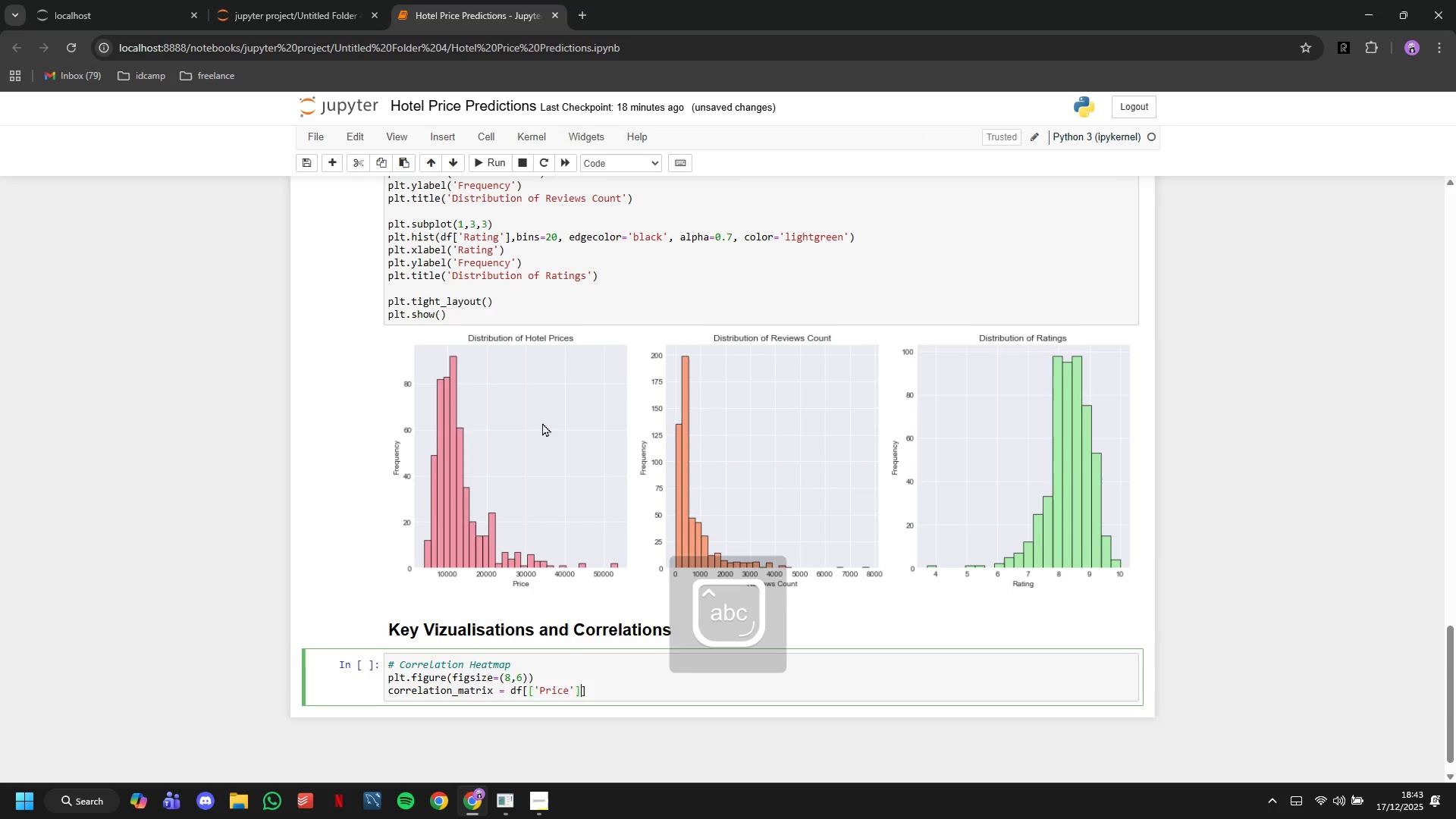 
key(ArrowLeft)
 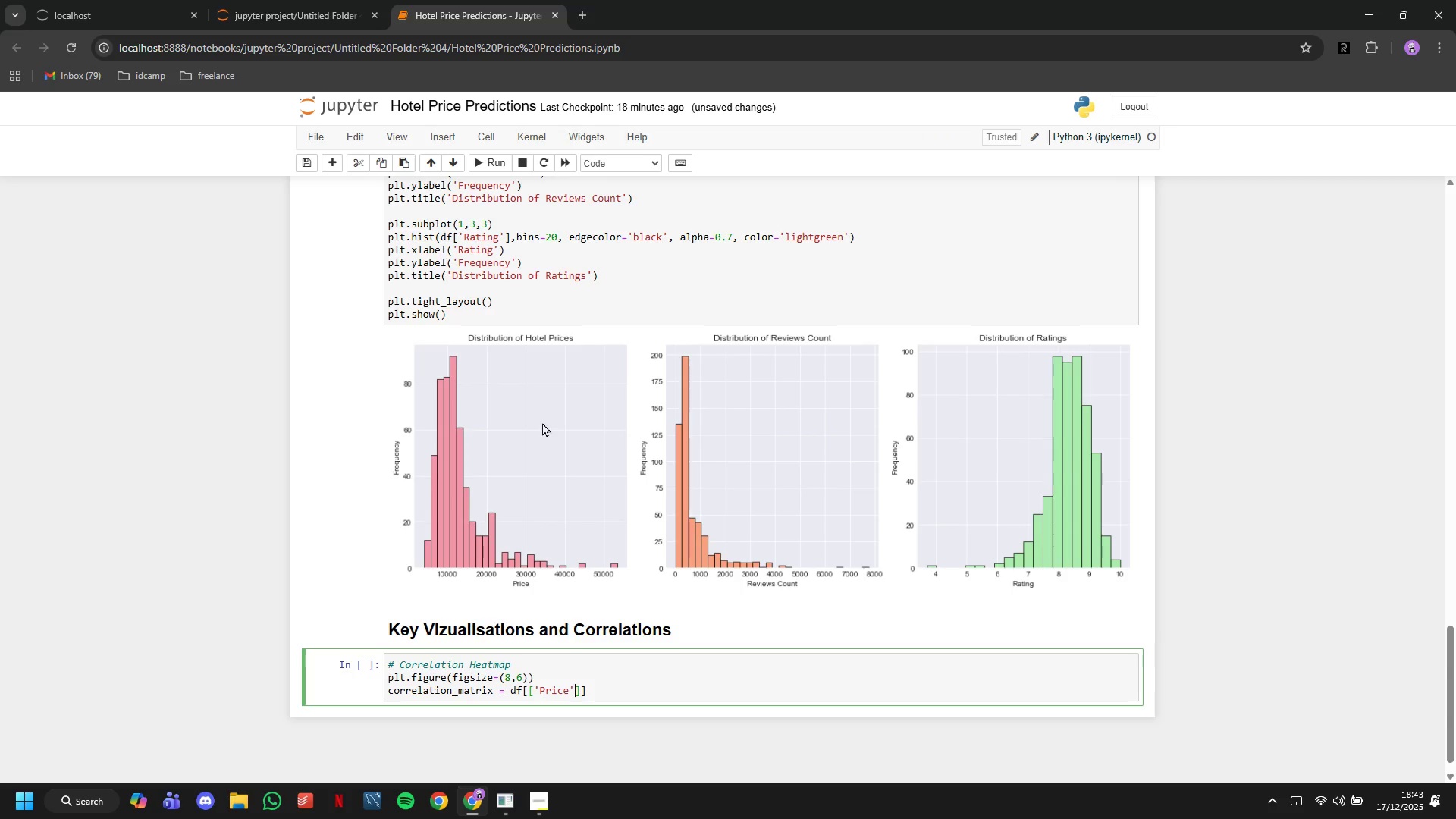 
type(,'ReviewsCount)
 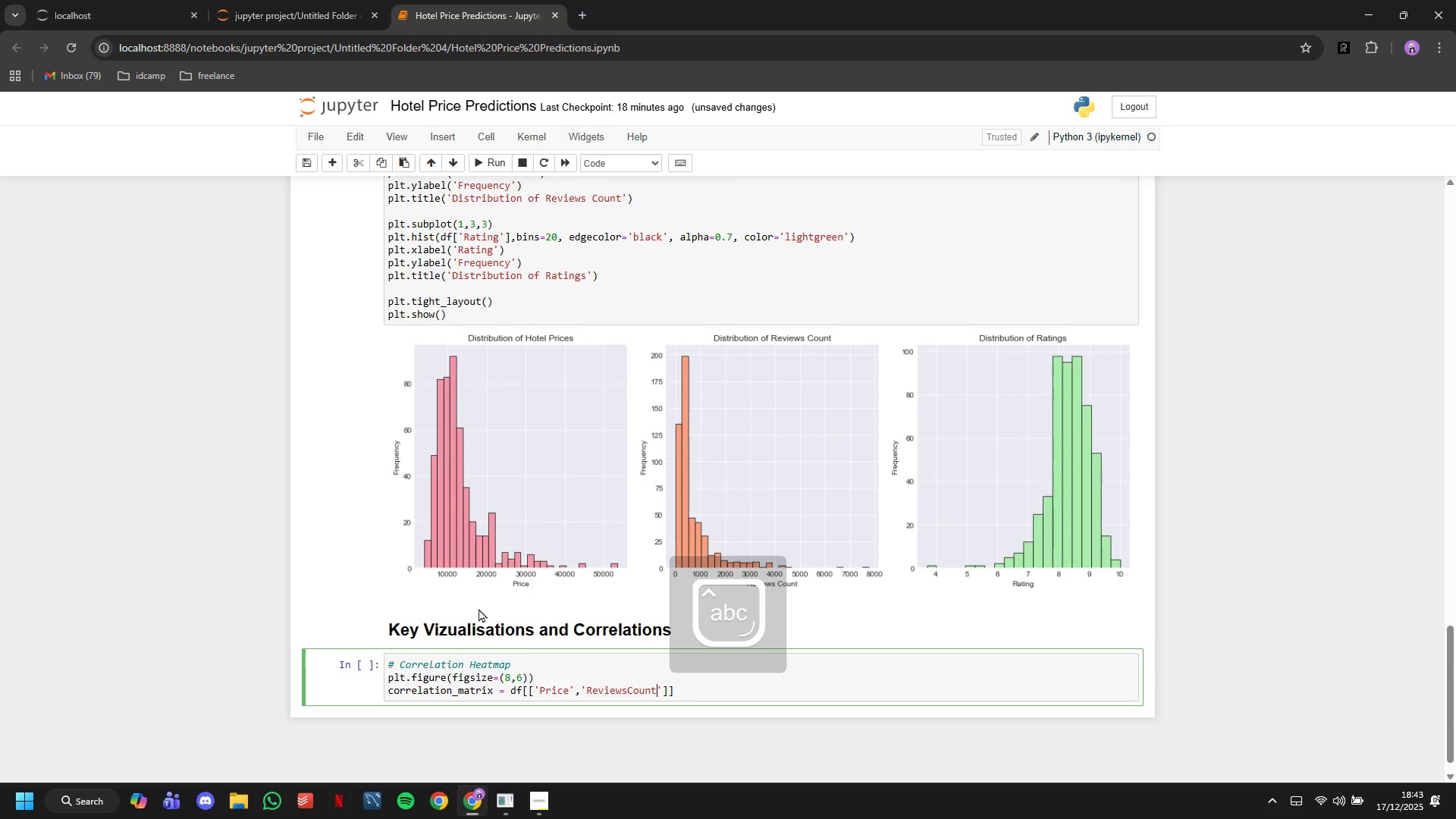 
double_click([458, 622])
 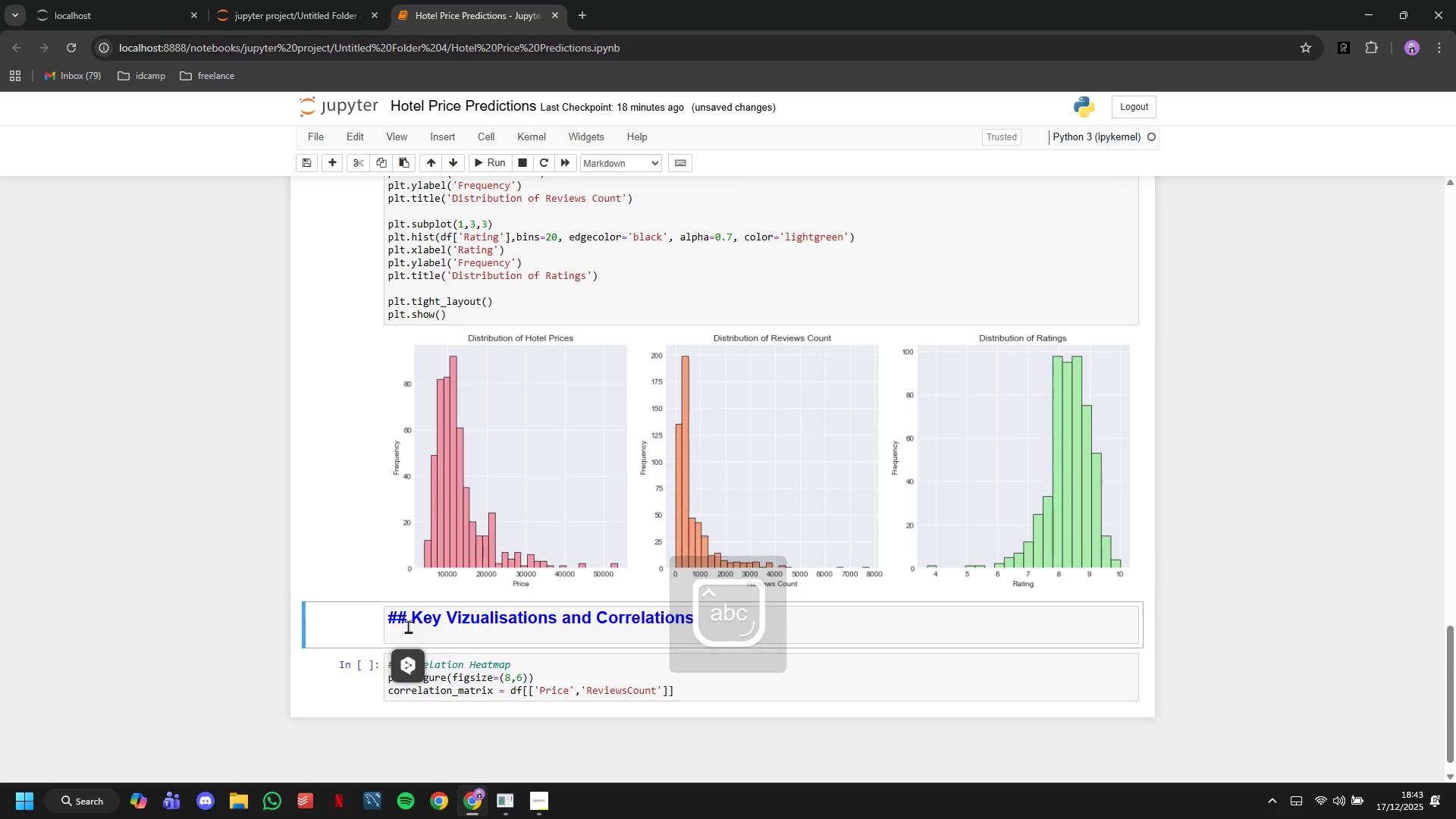 
left_click([414, 618])
 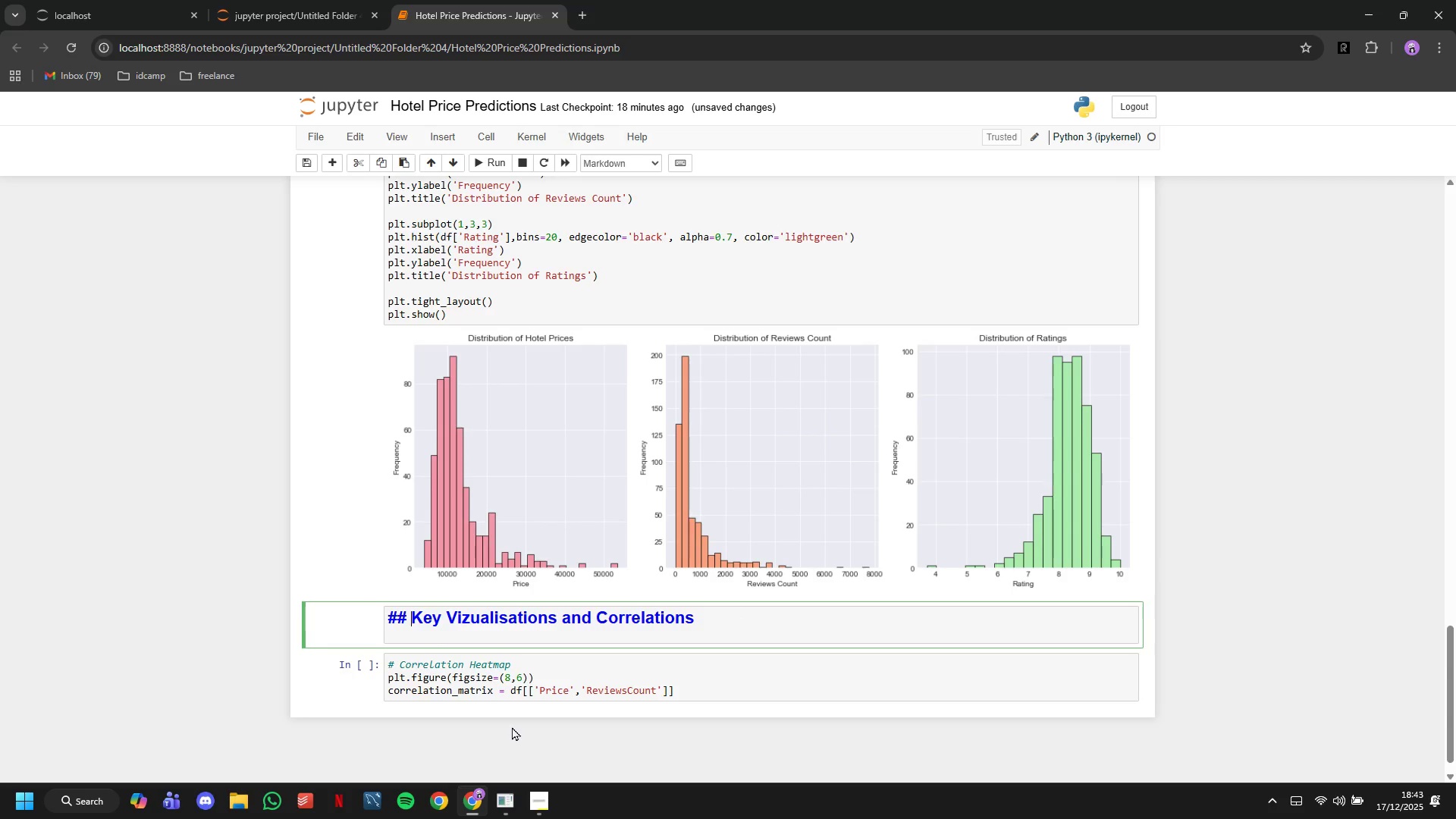 
key(5)
 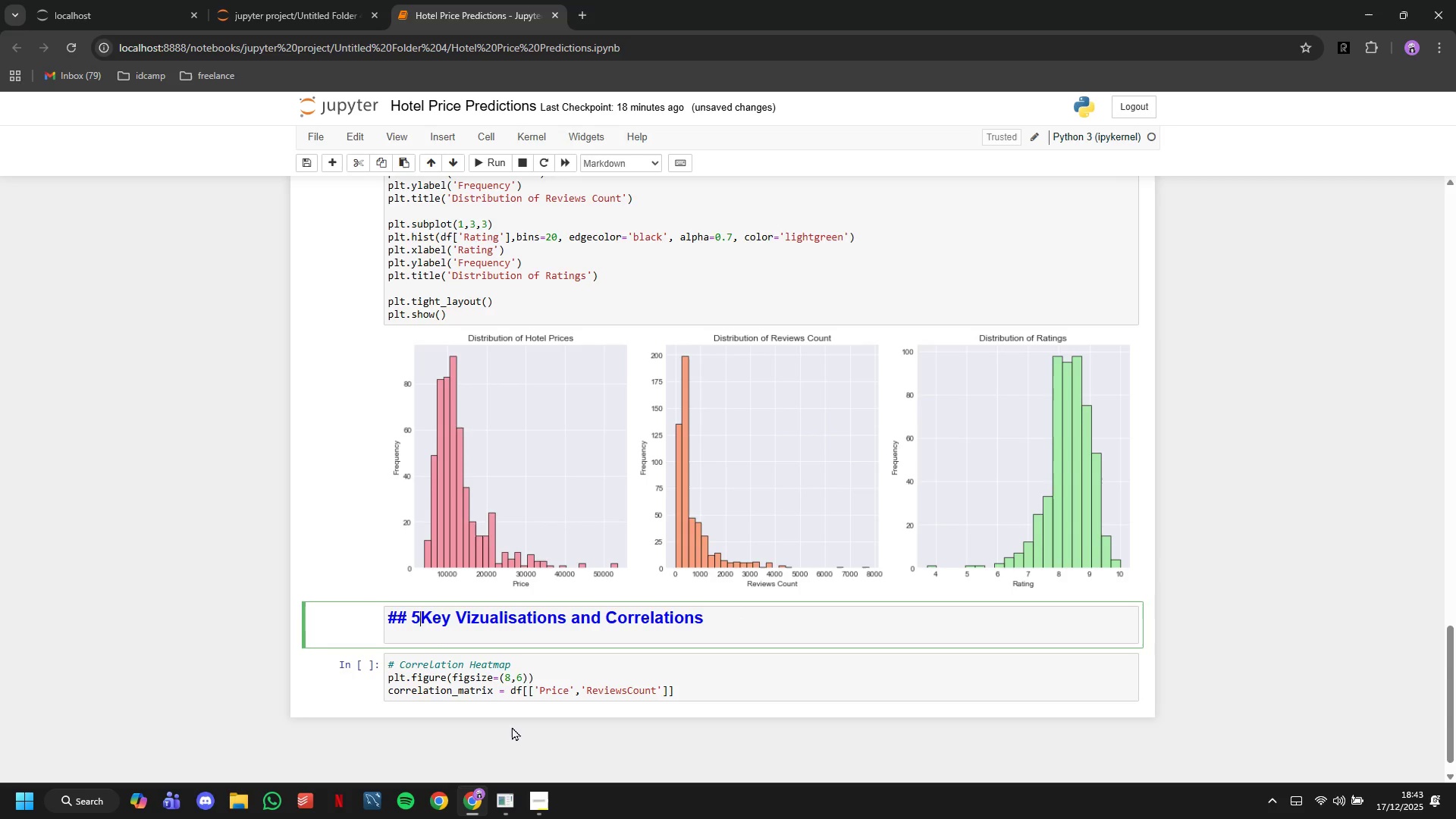 
key(Period)
 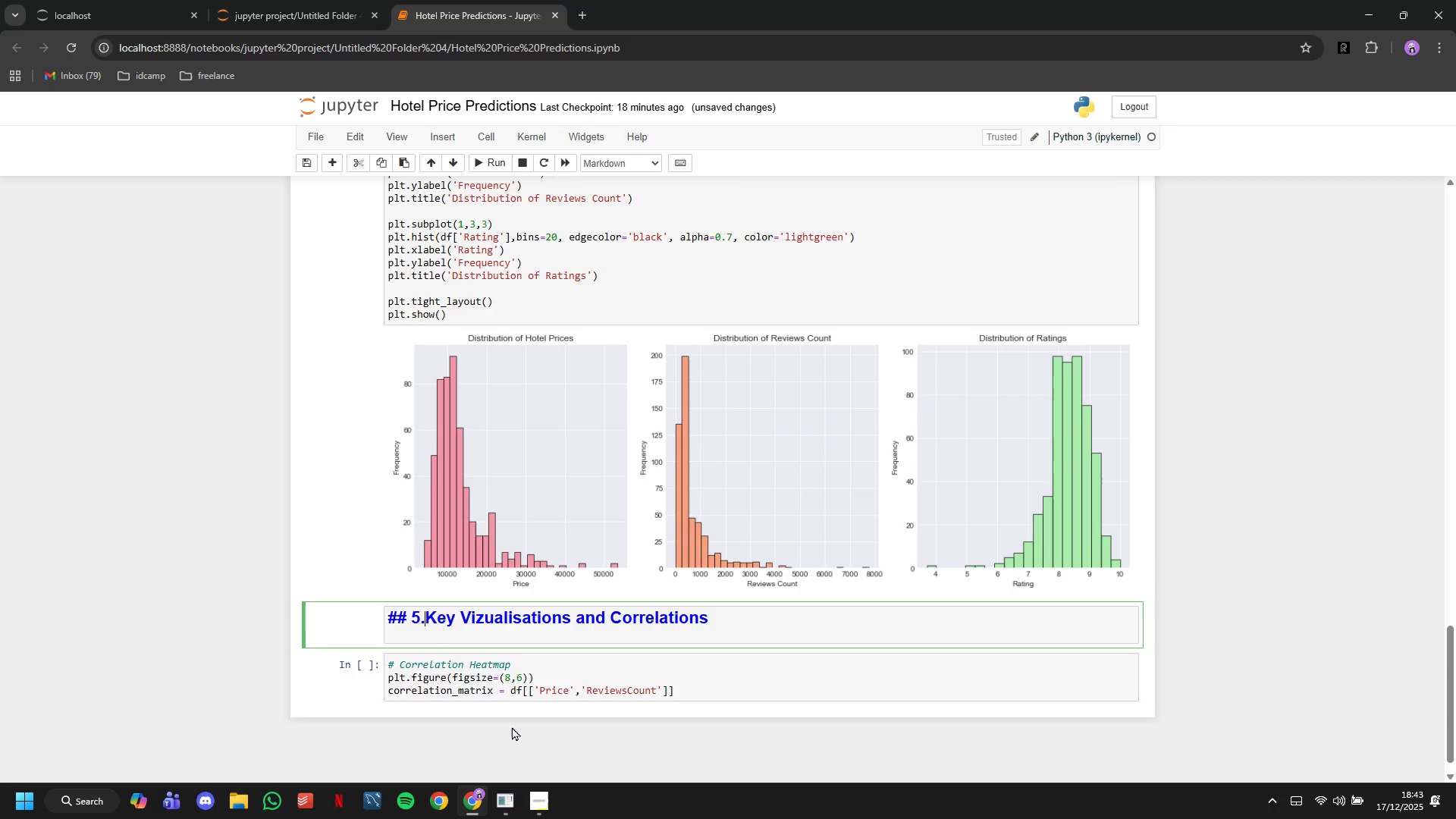 
key(Space)
 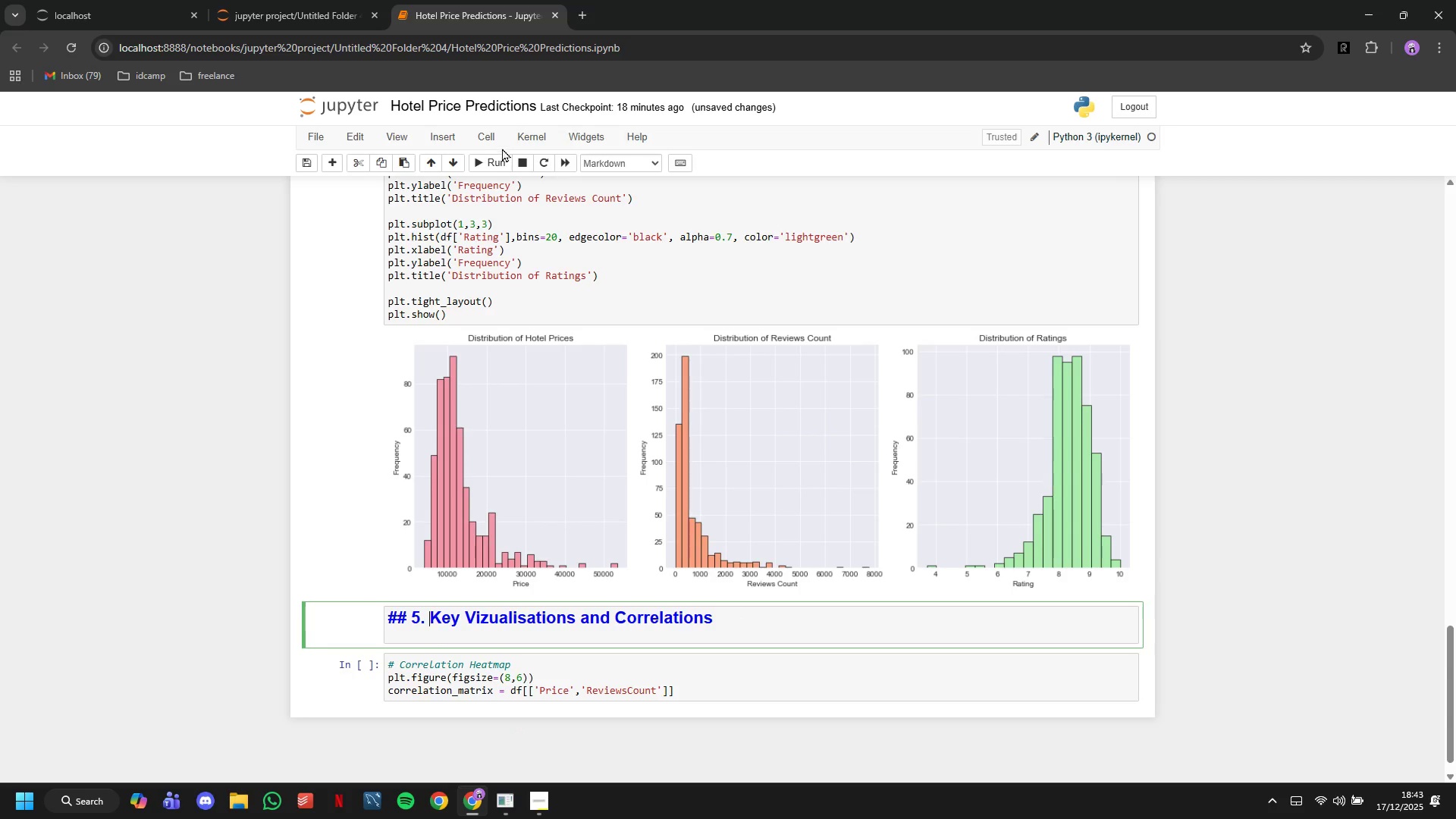 
left_click([497, 155])
 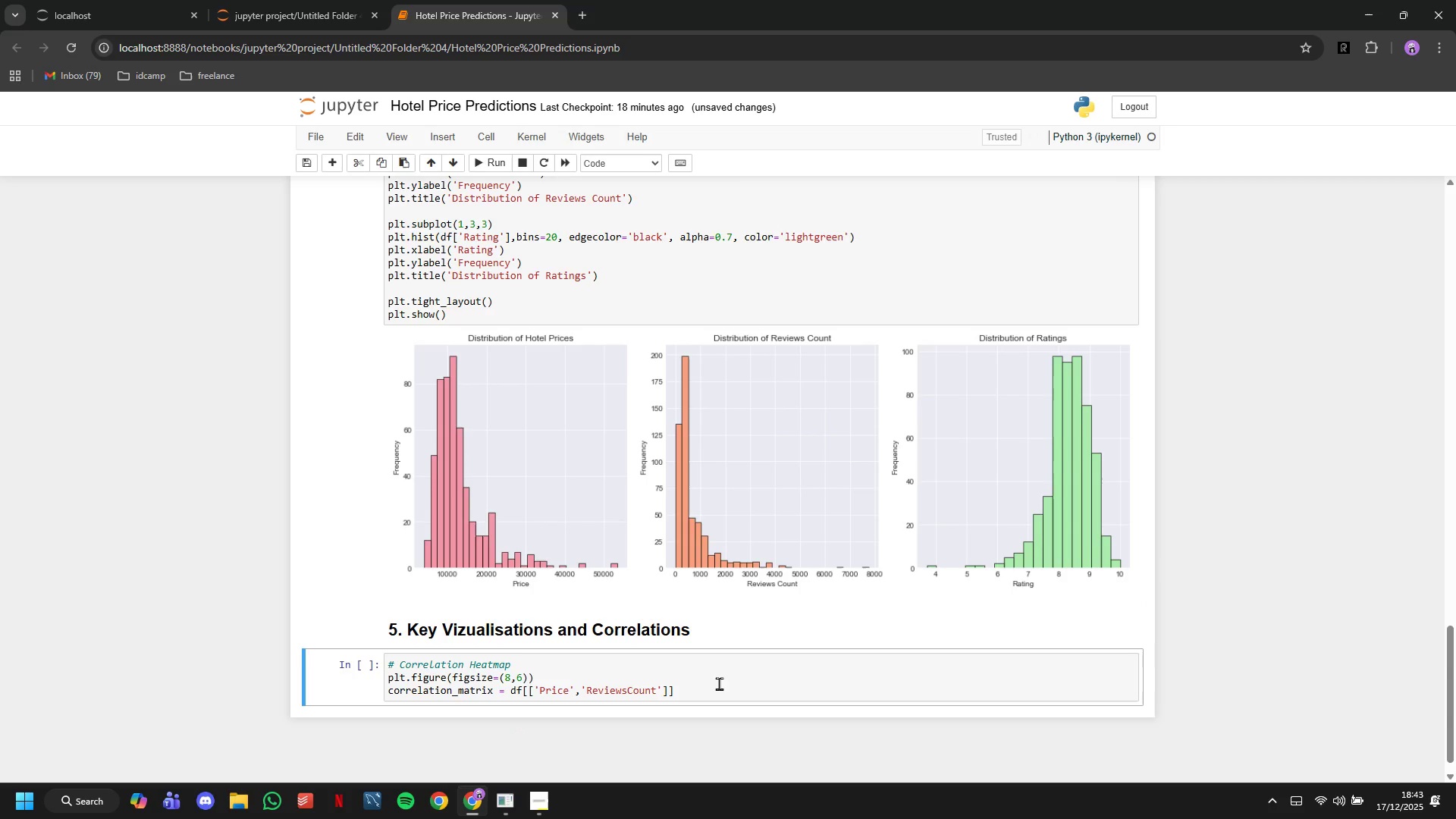 
left_click([718, 689])
 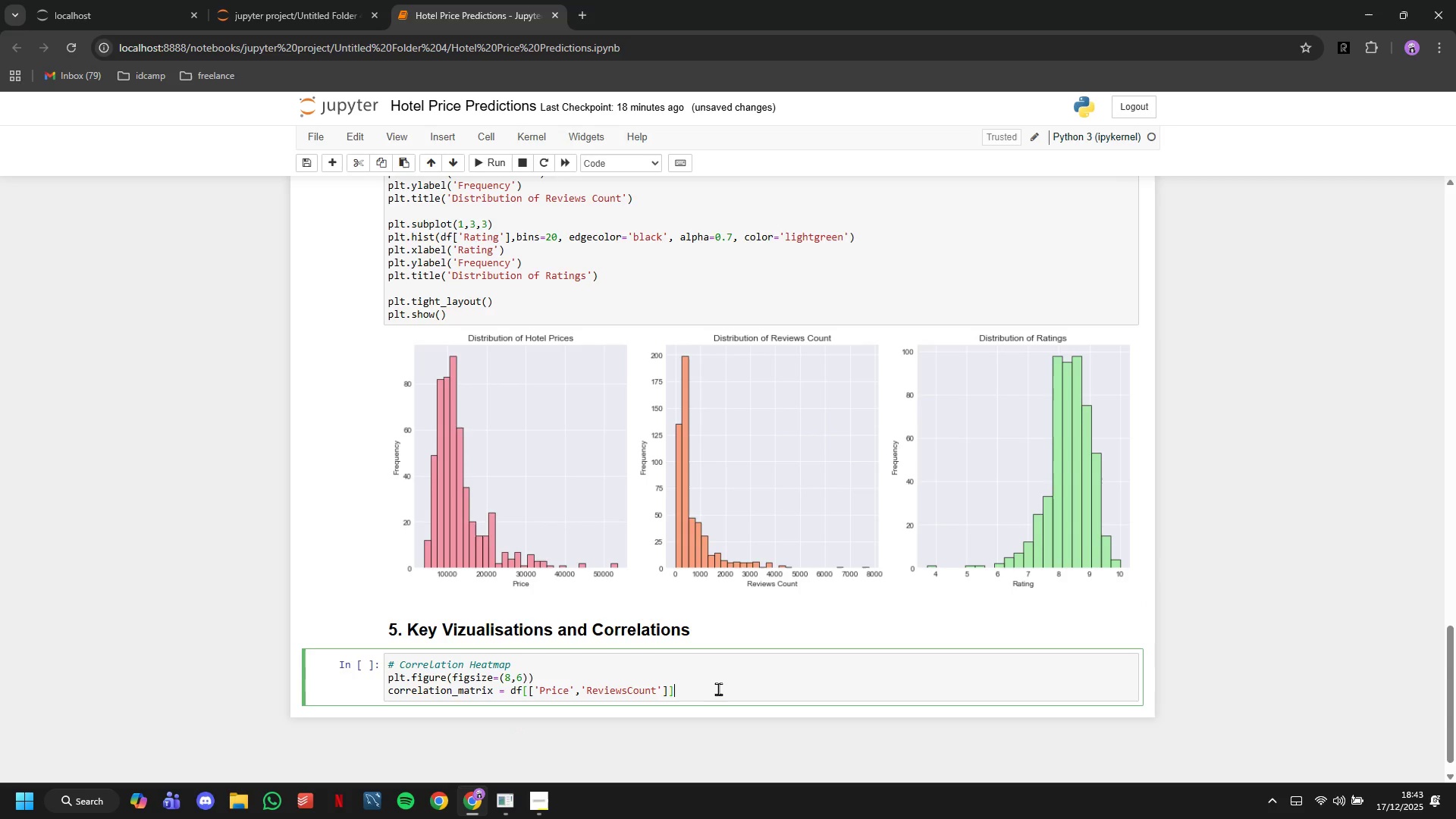 
key(ArrowLeft)
 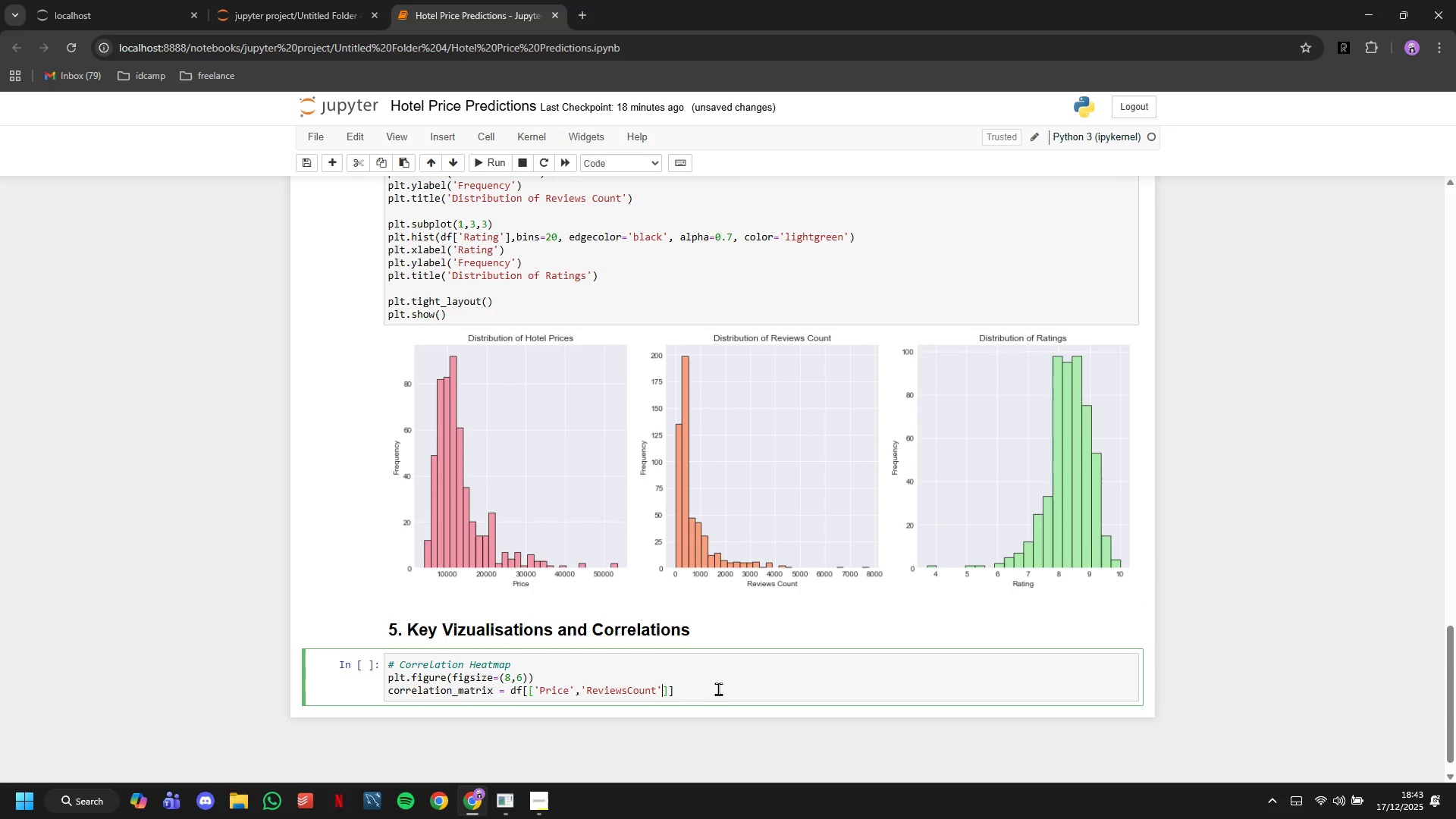 
key(ArrowLeft)
 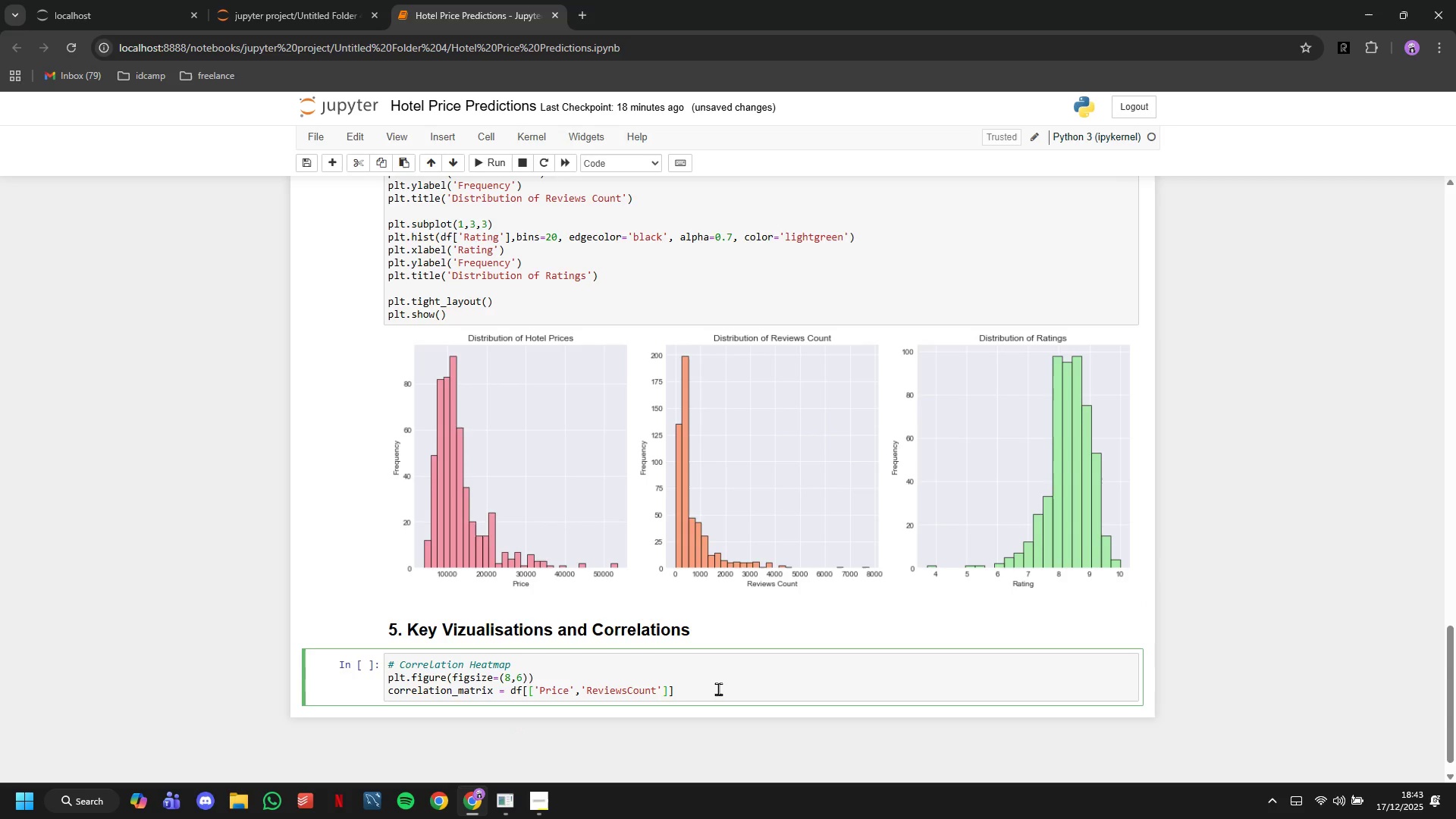 
type(,'Rating)
 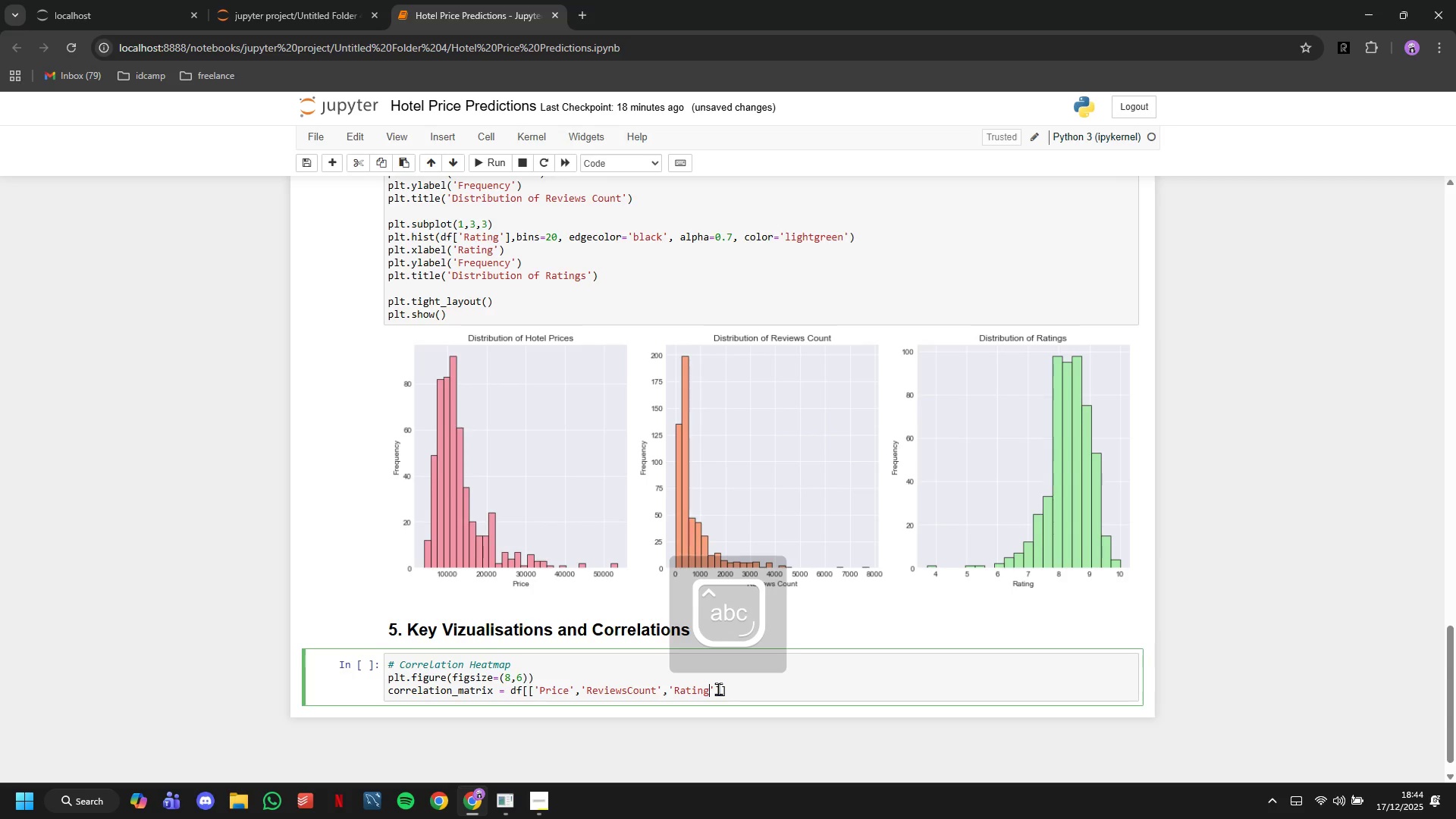 
key(ArrowRight)
 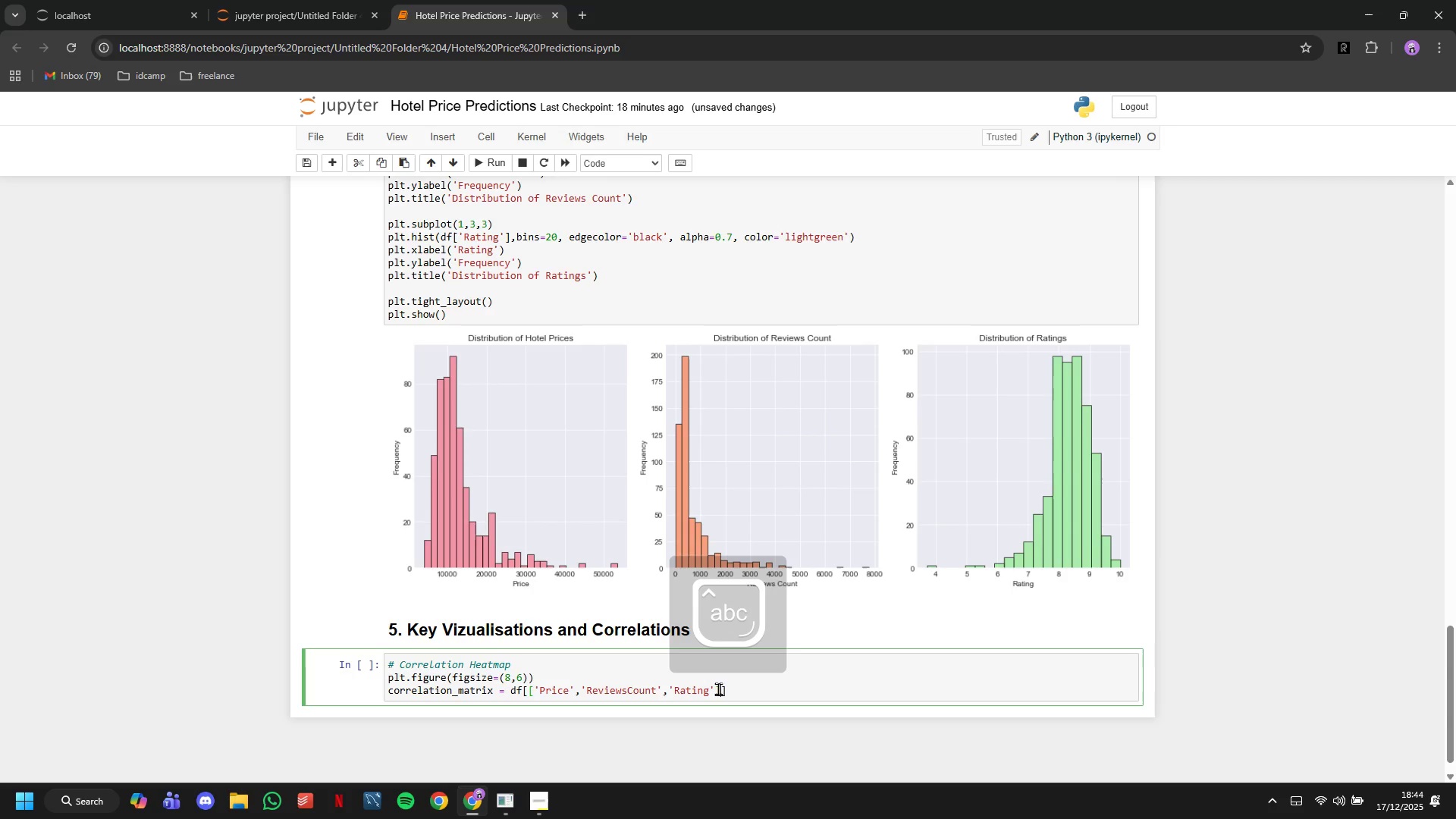 
key(ArrowRight)
 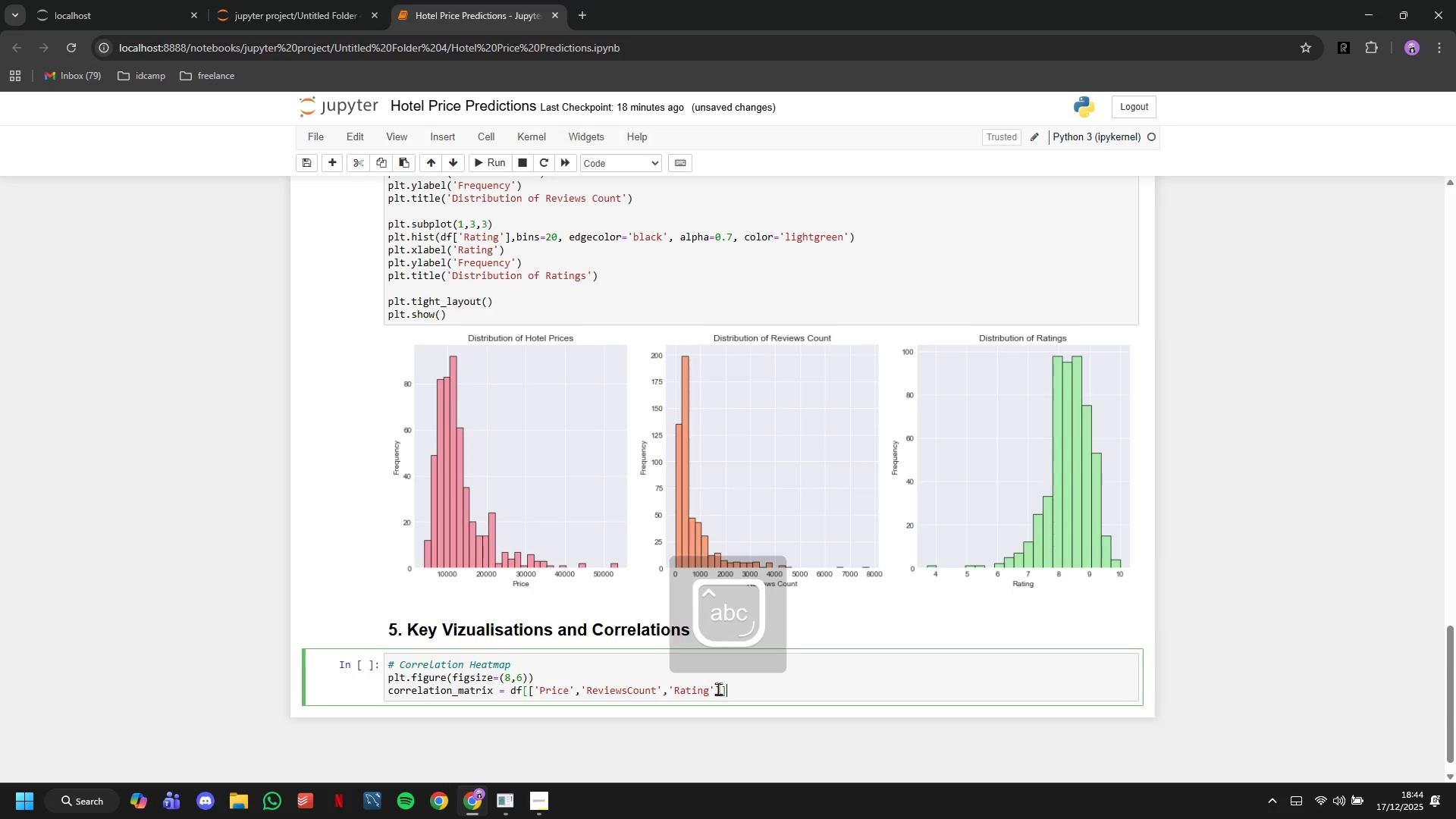 
key(ArrowRight)
 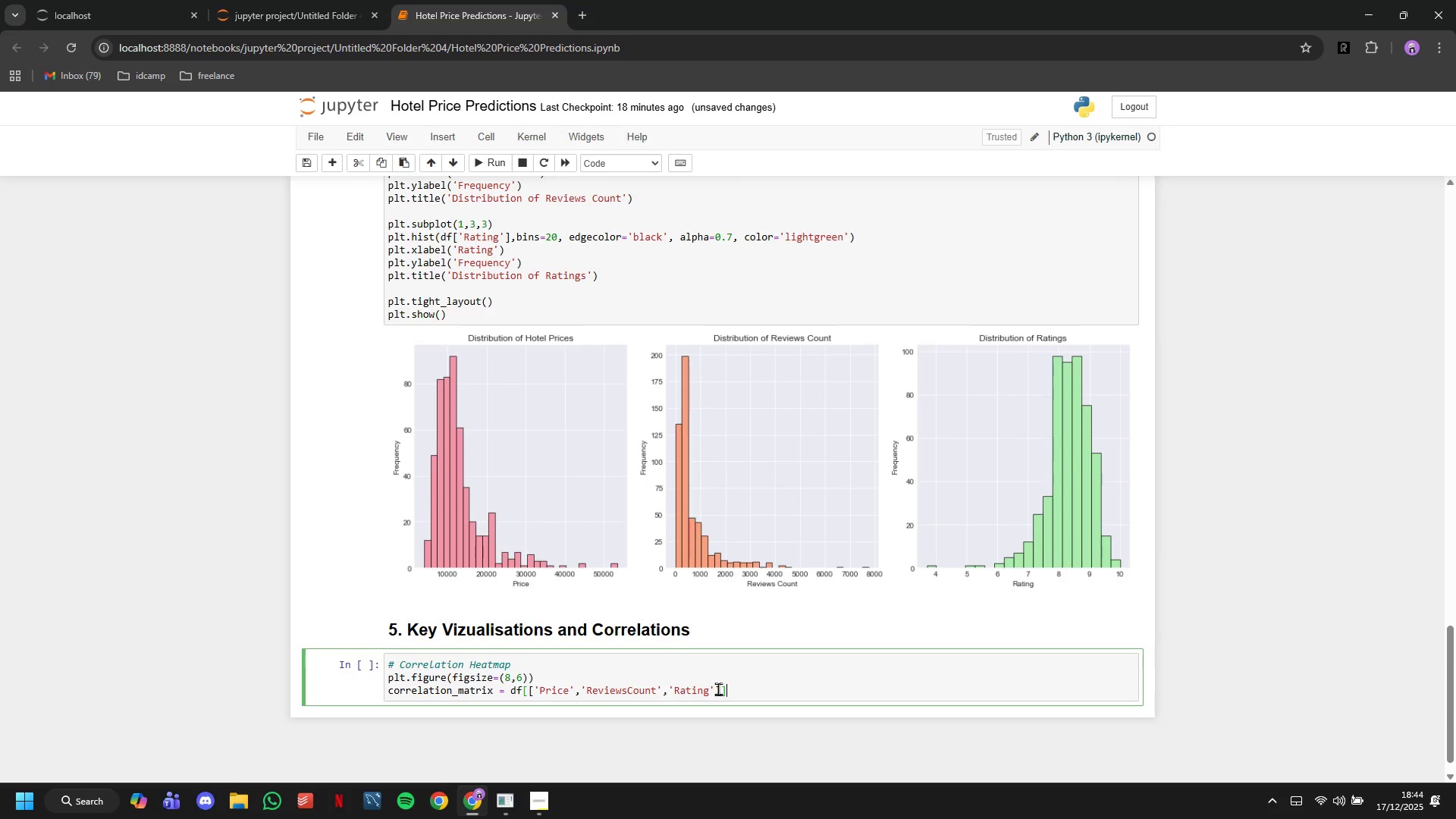 
type(.corr()
 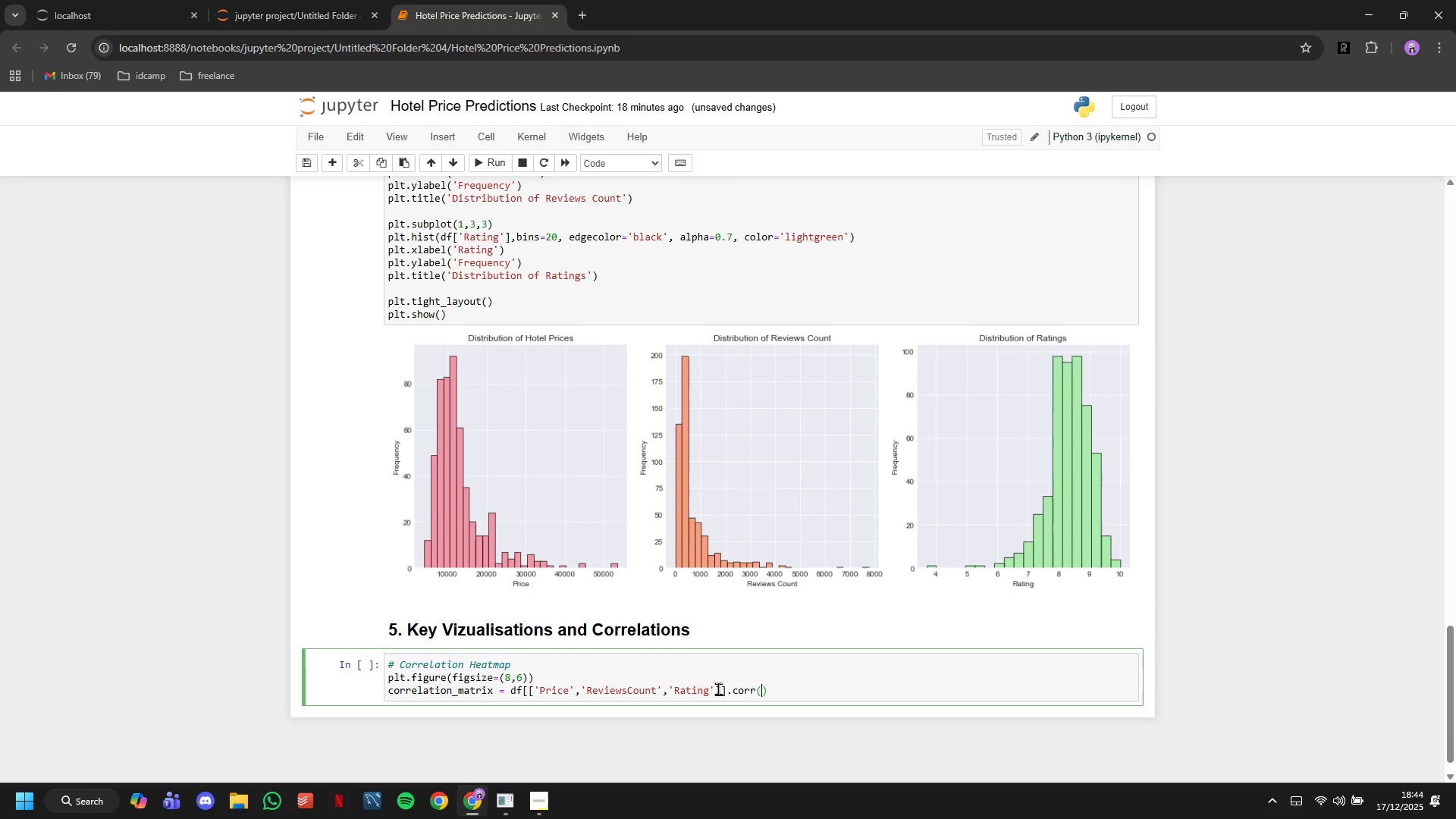 
scroll: coordinate [718, 689], scroll_direction: down, amount: 3.0
 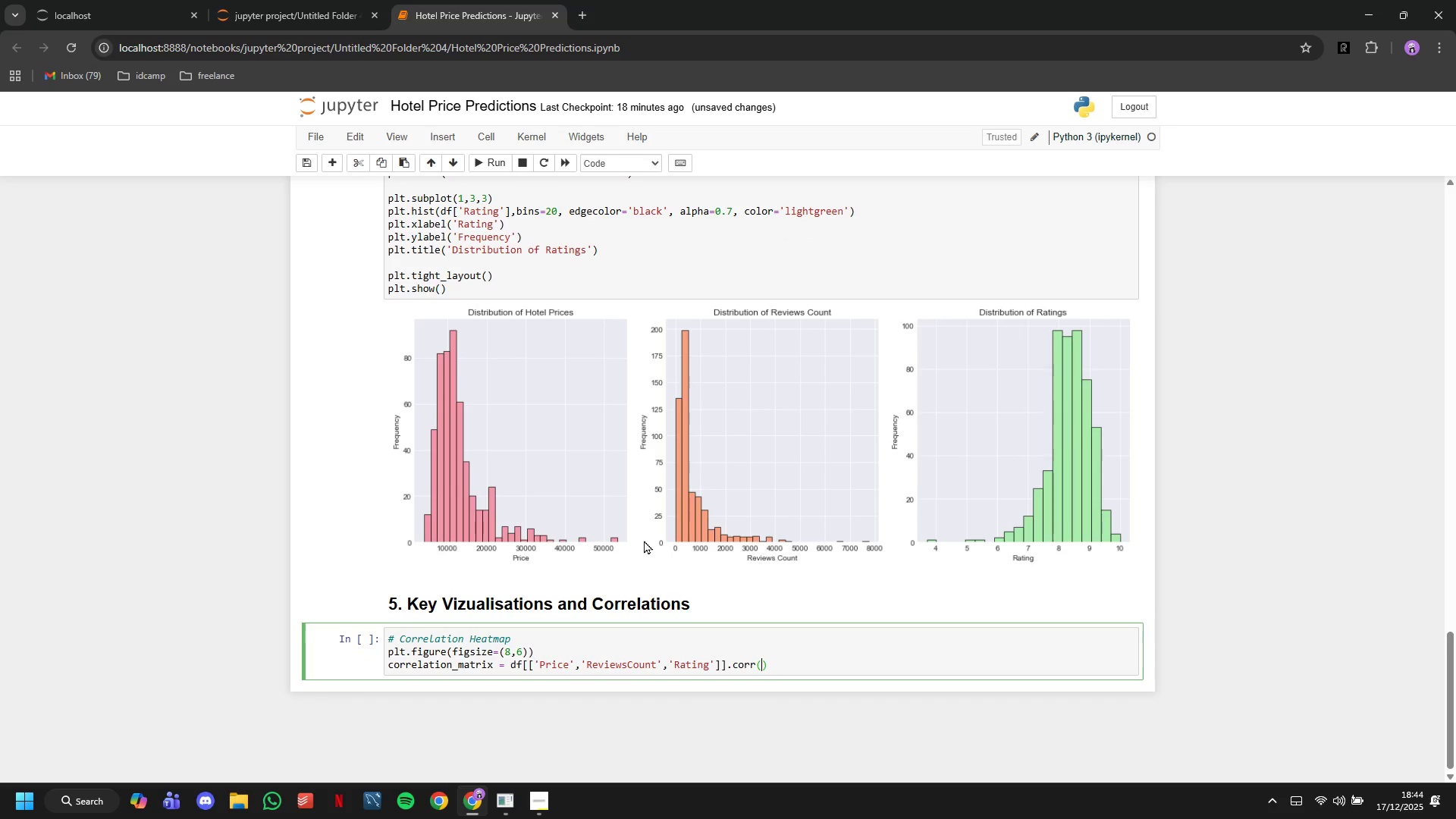 
key(ArrowRight)
 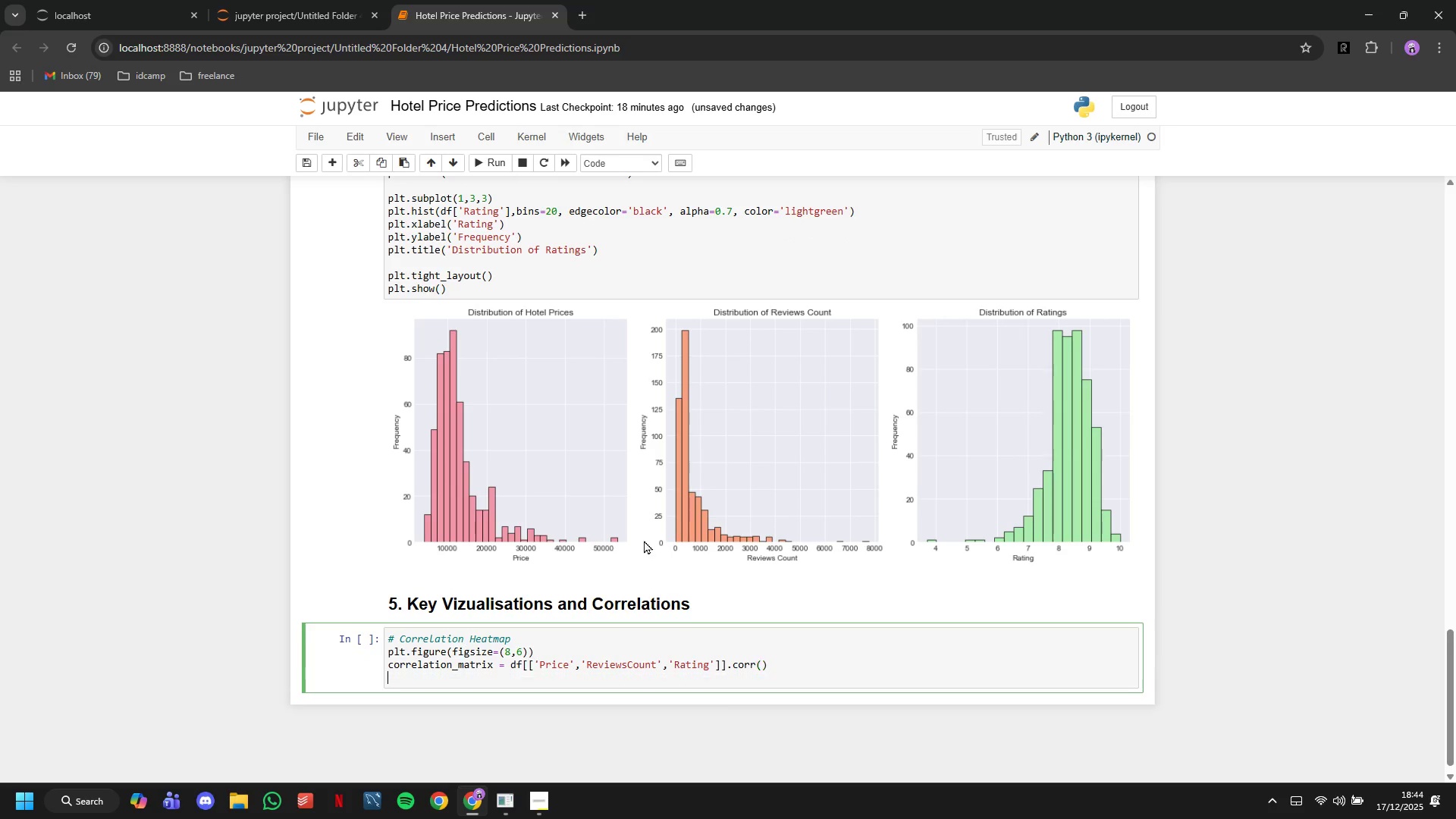 
key(Enter)
 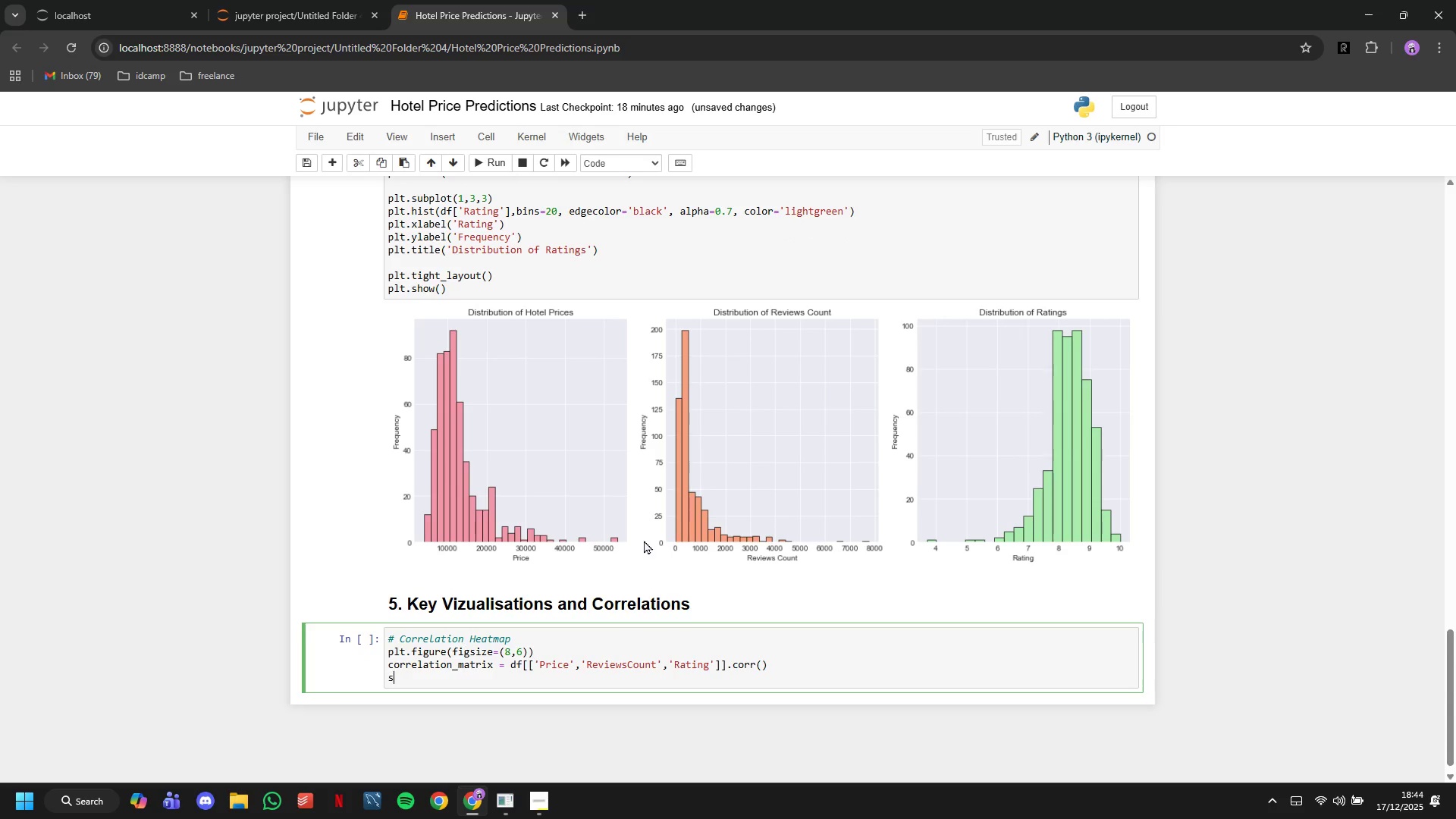 
type(sns.heatmap(correlation_matrix, annot=True, cmap='coolwarm)
 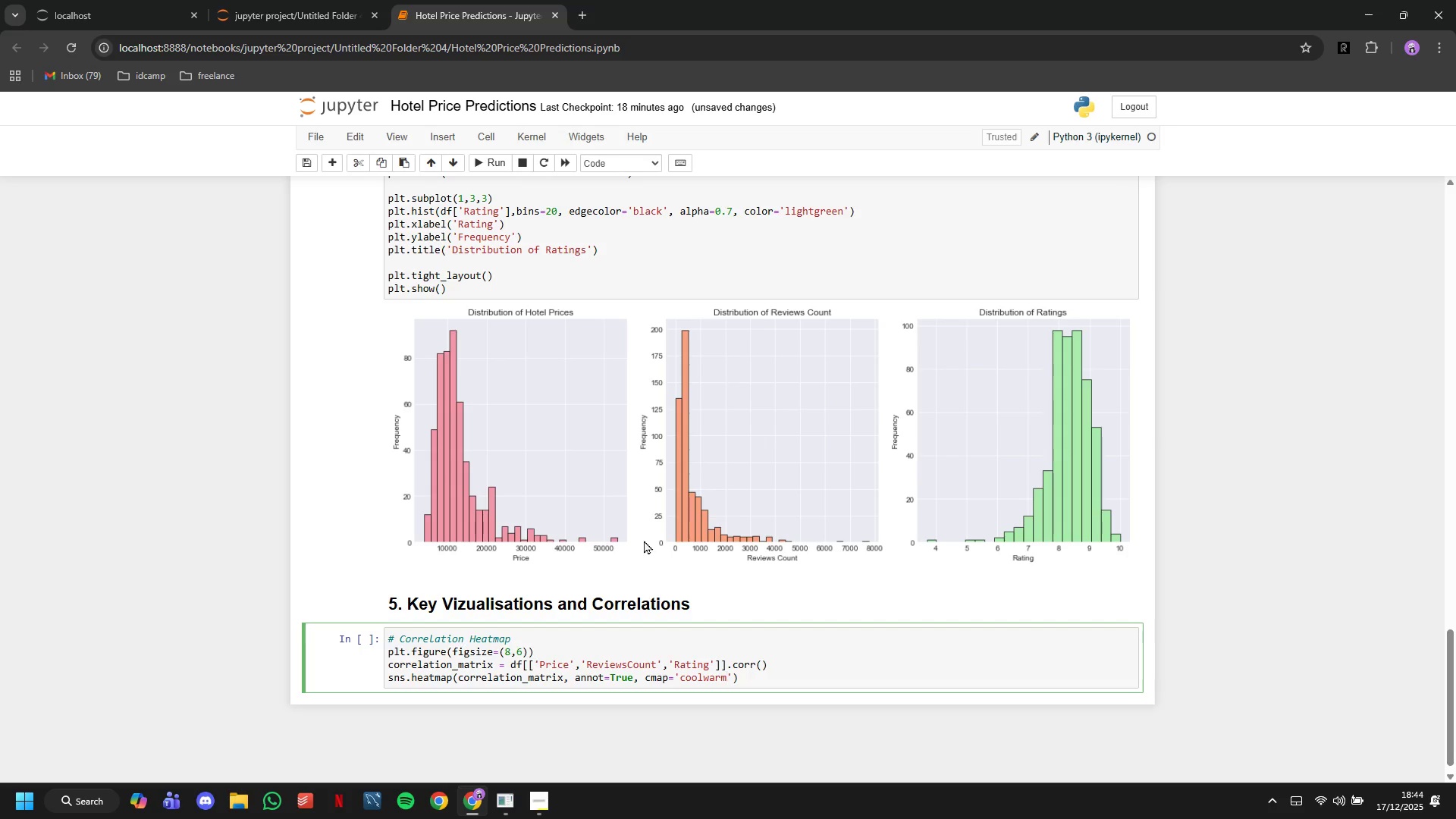 
key(ArrowRight)
 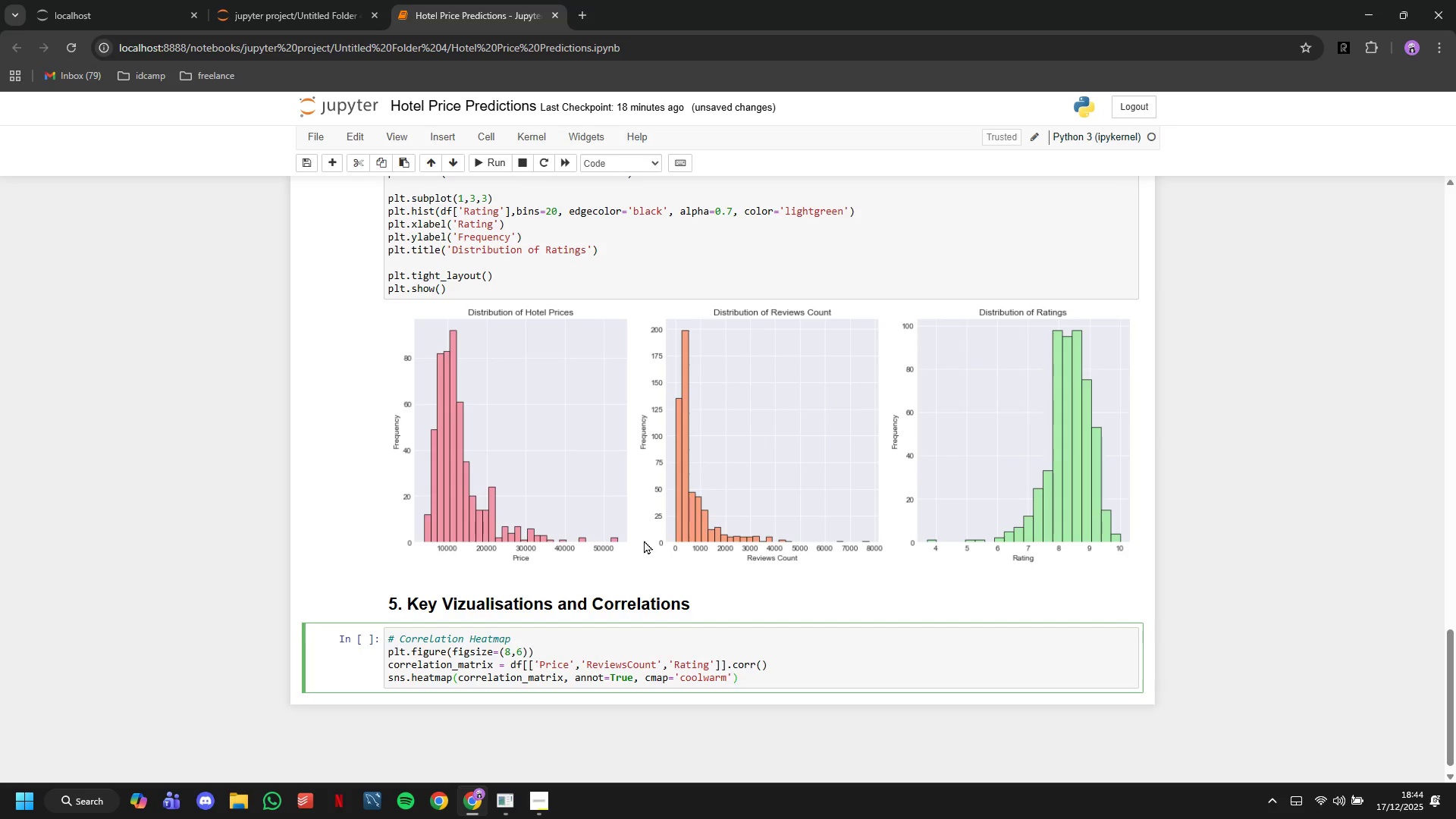 
type(,CENTER=0,SQUARE=True,)
key(Backspace)
key(Backspace)
key(Backspace)
key(Backspace)
key(Backspace)
type(True,)
key(Backspace)
key(Backspace)
key(Backspace)
key(Backspace)
key(Backspace)
type(tRUE,LINEWIDTHS=1,)
key(Backspace)
 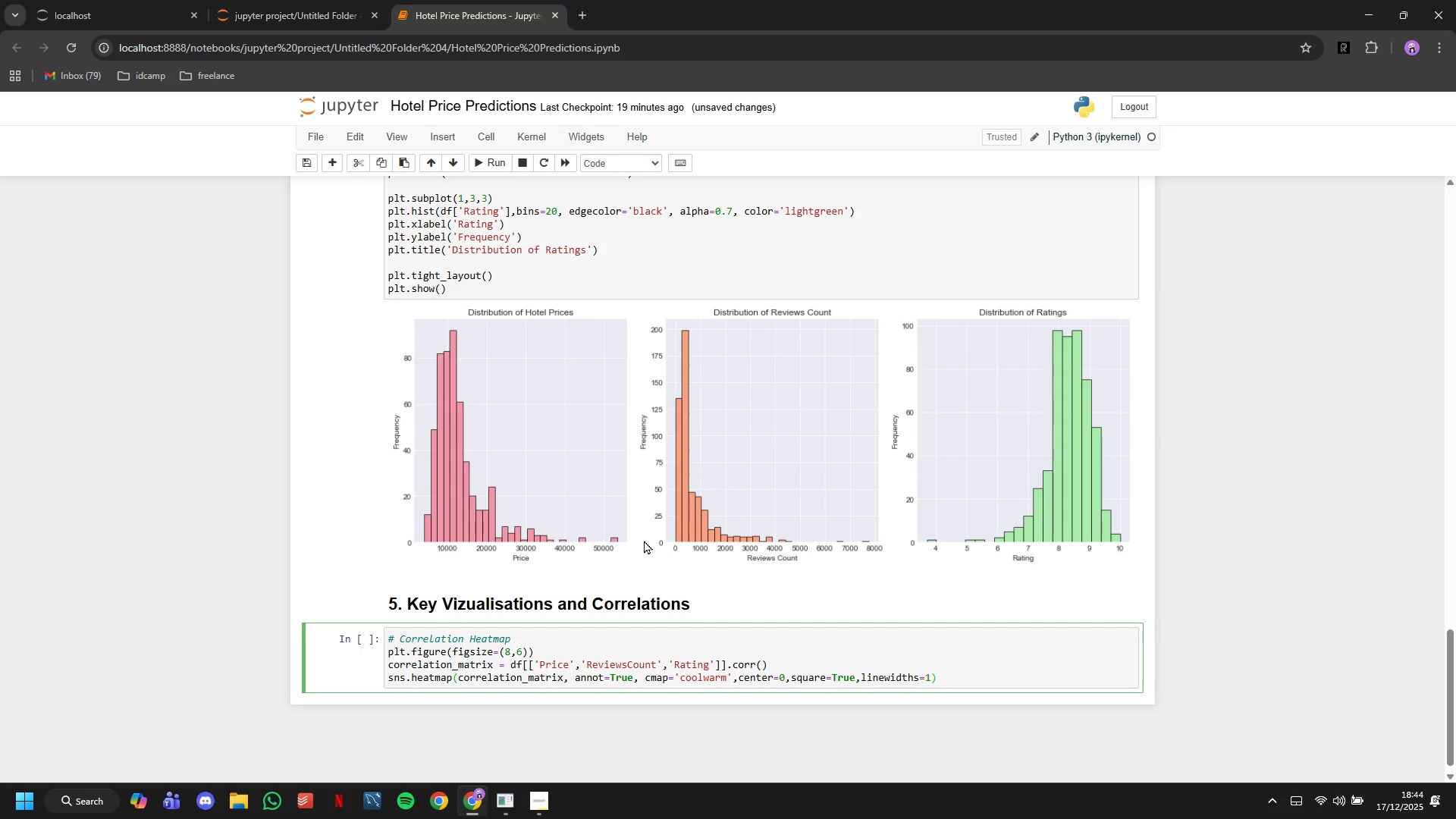 
key(ArrowRight)
 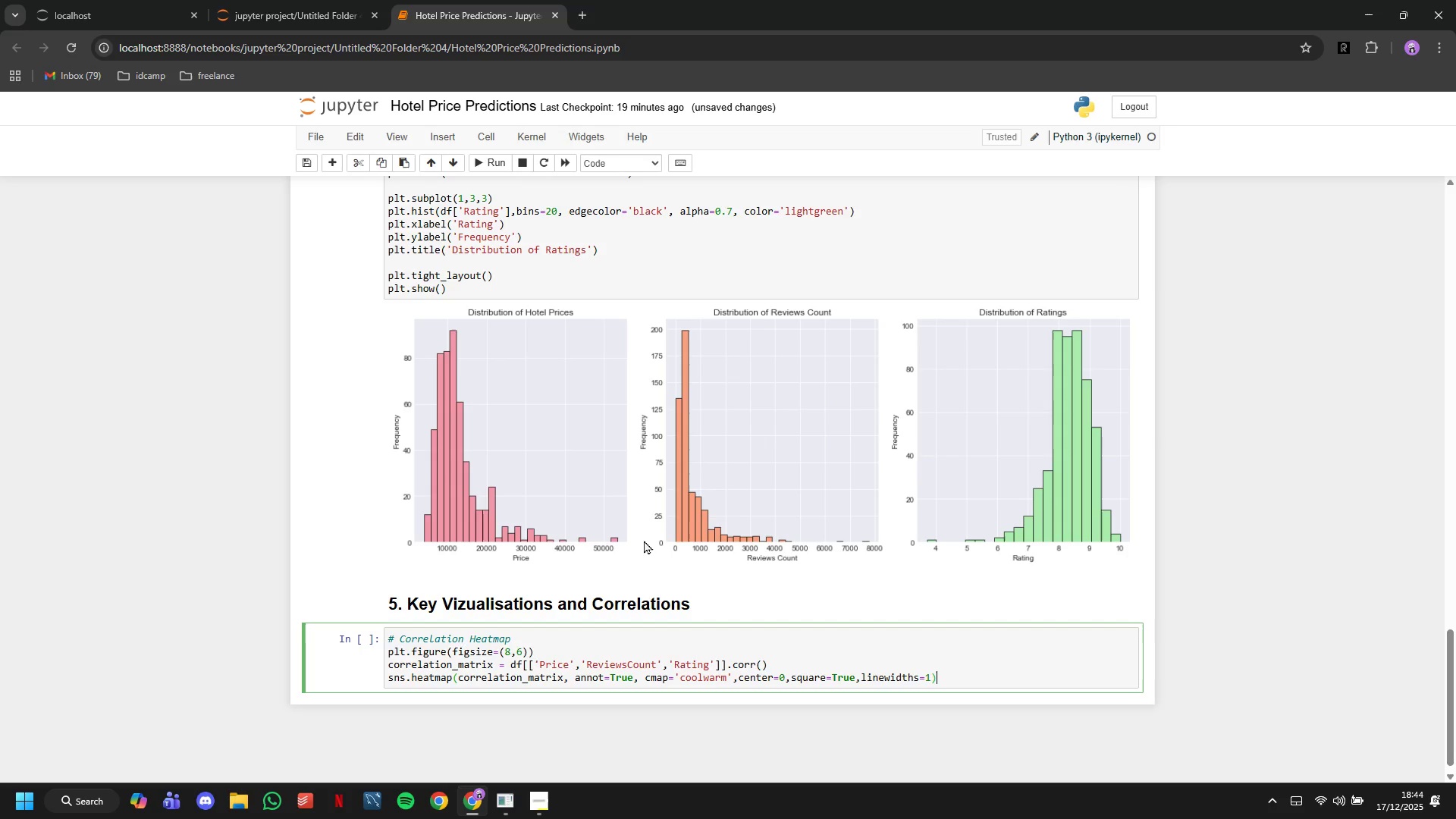 
key(ArrowRight)
 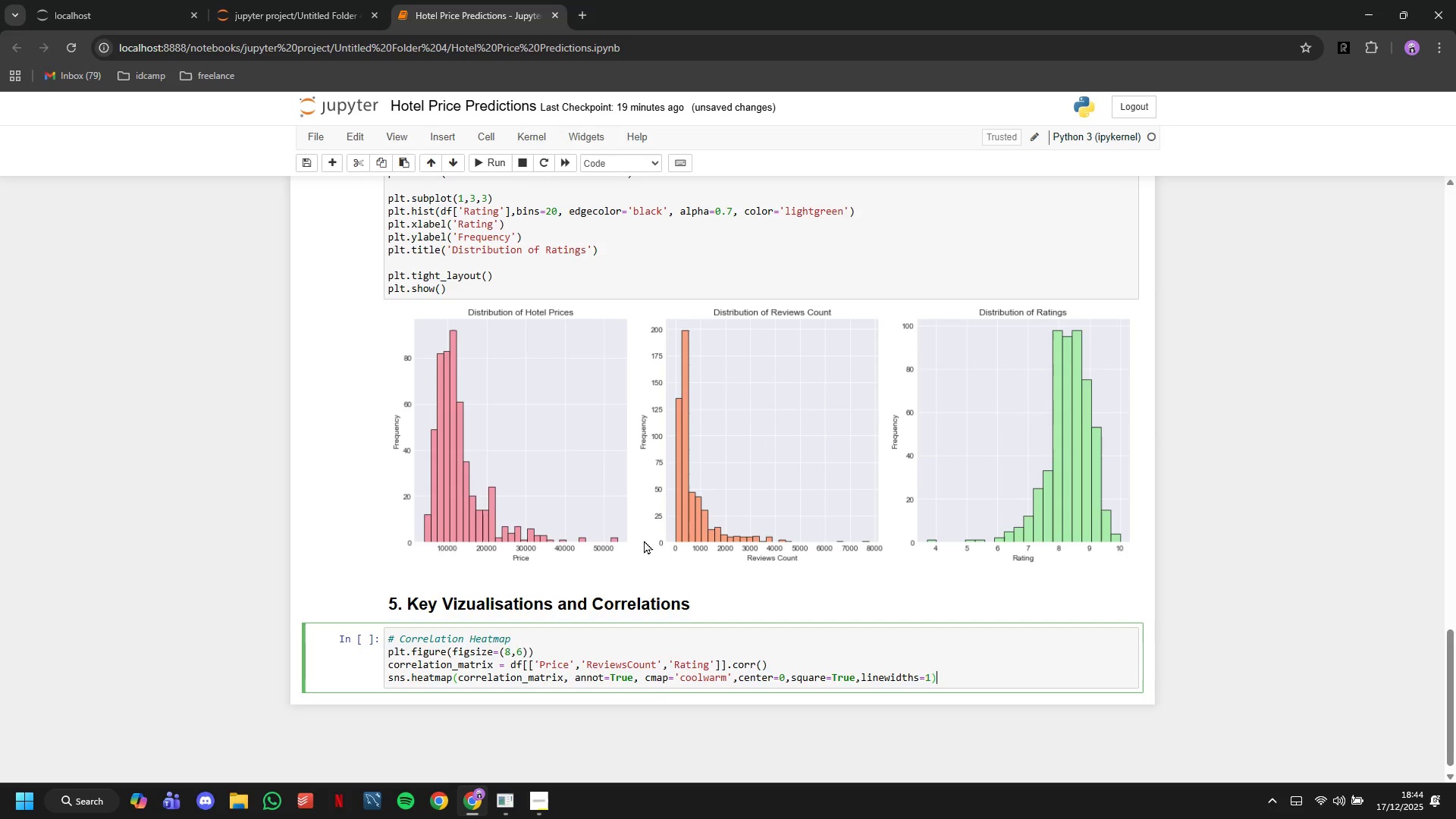 
key(Enter)
 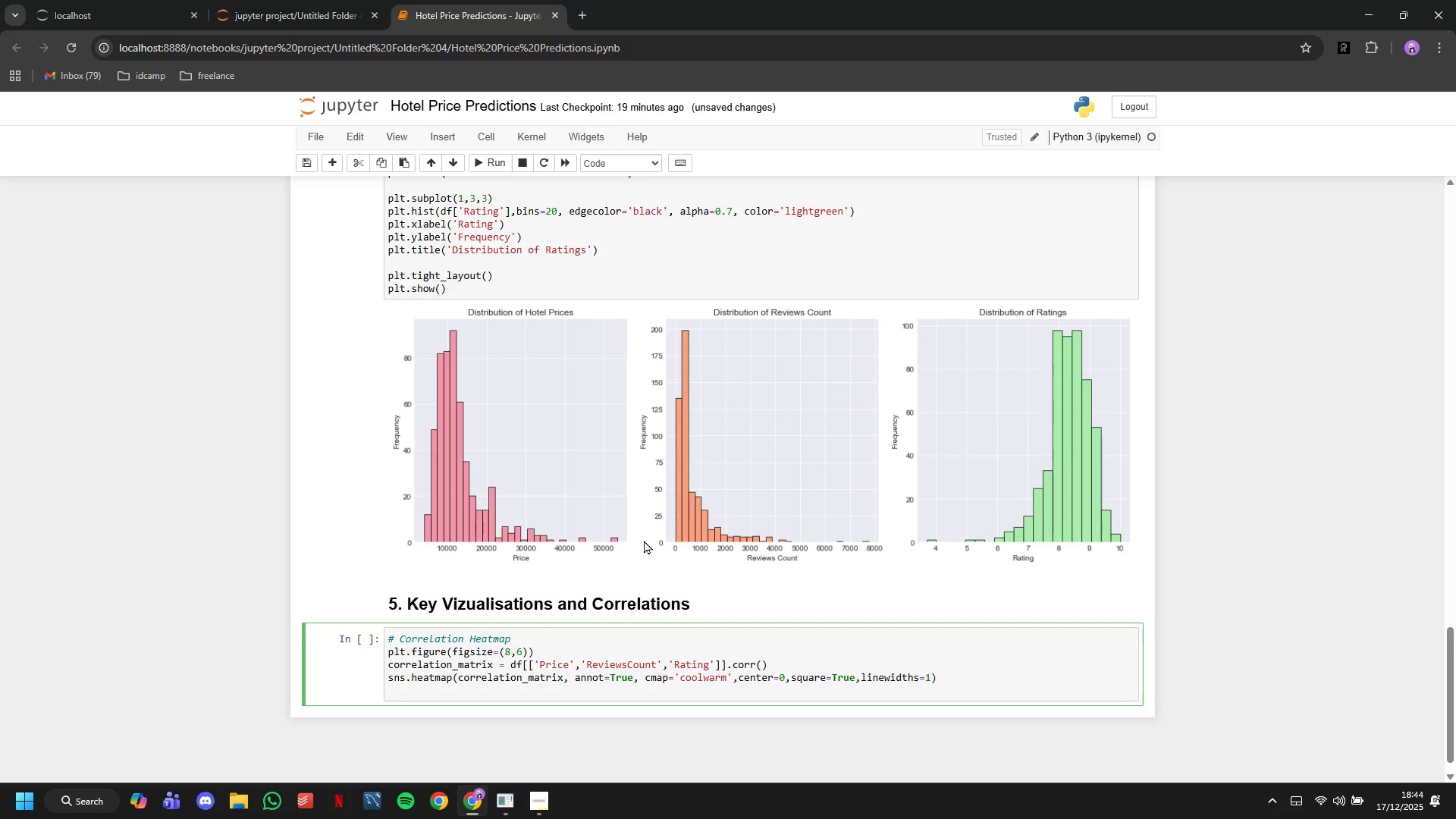 
type(plt.title("Correlation Matrix :Price, Reviews and Rating)
 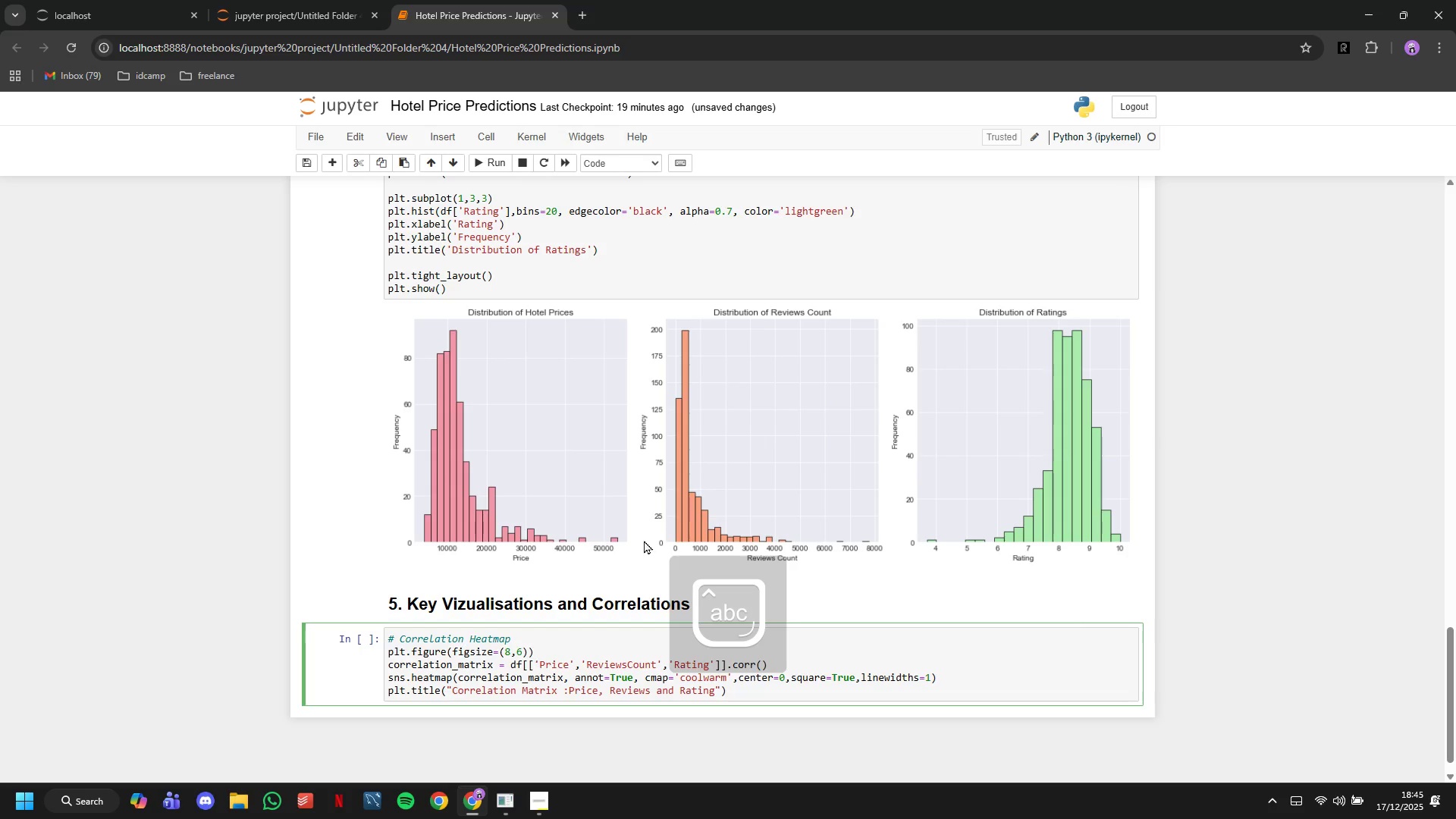 
key(ArrowRight)
 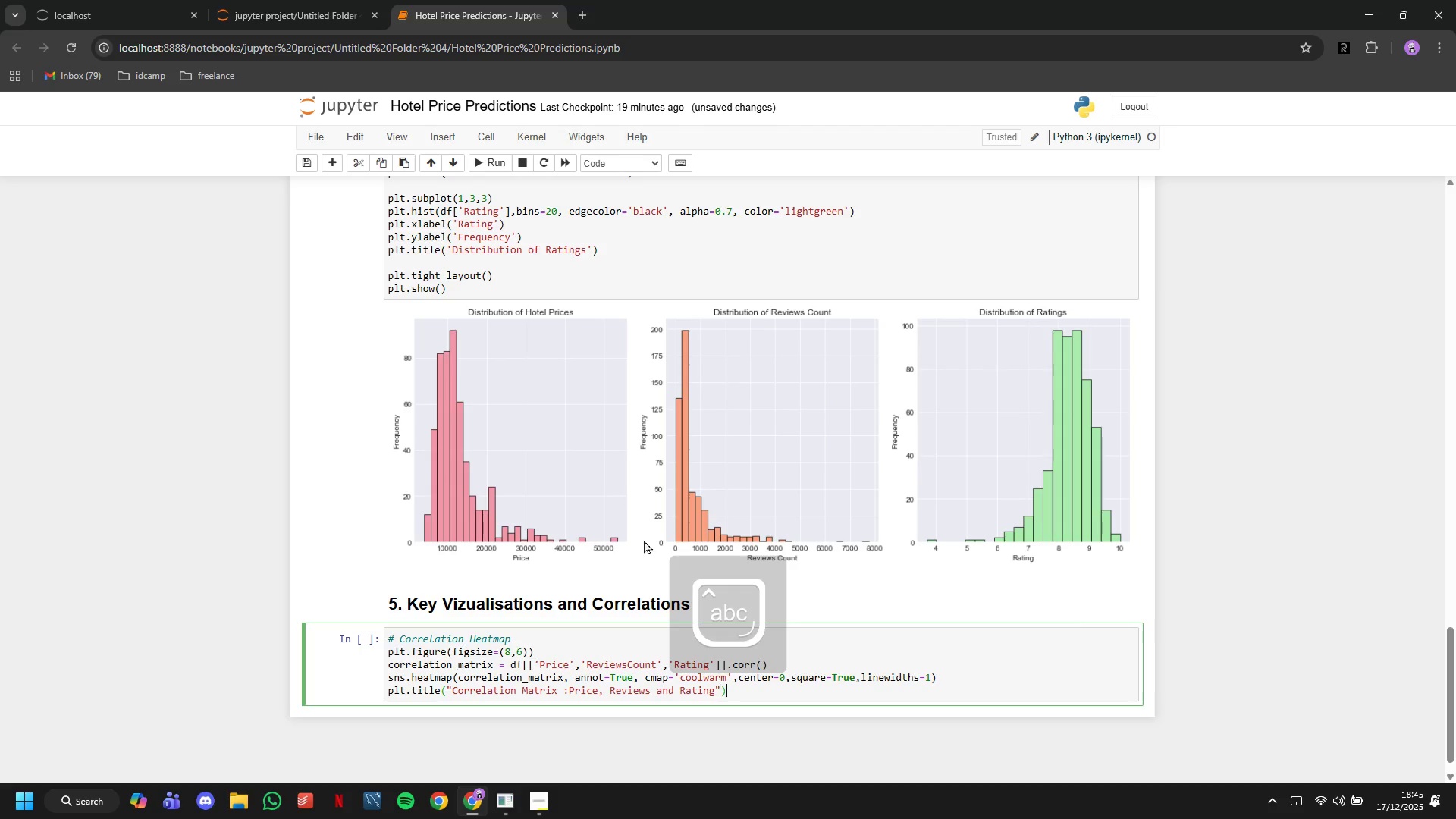 
key(ArrowRight)
 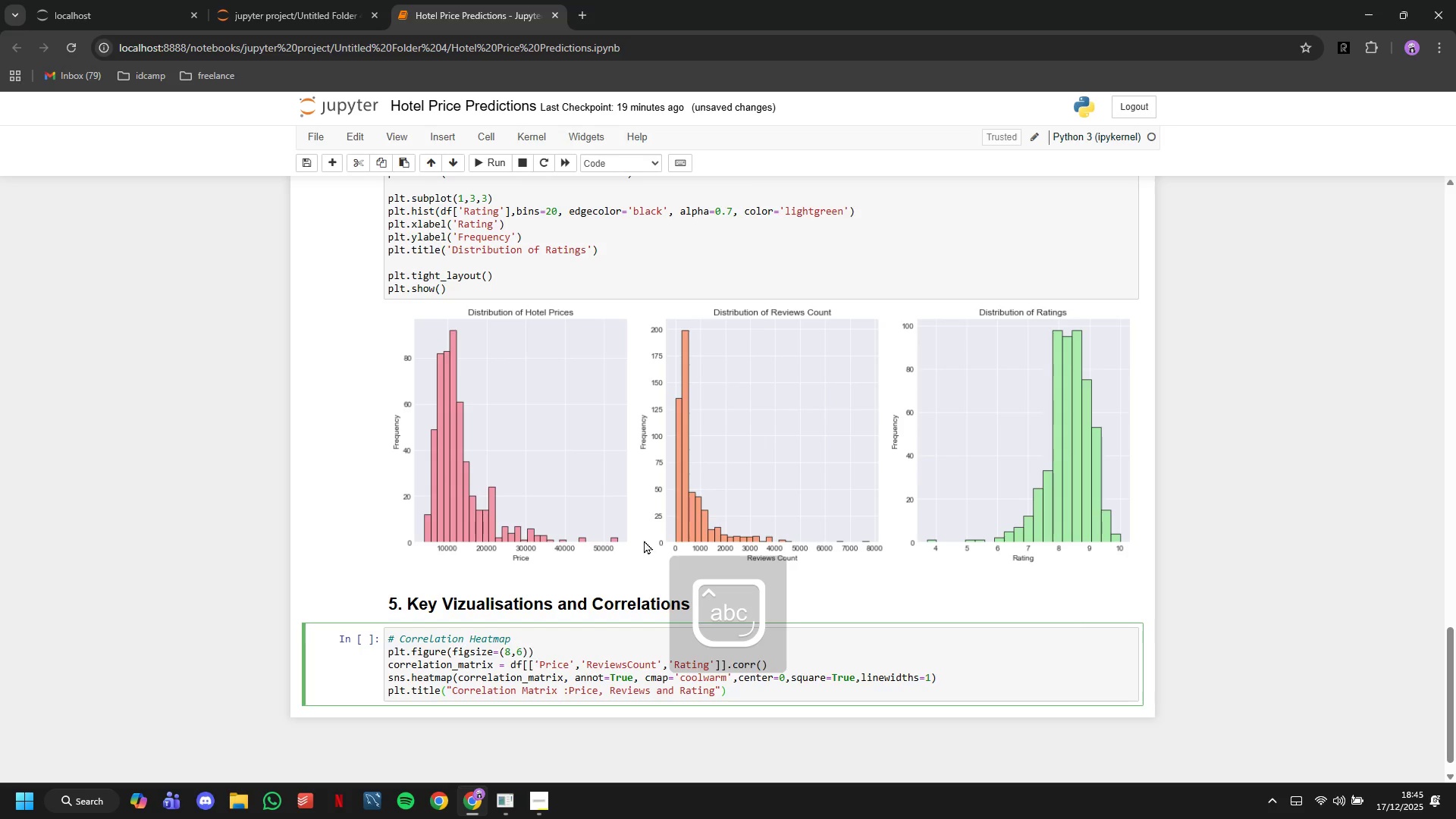 
hold_key(key=ArrowLeft, duration=0.8)
 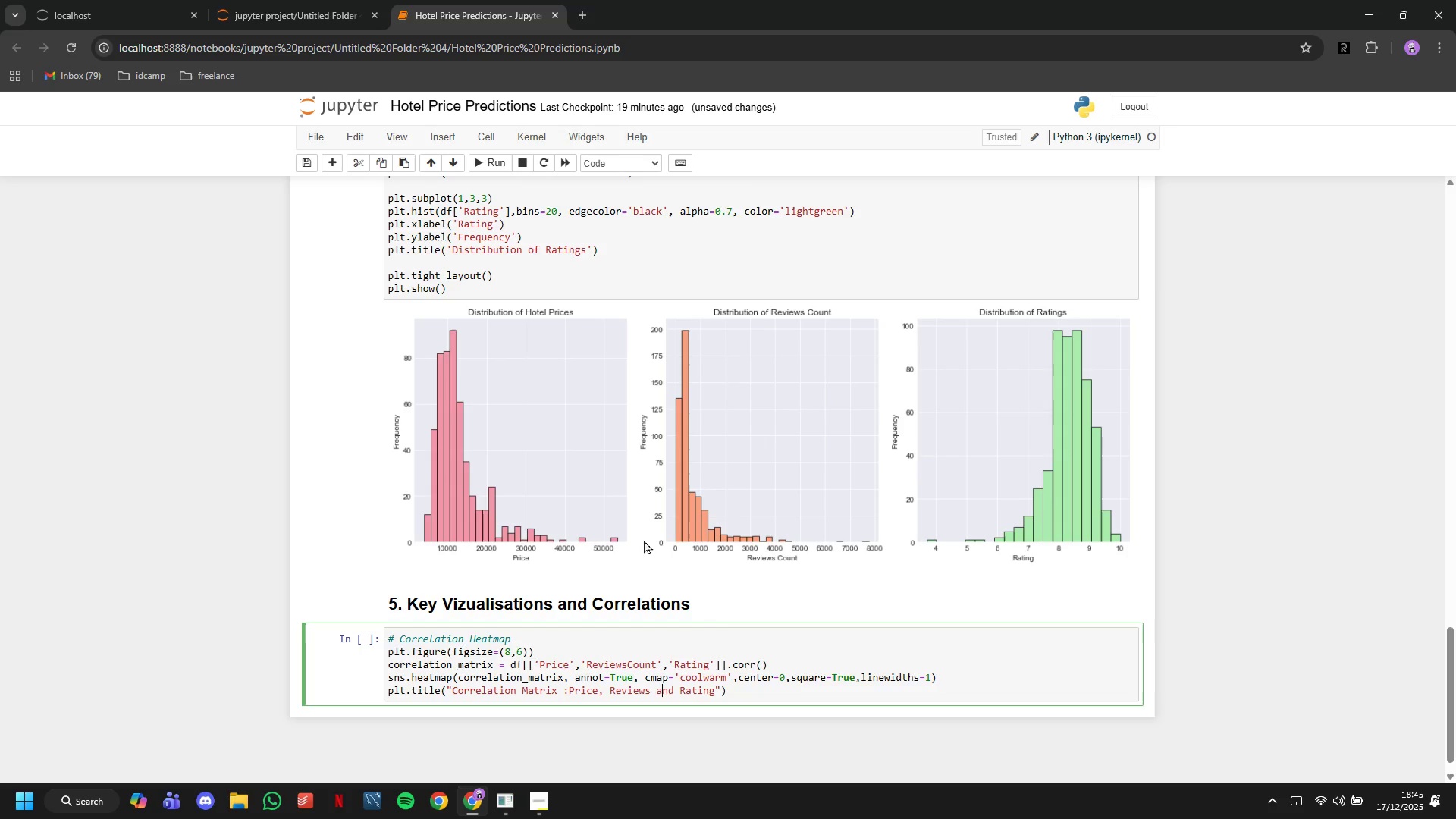 
key(ArrowLeft)
 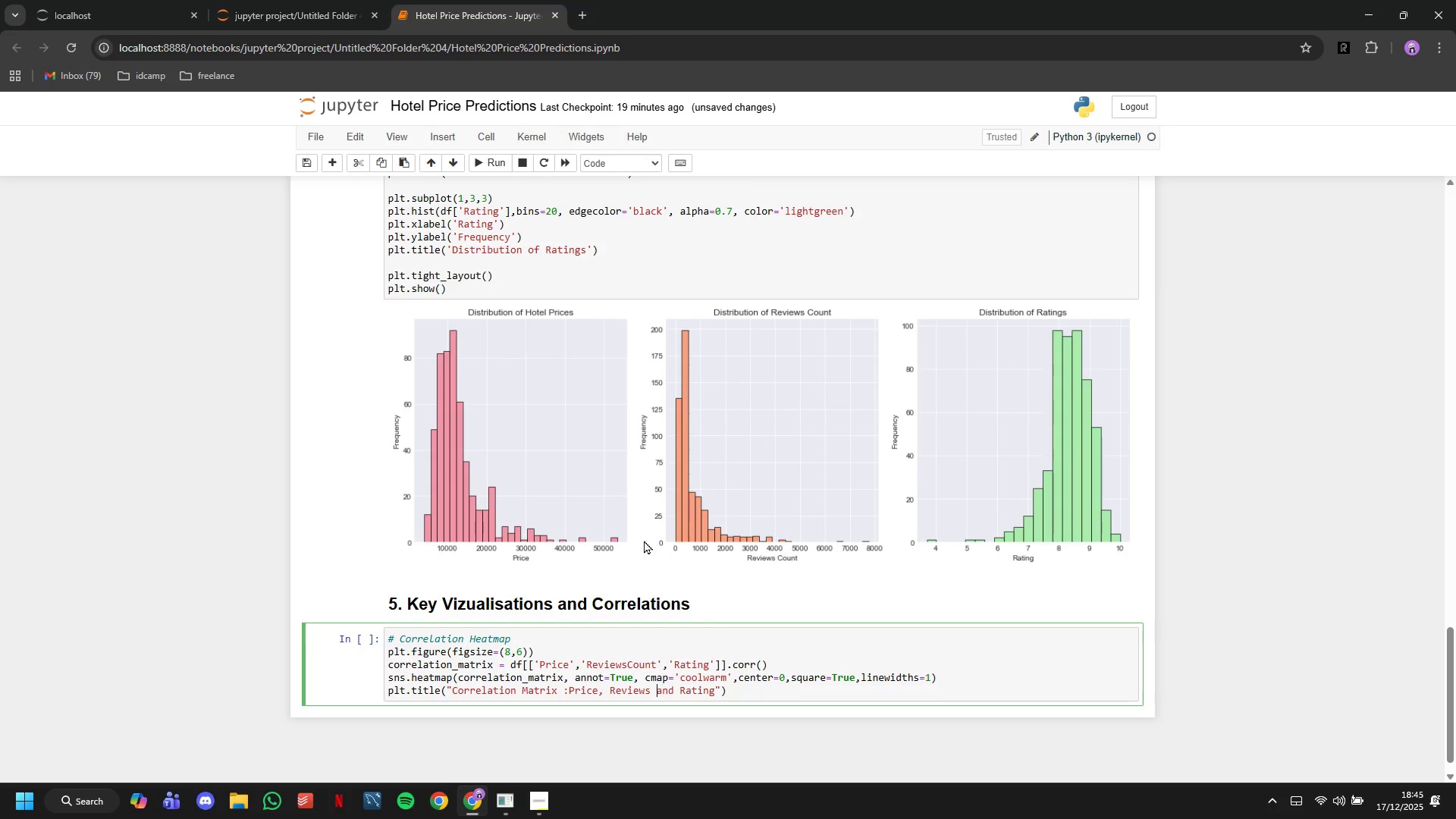 
key(ArrowLeft)
 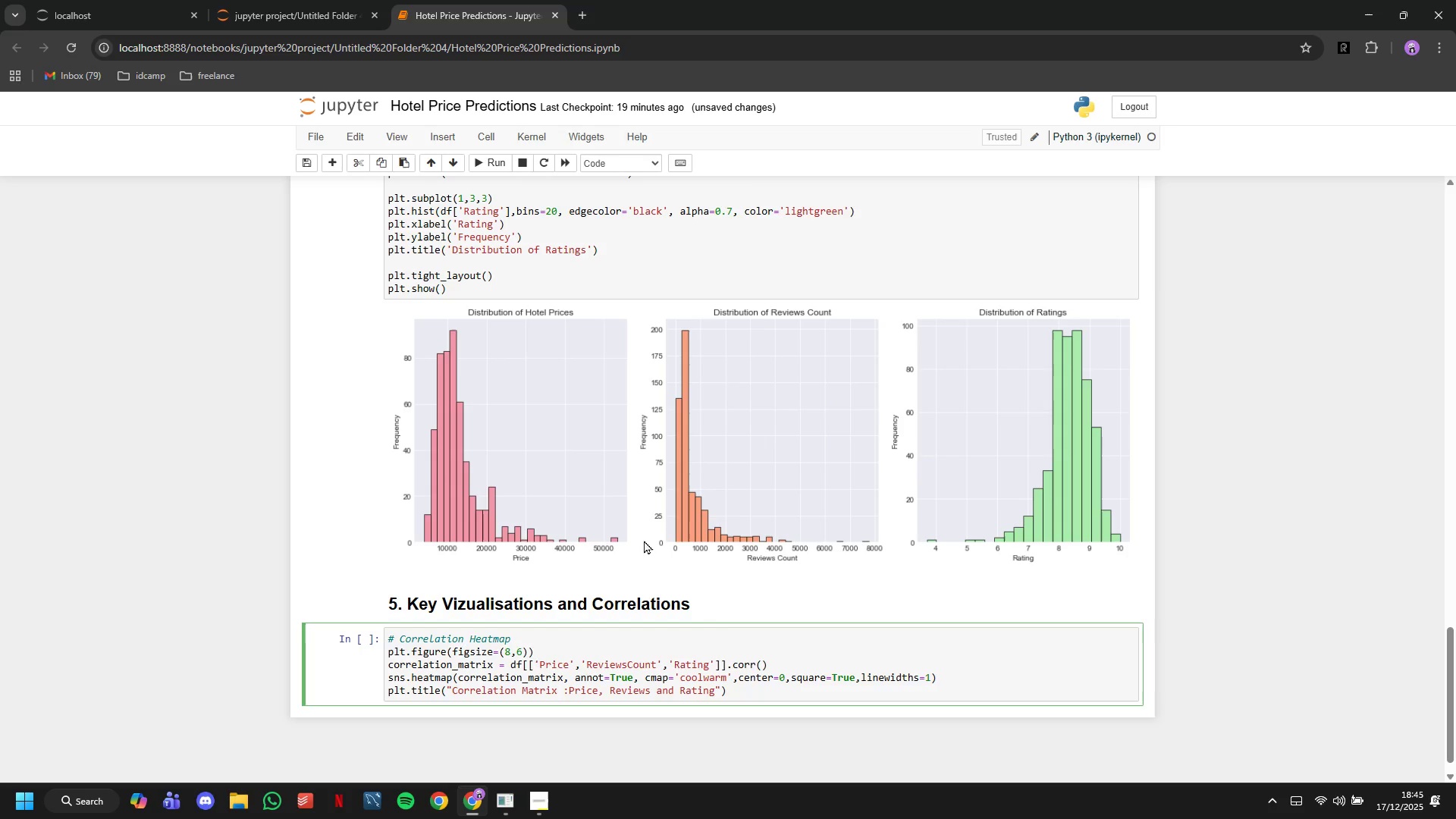 
key(Comma)
 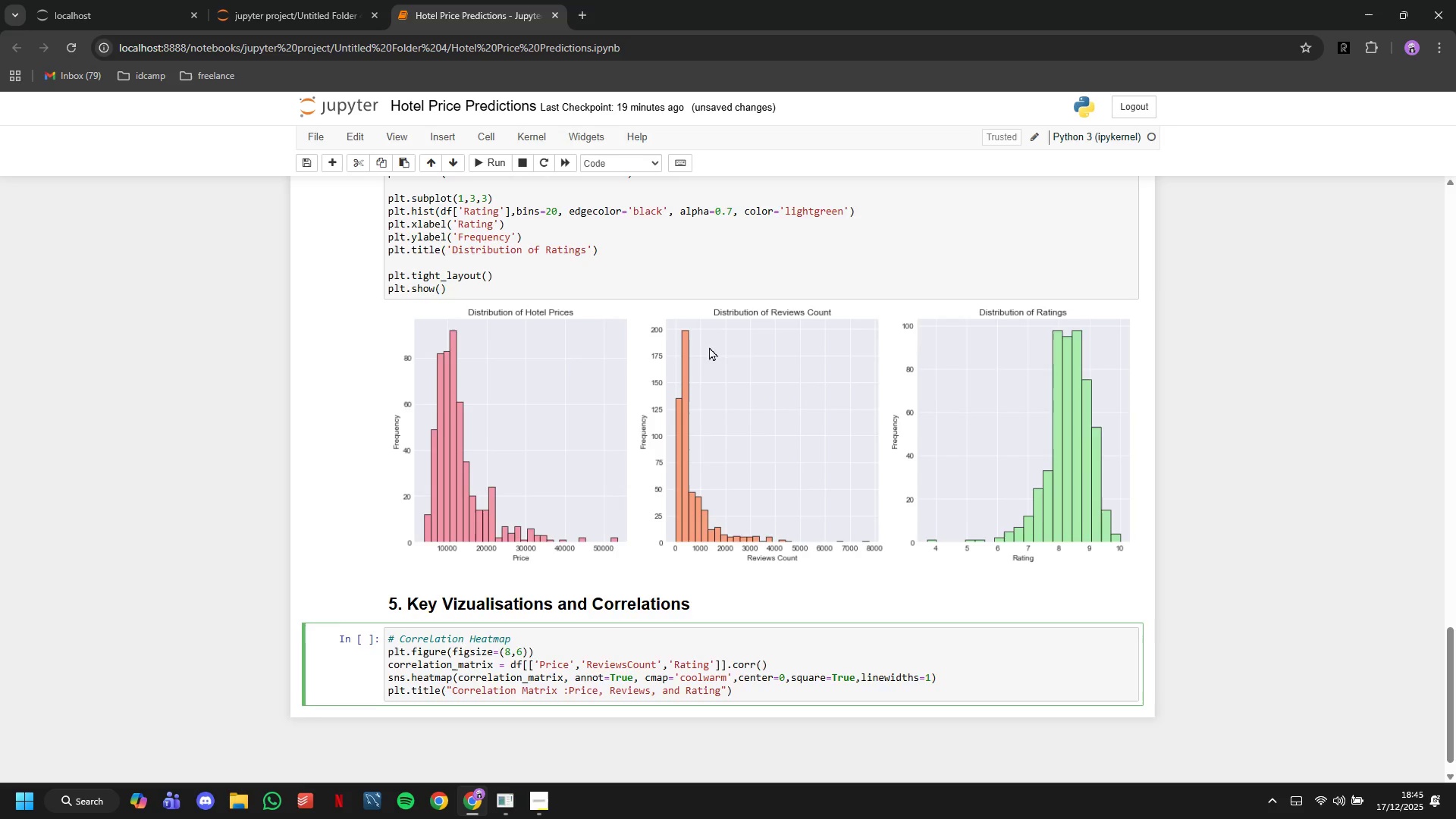 
scroll: coordinate [741, 337], scroll_direction: up, amount: 12.0
 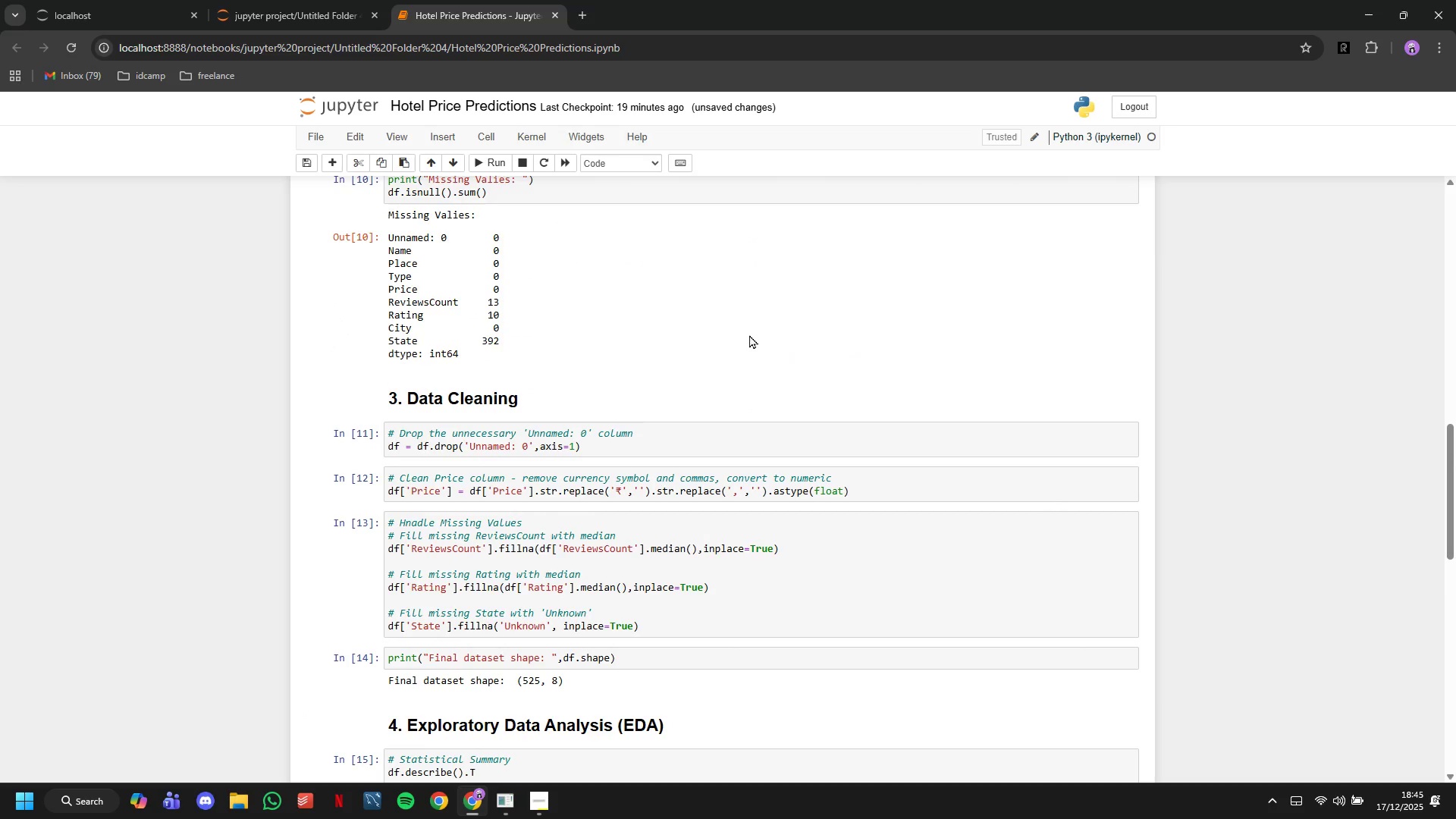 
scroll: coordinate [809, 496], scroll_direction: down, amount: 14.0
 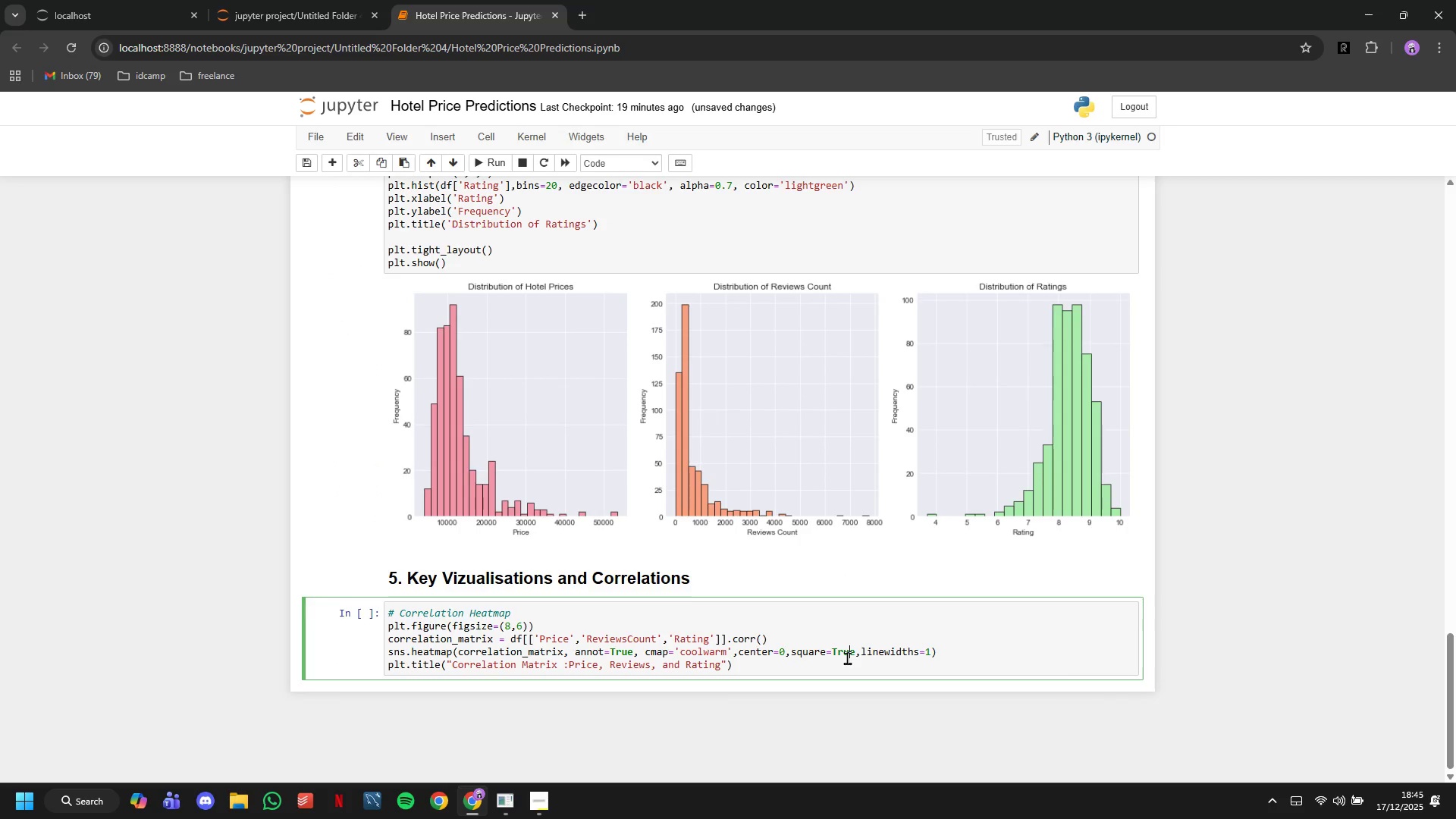 
double_click([852, 665])
 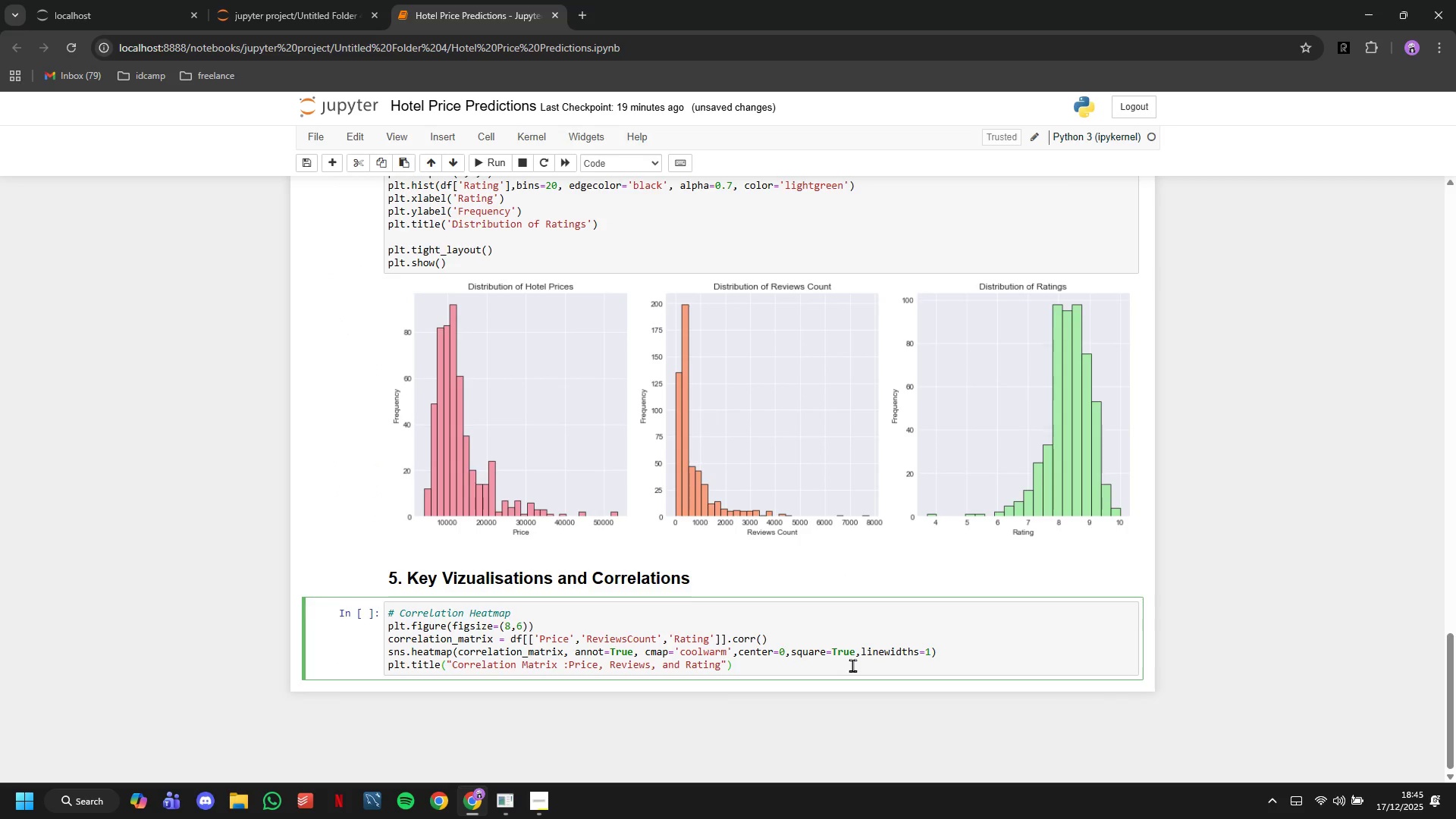 
key(Enter)
 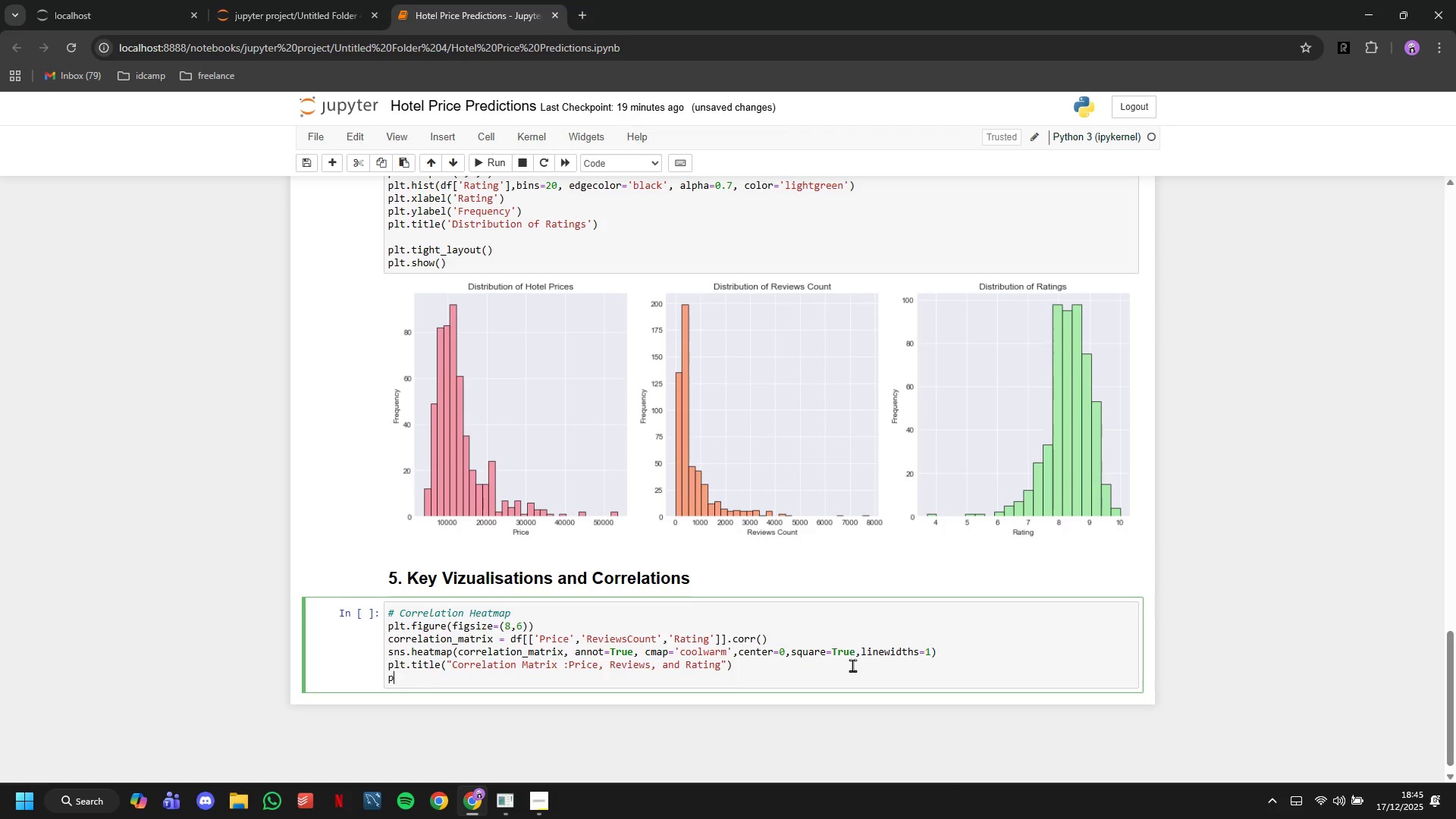 
type(plt.show)
 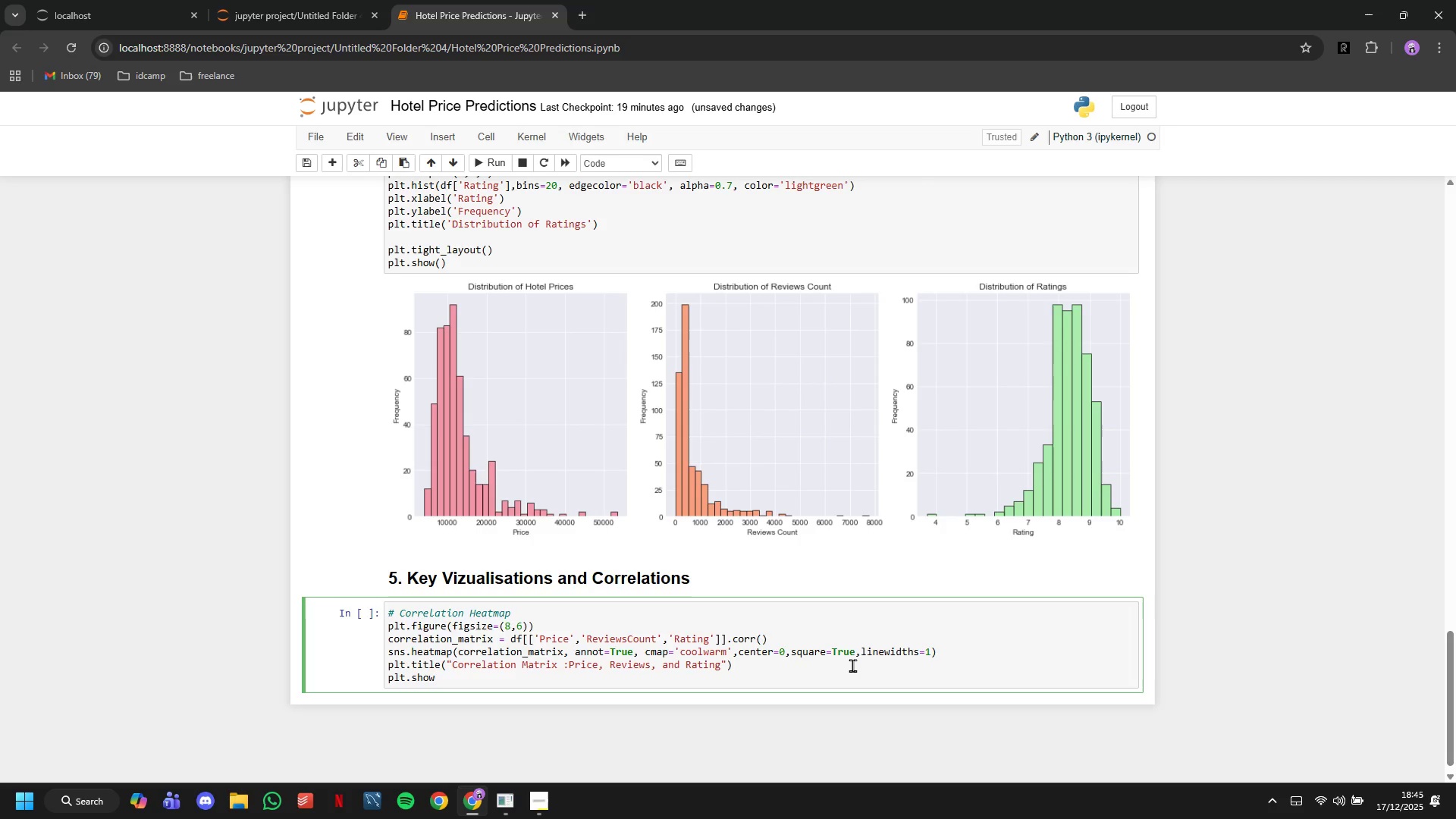 
hold_key(key=ShiftLeft, duration=1.51)
 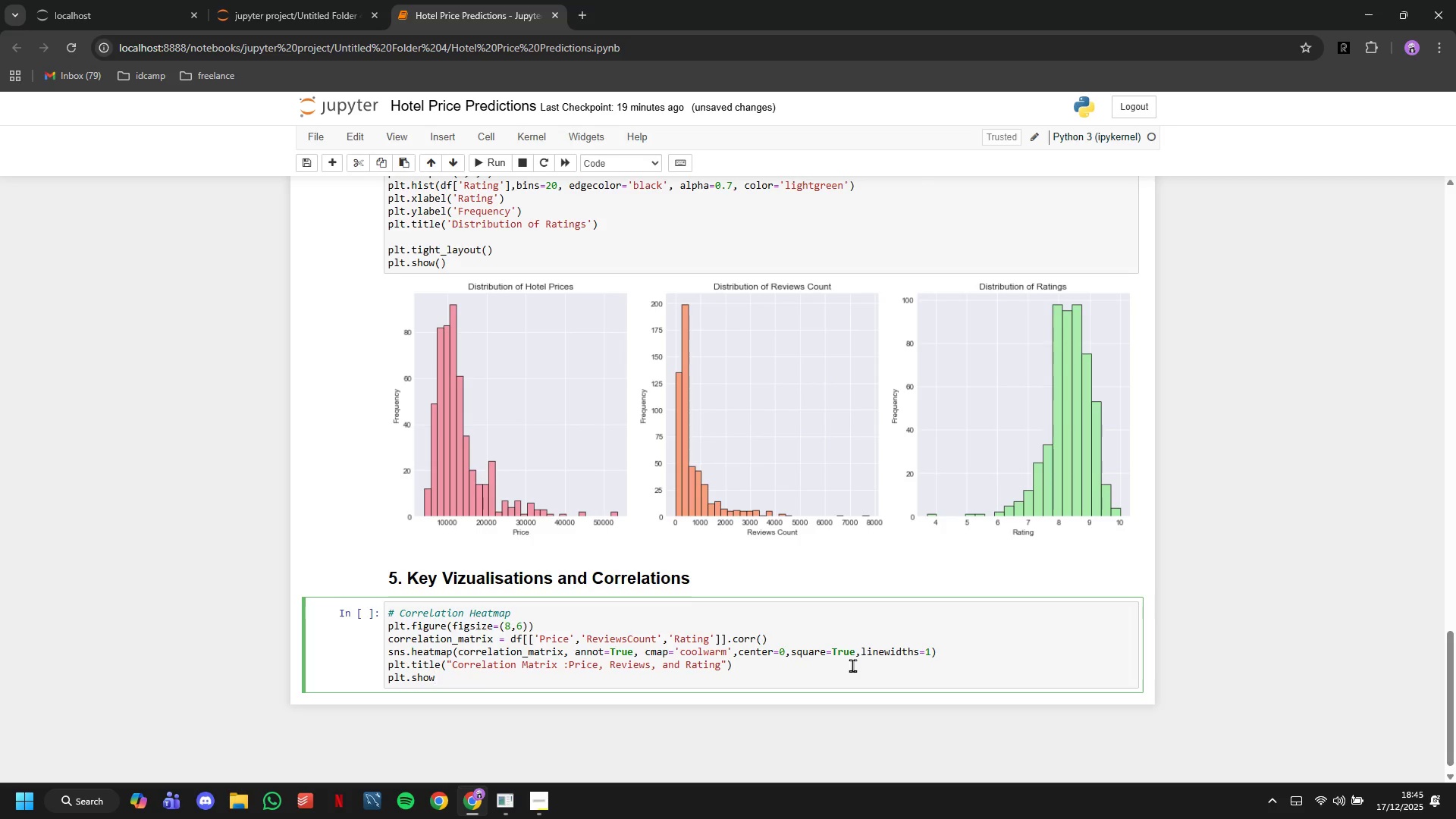 
hold_key(key=ShiftLeft, duration=1.52)
 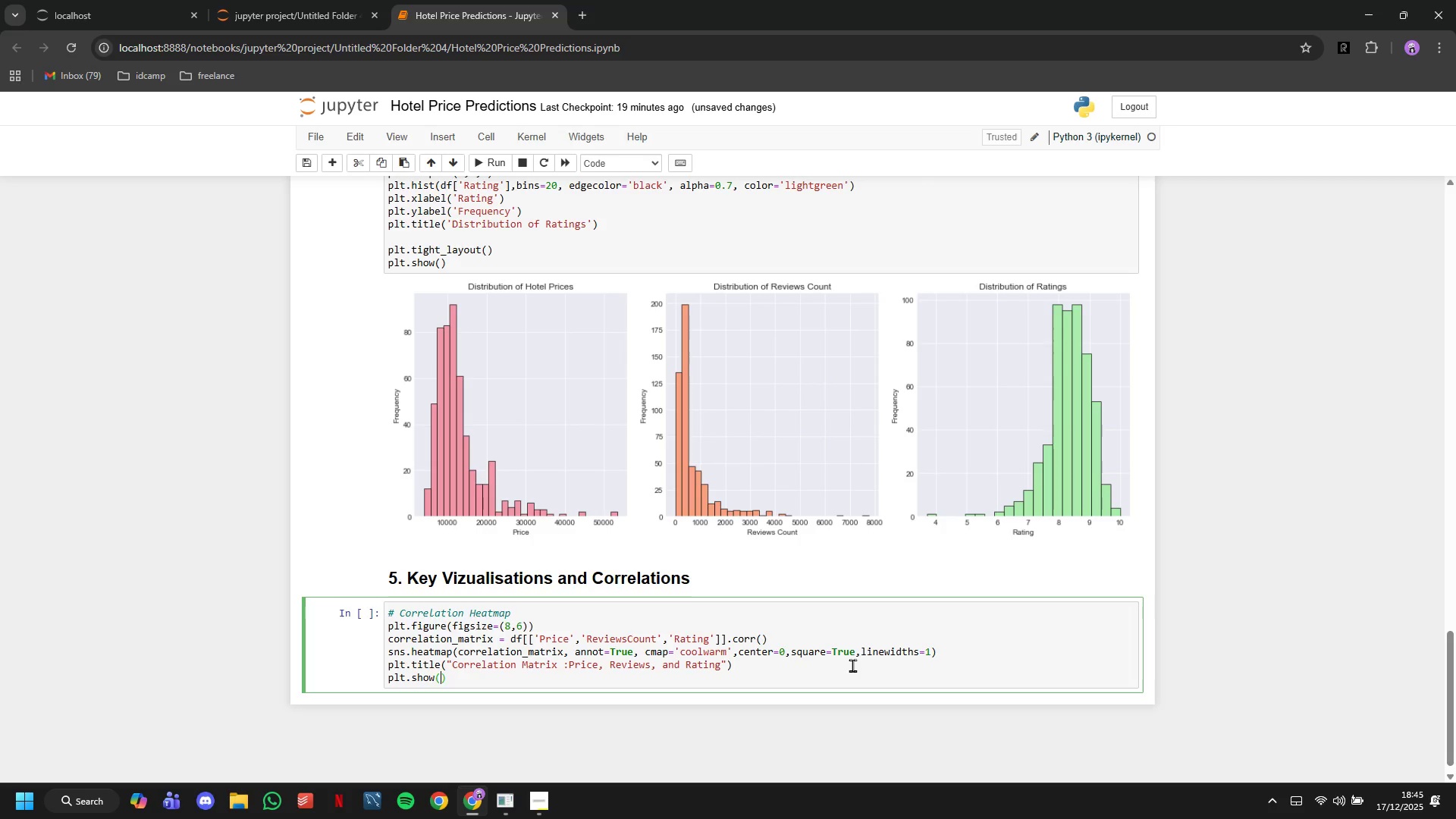 
key(Shift+9)
 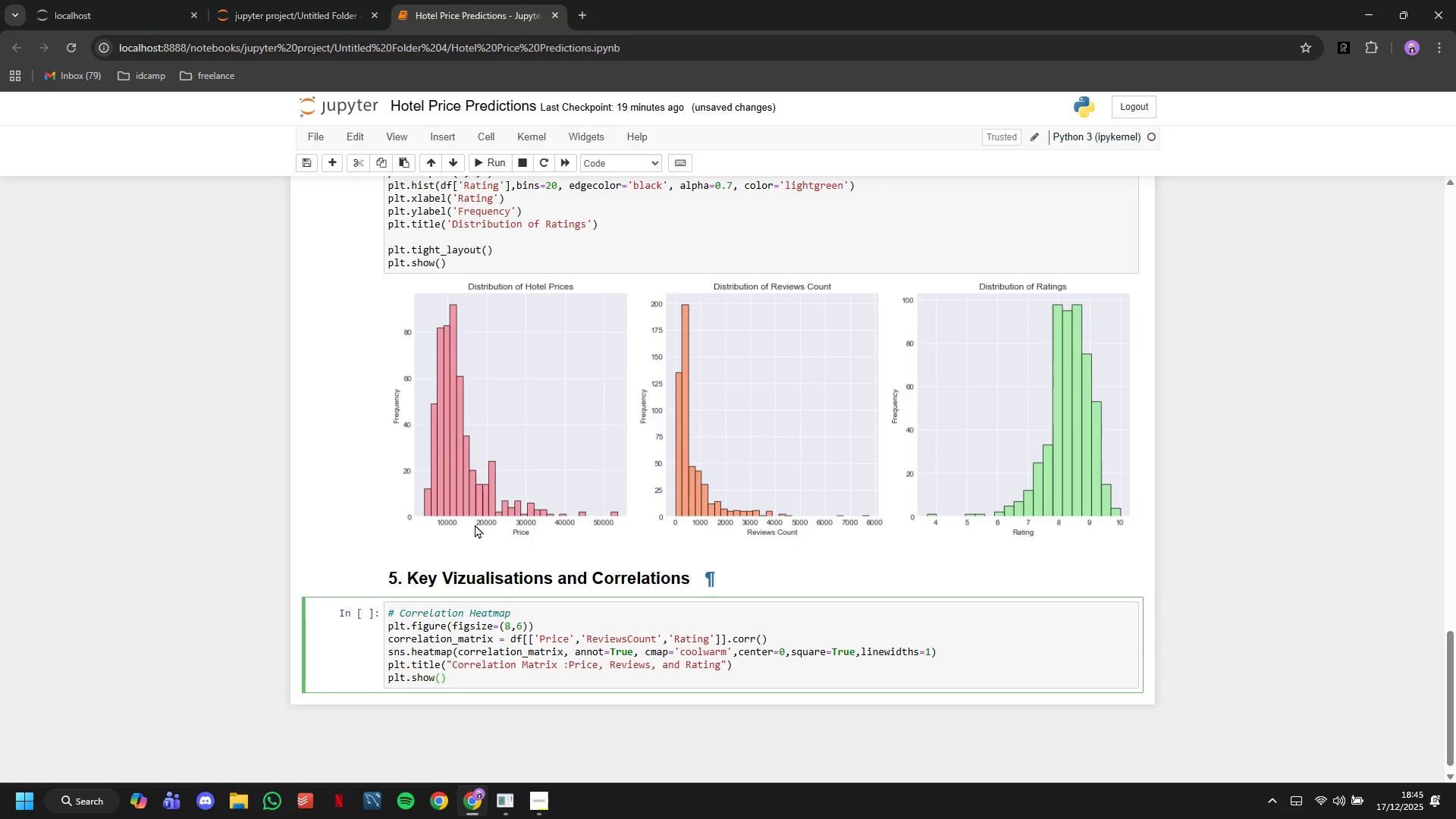 
scroll: coordinate [444, 438], scroll_direction: down, amount: 3.0
 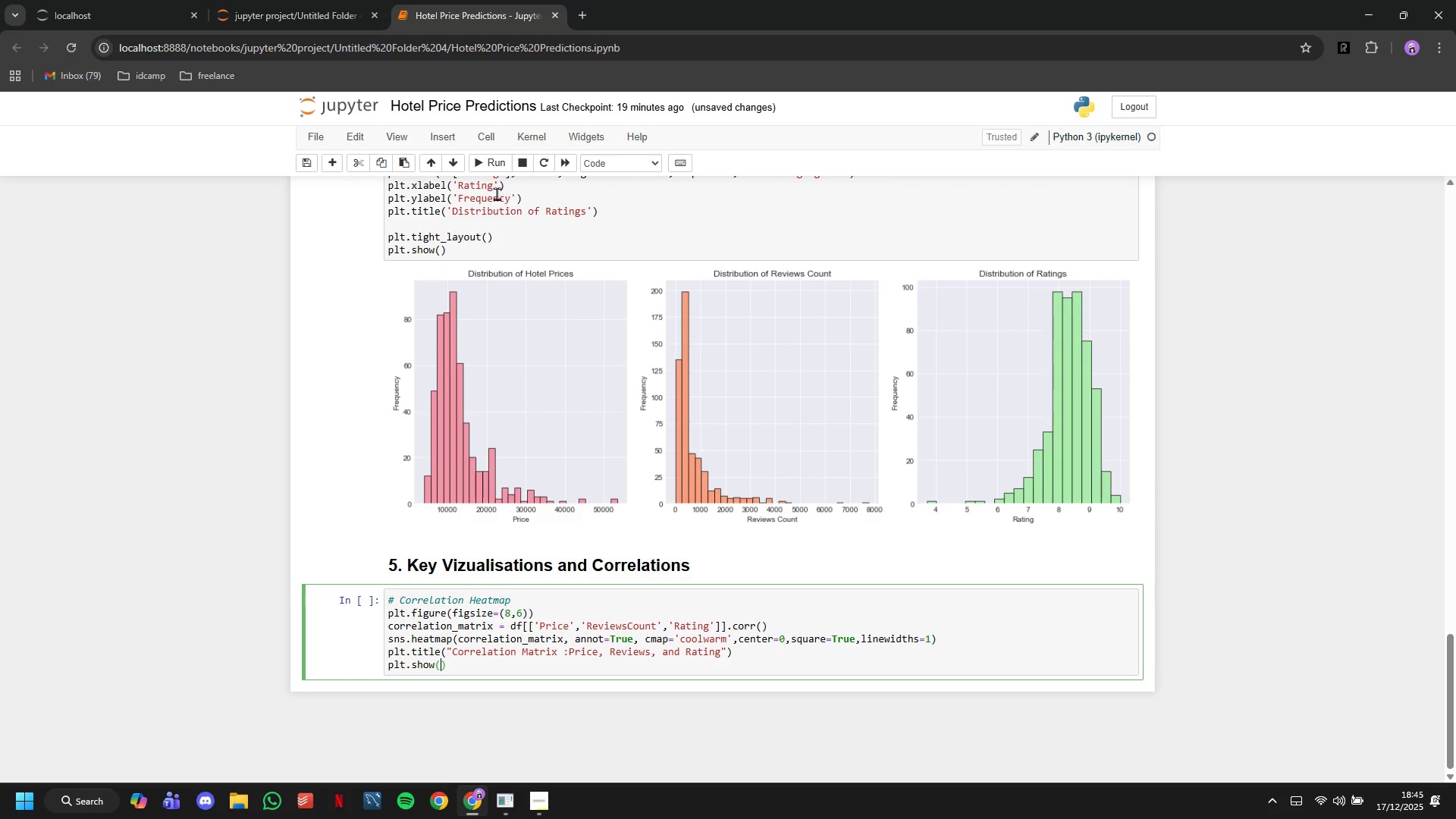 
left_click([490, 167])
 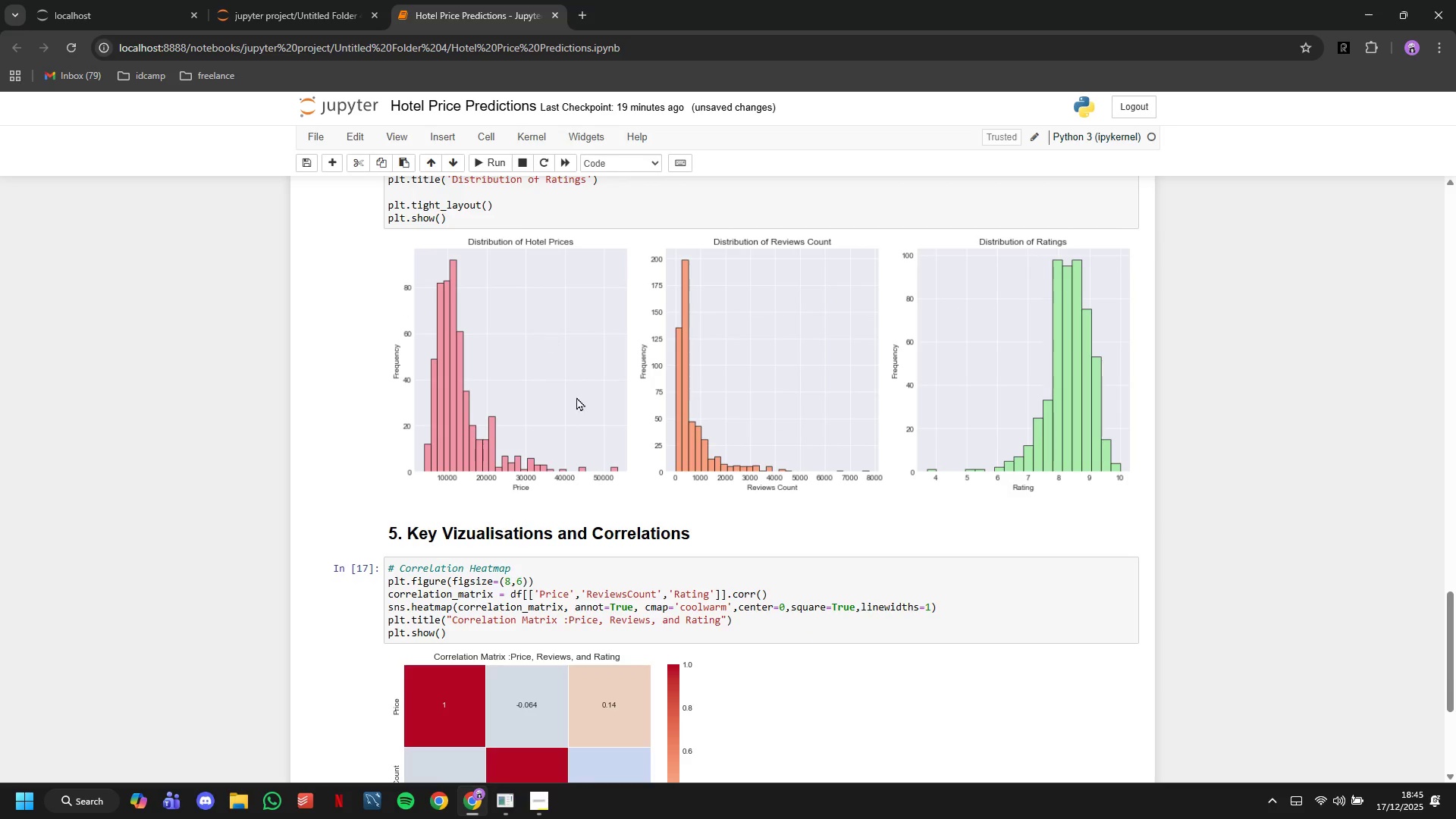 
scroll: coordinate [595, 451], scroll_direction: down, amount: 5.0
 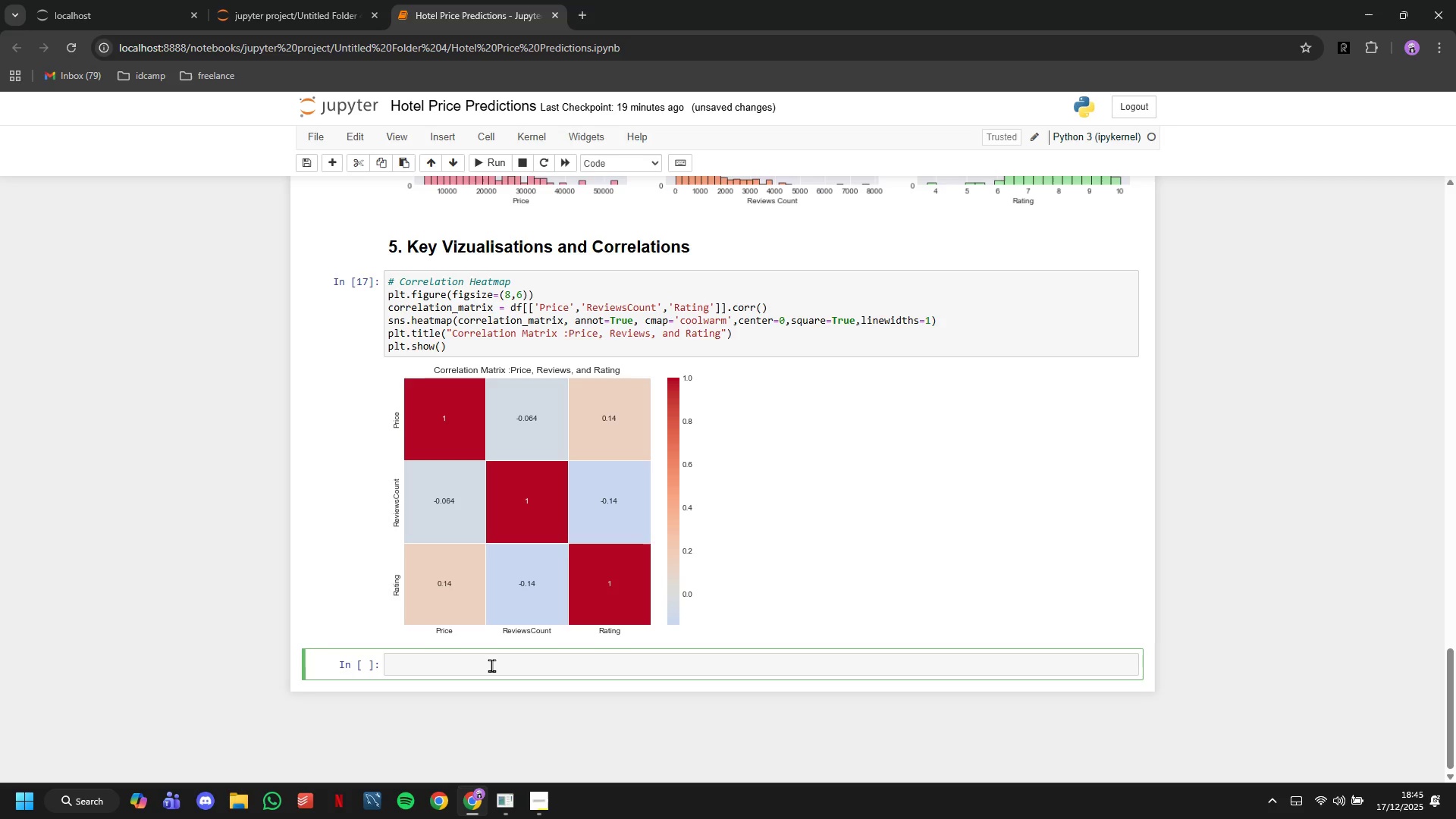 
type(print("CoRE)
key(Backspace)
key(Backspace)
type(rrelation)
 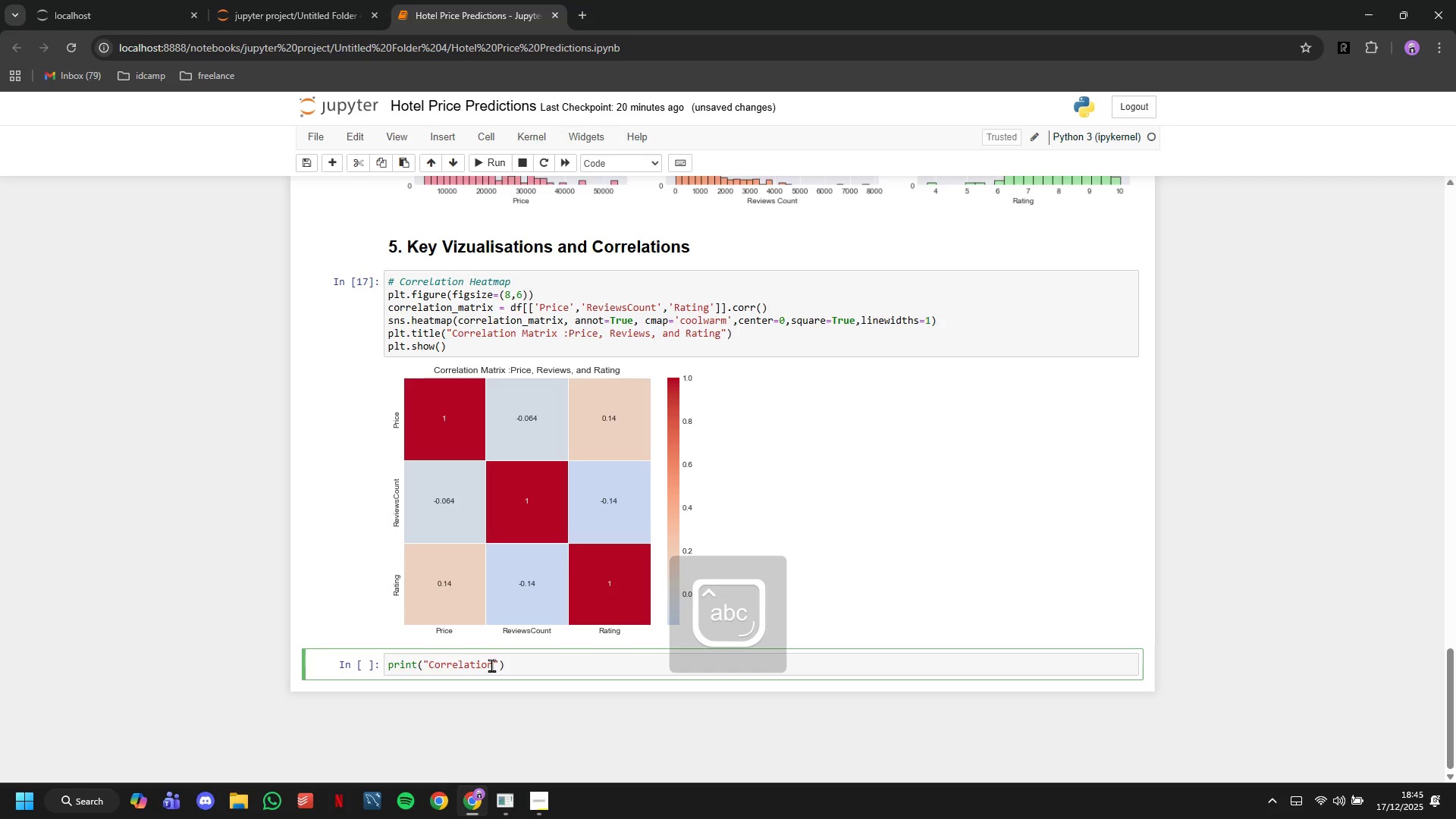 
wait(5.03)
 